 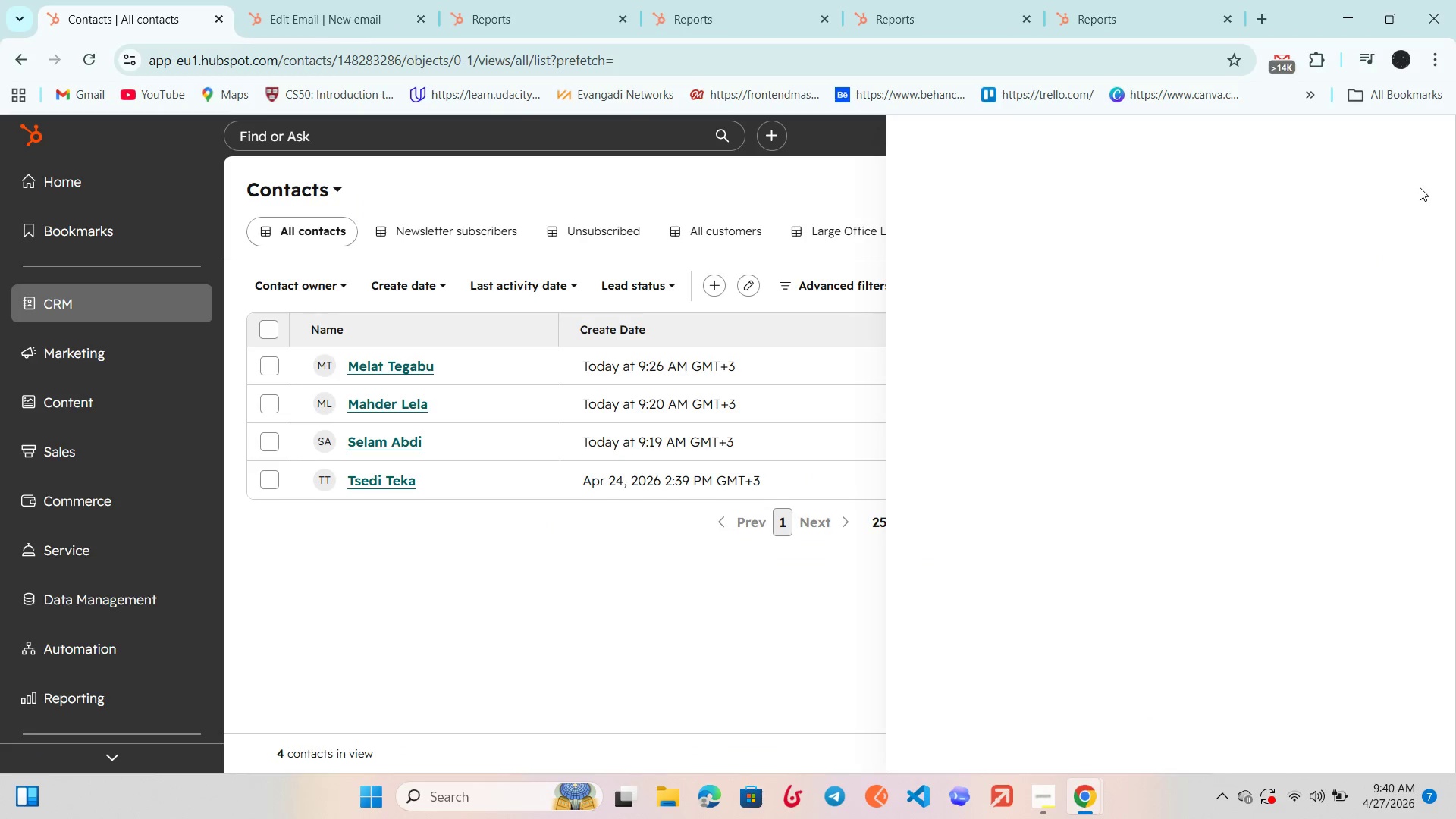 
left_click([1344, 229])
 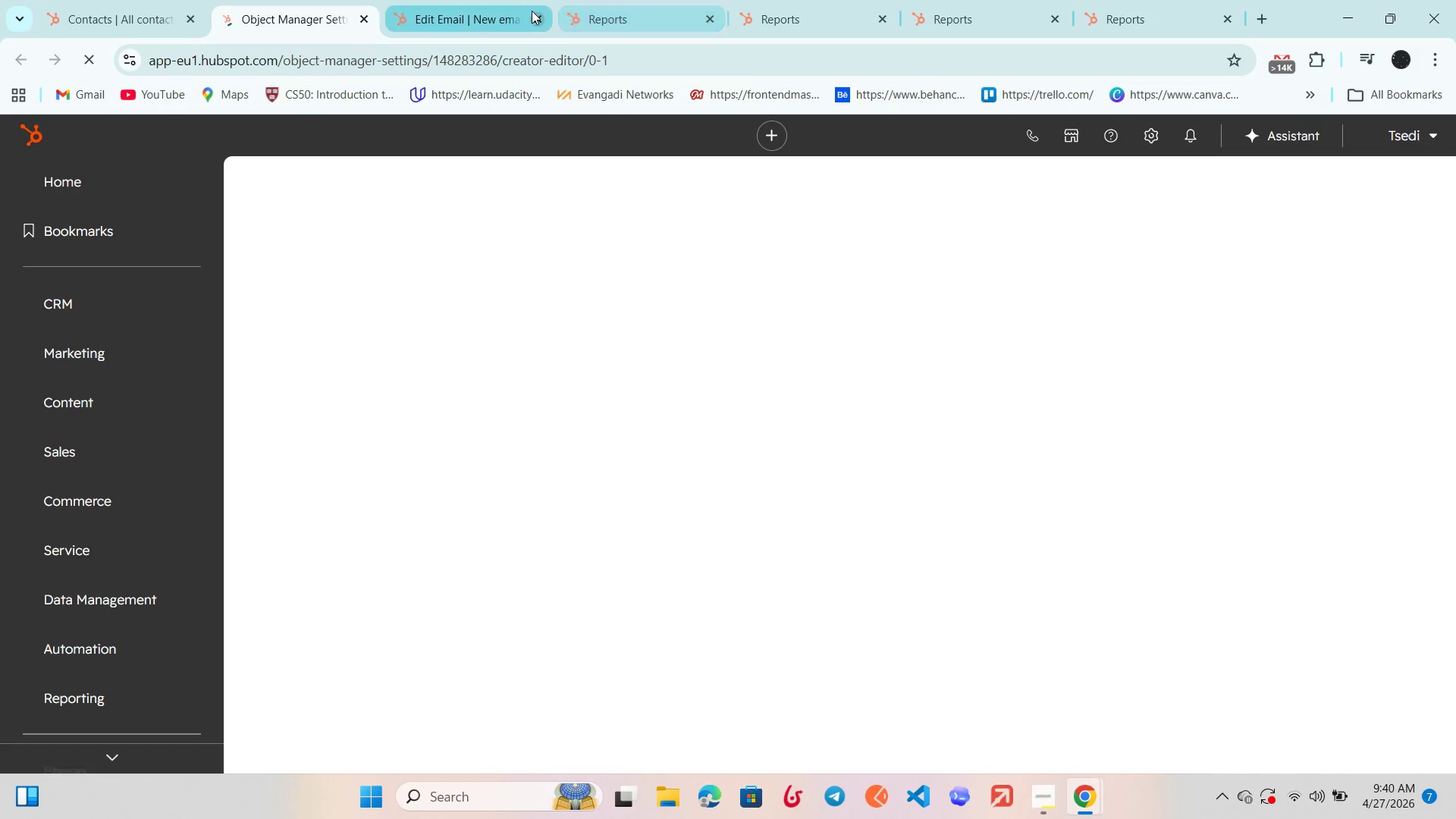 
left_click([537, 20])
 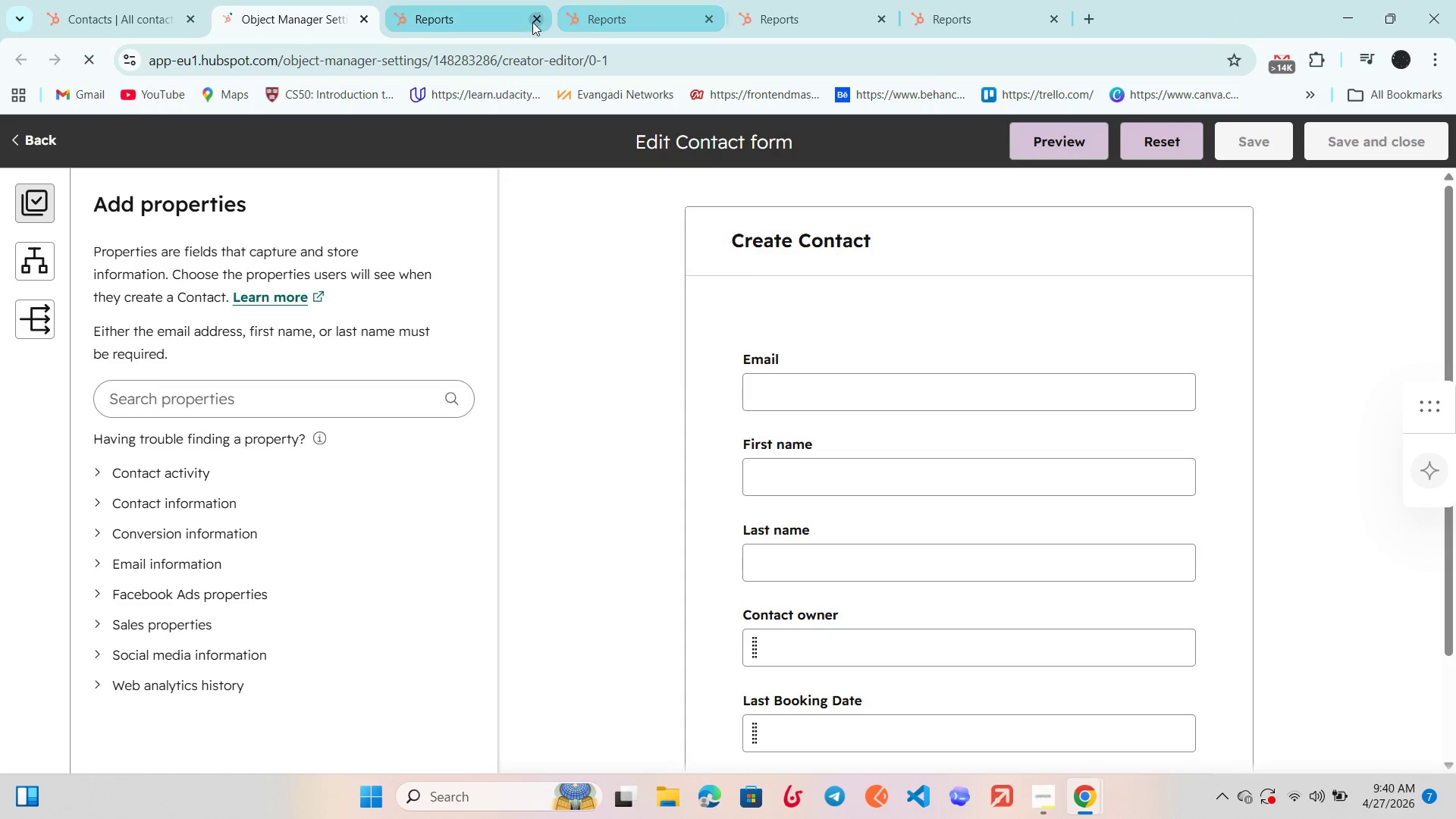 
left_click([532, 22])
 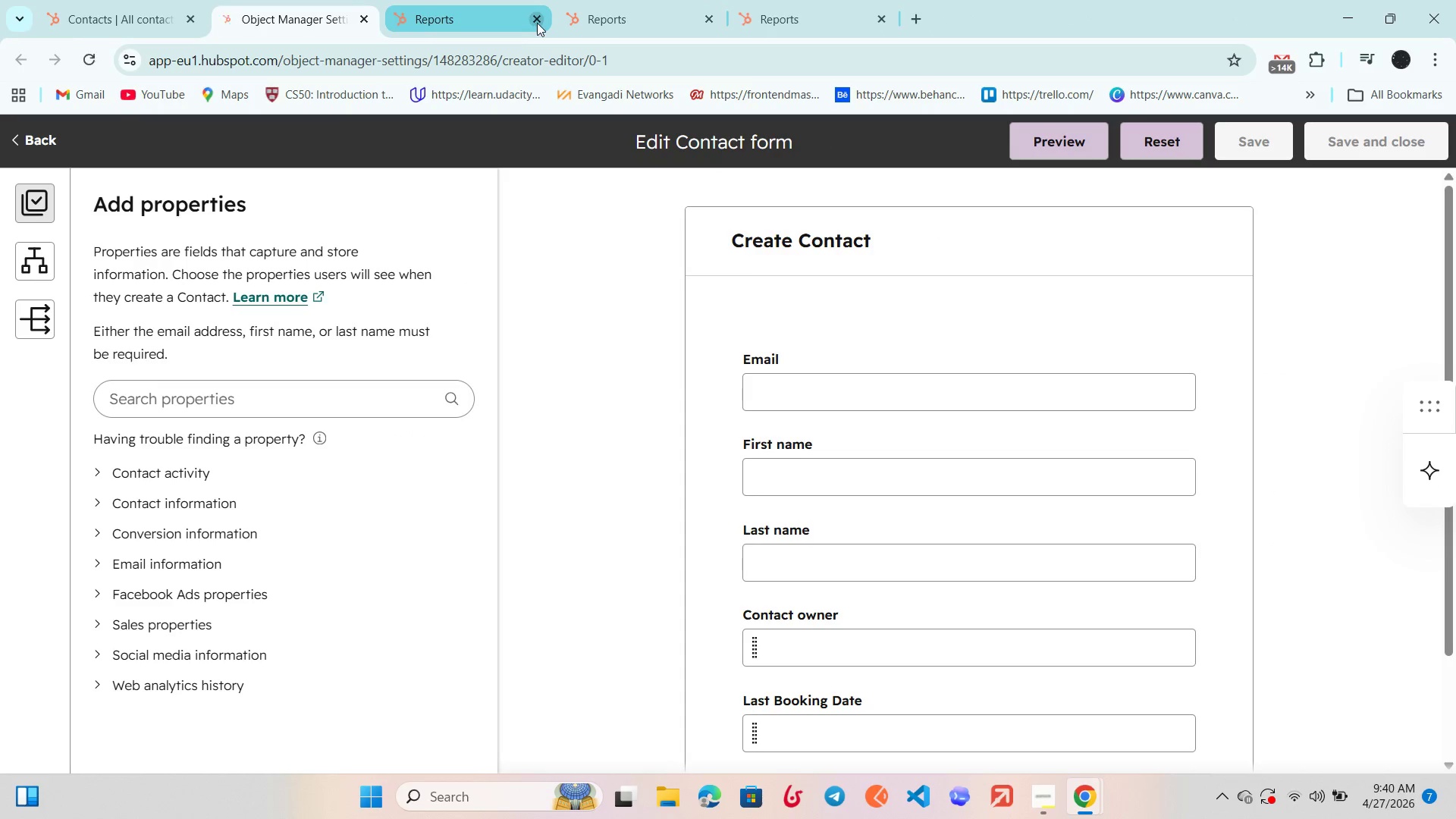 
left_click([539, 21])
 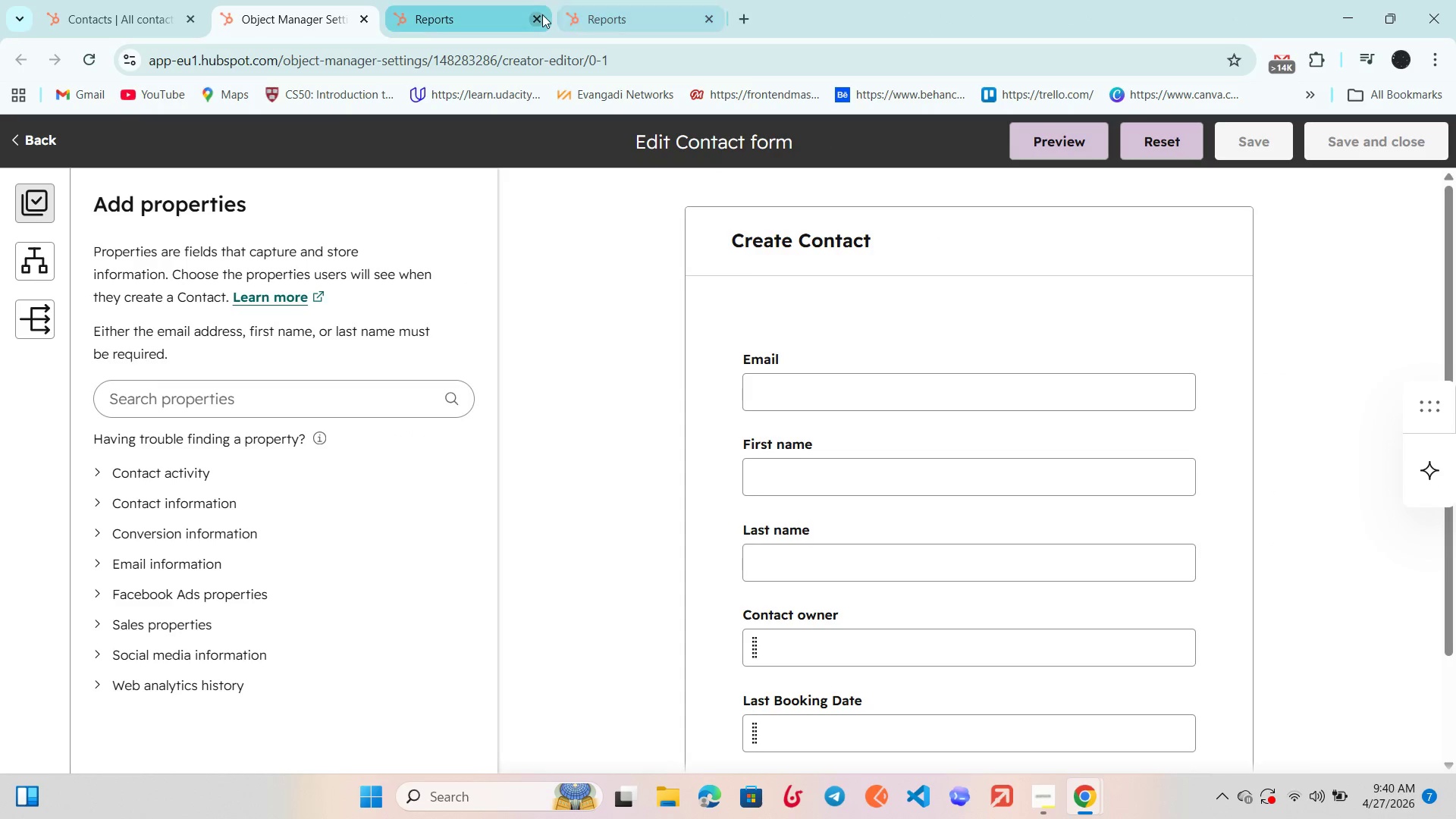 
left_click([538, 14])
 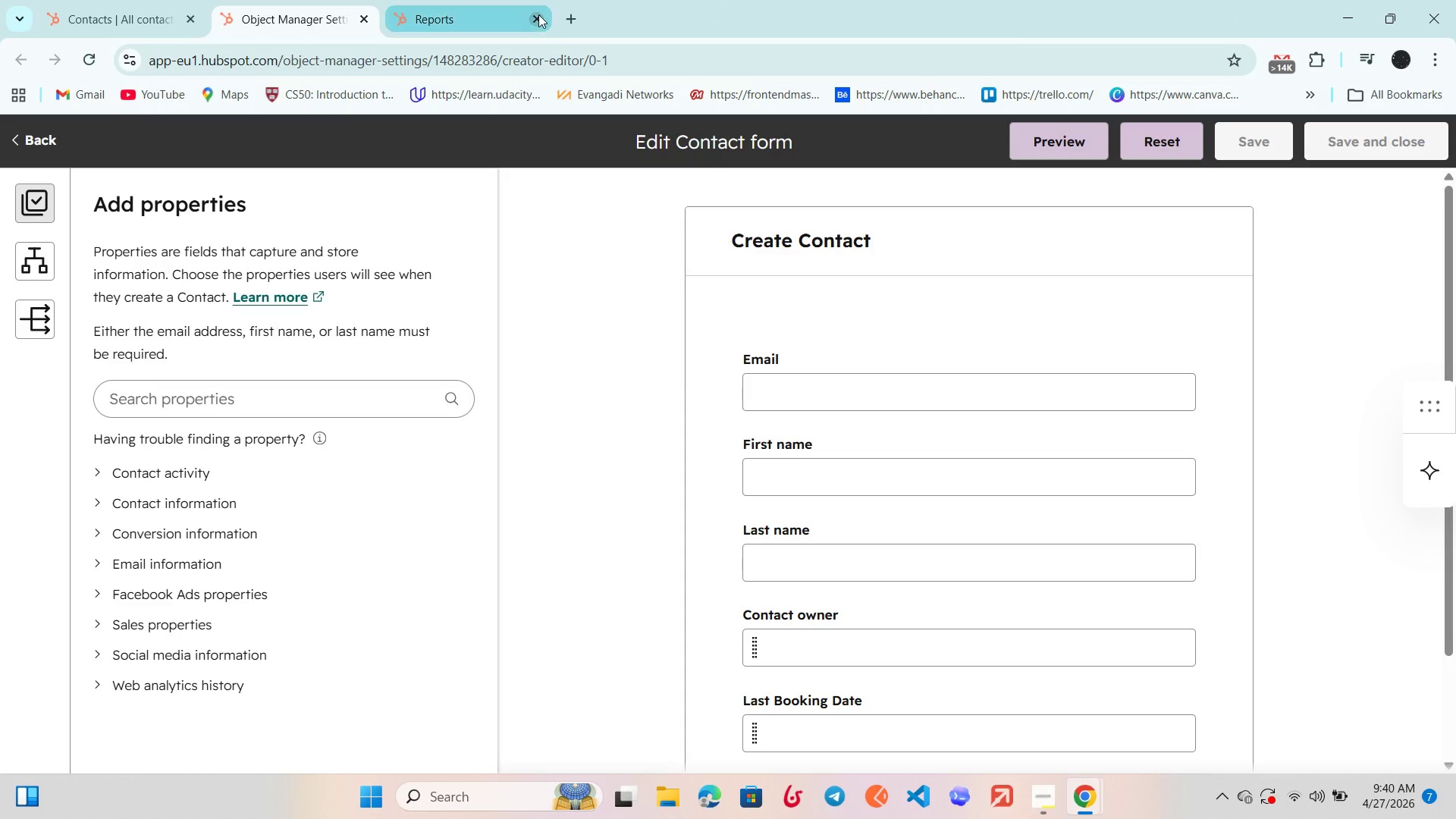 
left_click([538, 14])
 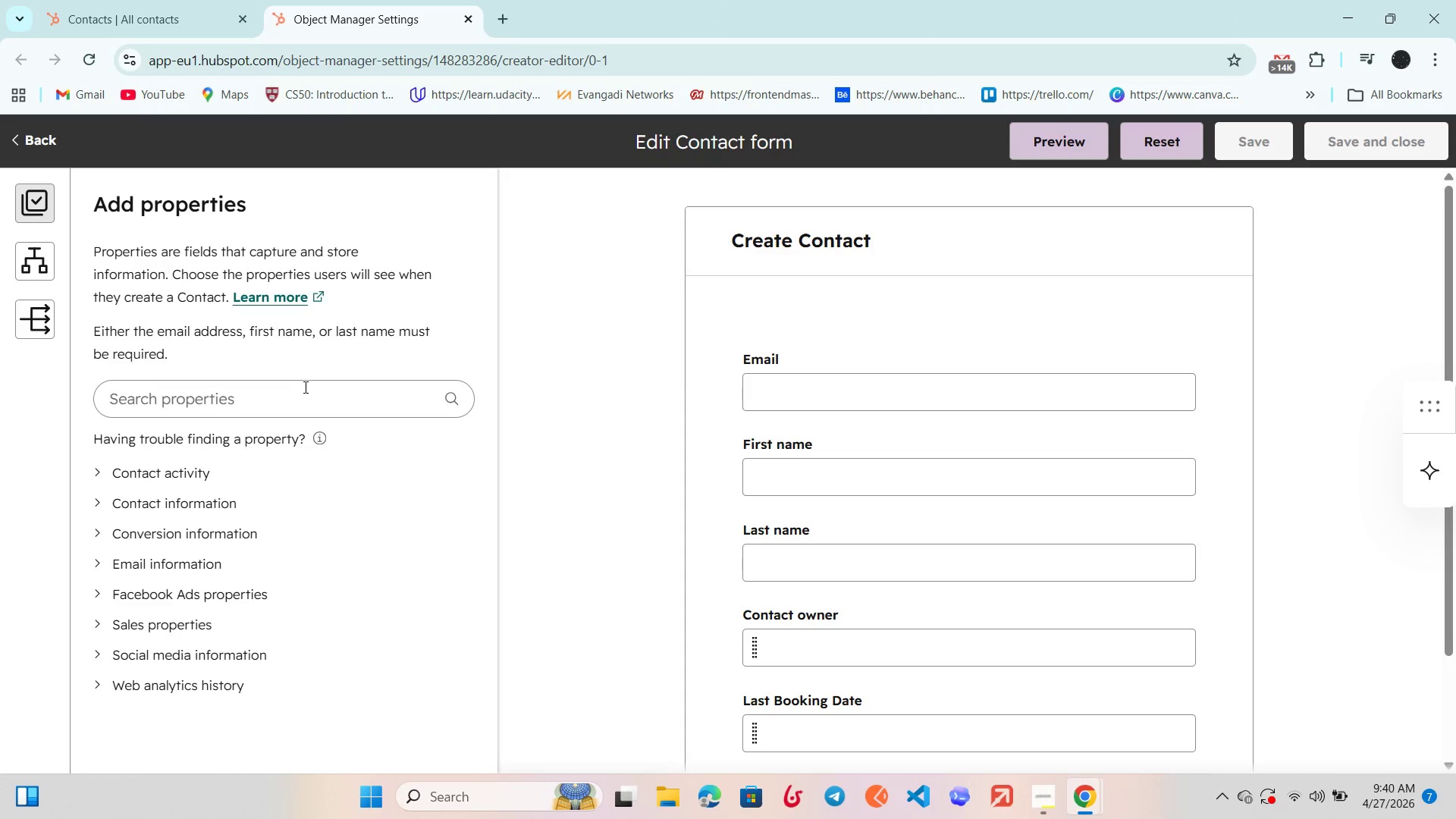 
left_click([303, 400])
 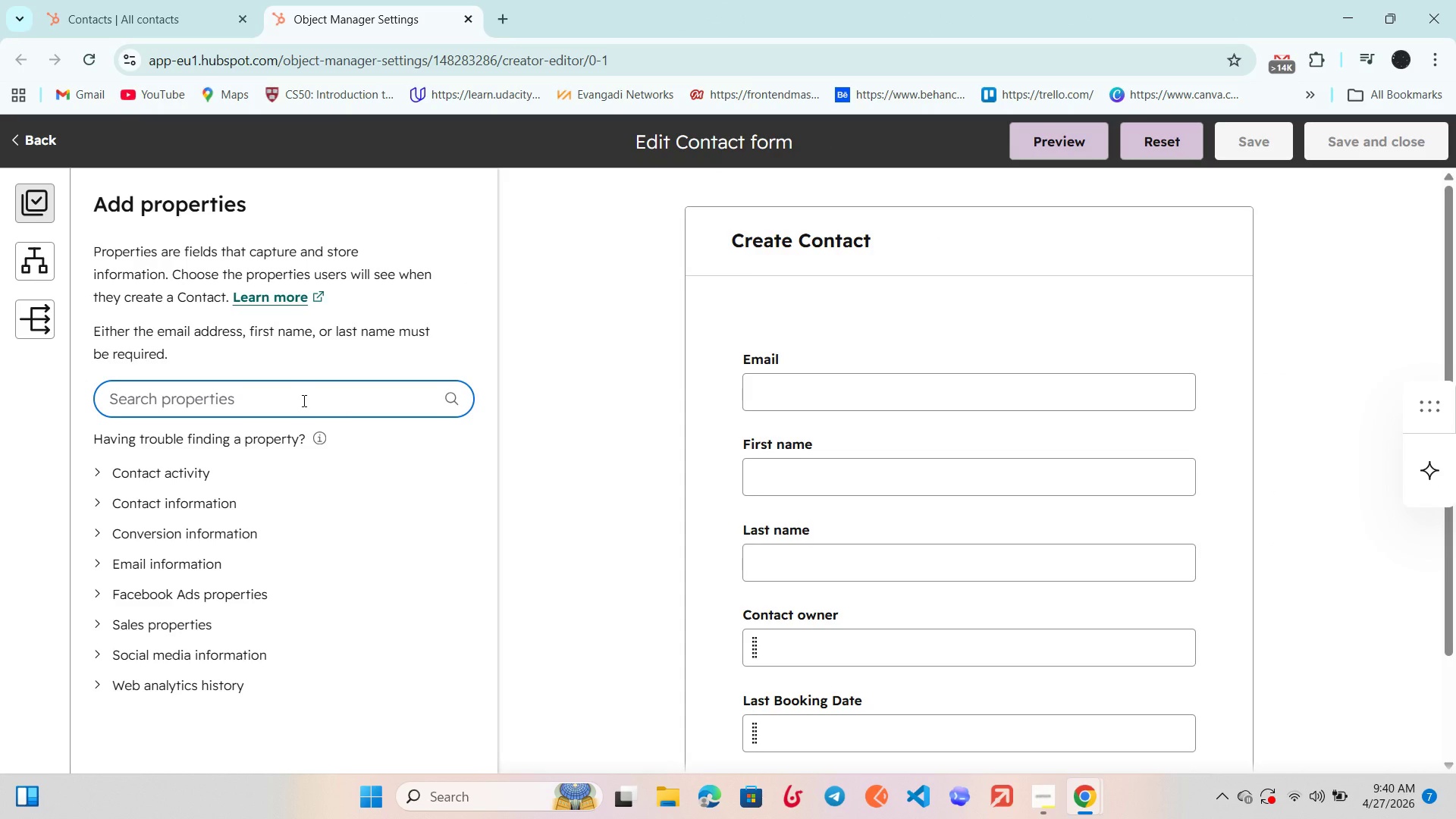 
type(Company Name)
key(Backspace)
key(Backspace)
key(Backspace)
key(Backspace)
 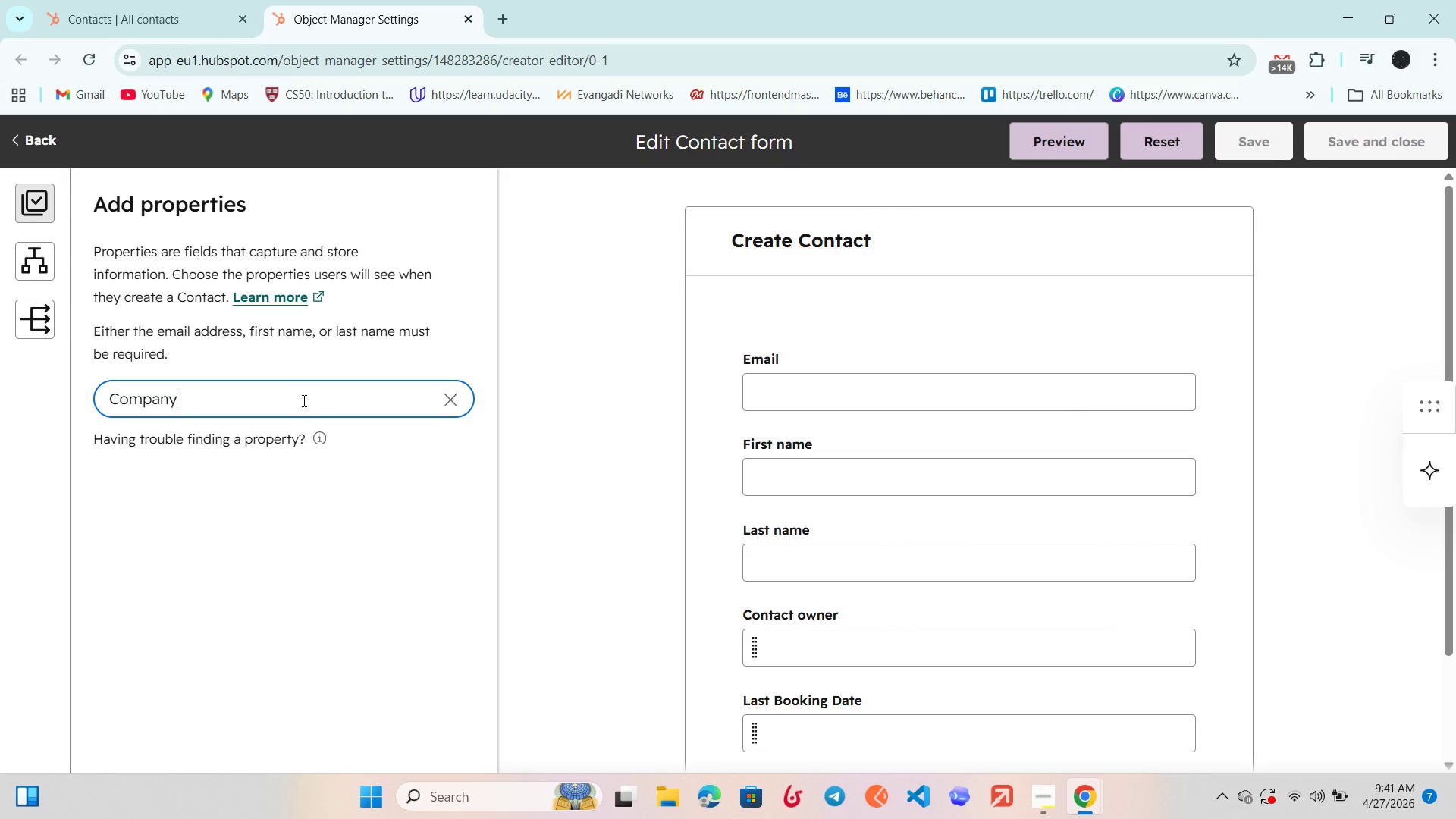 
key(Enter)
 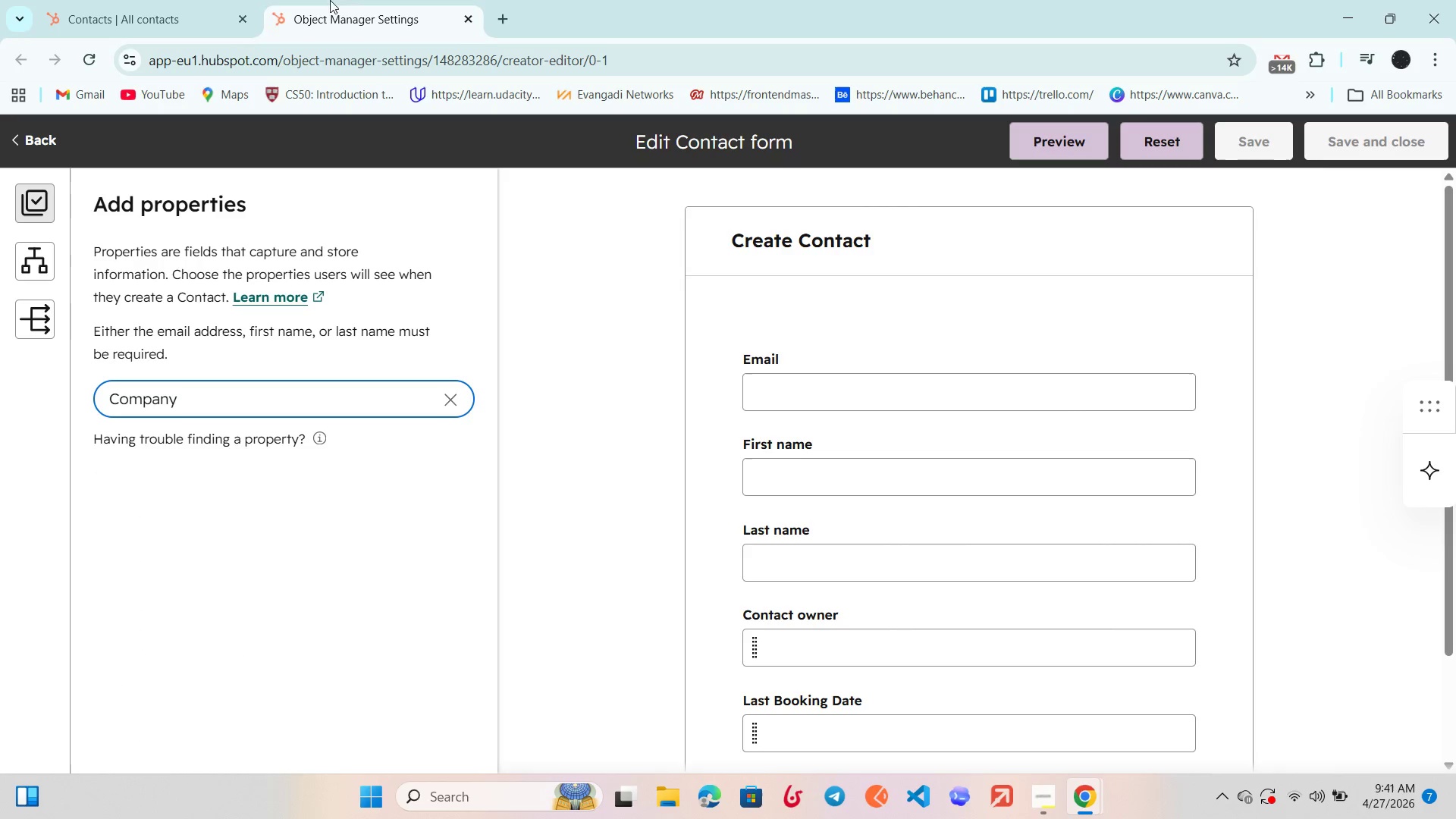 
left_click([243, 0])
 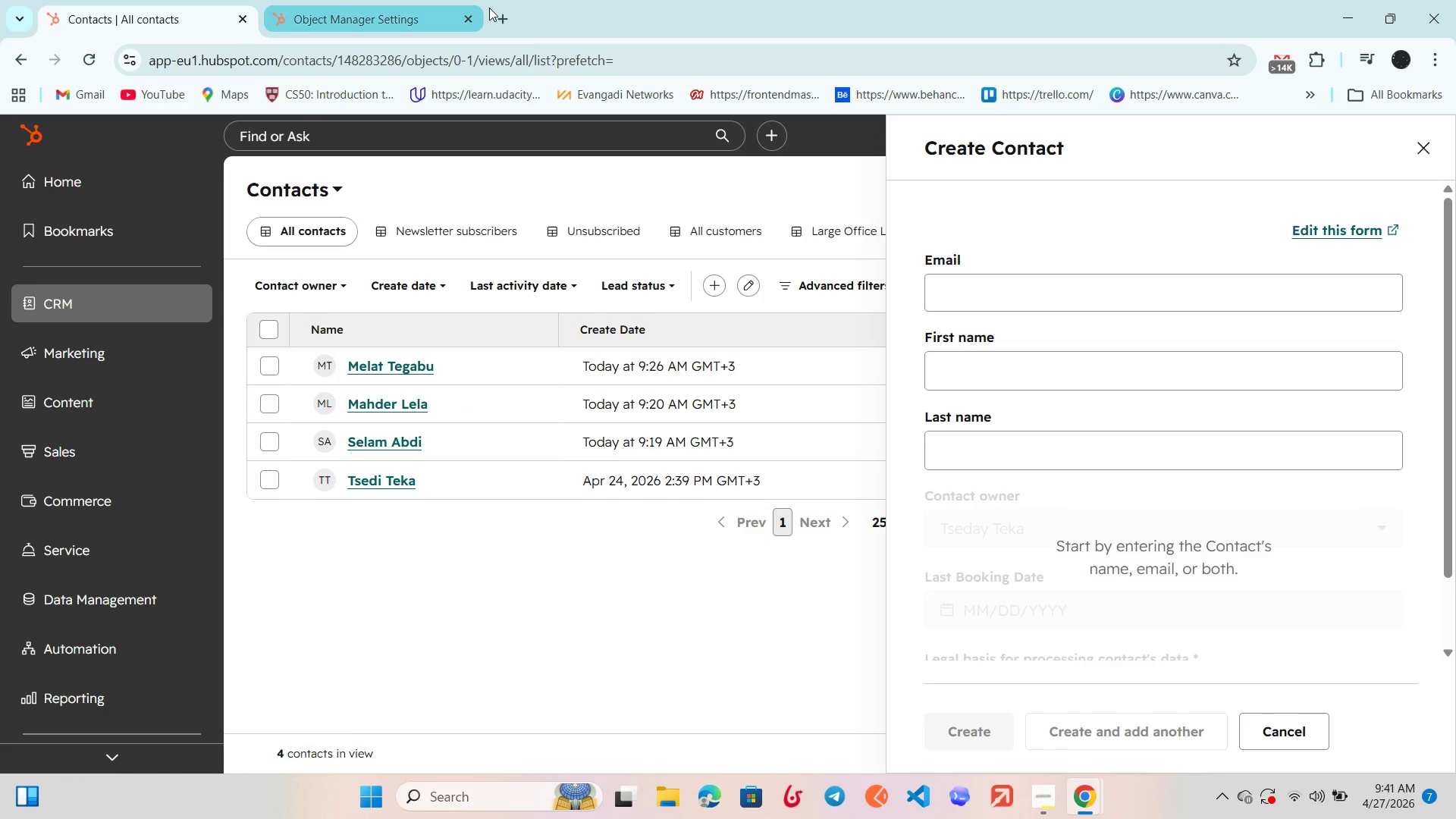 
left_click([428, 0])
 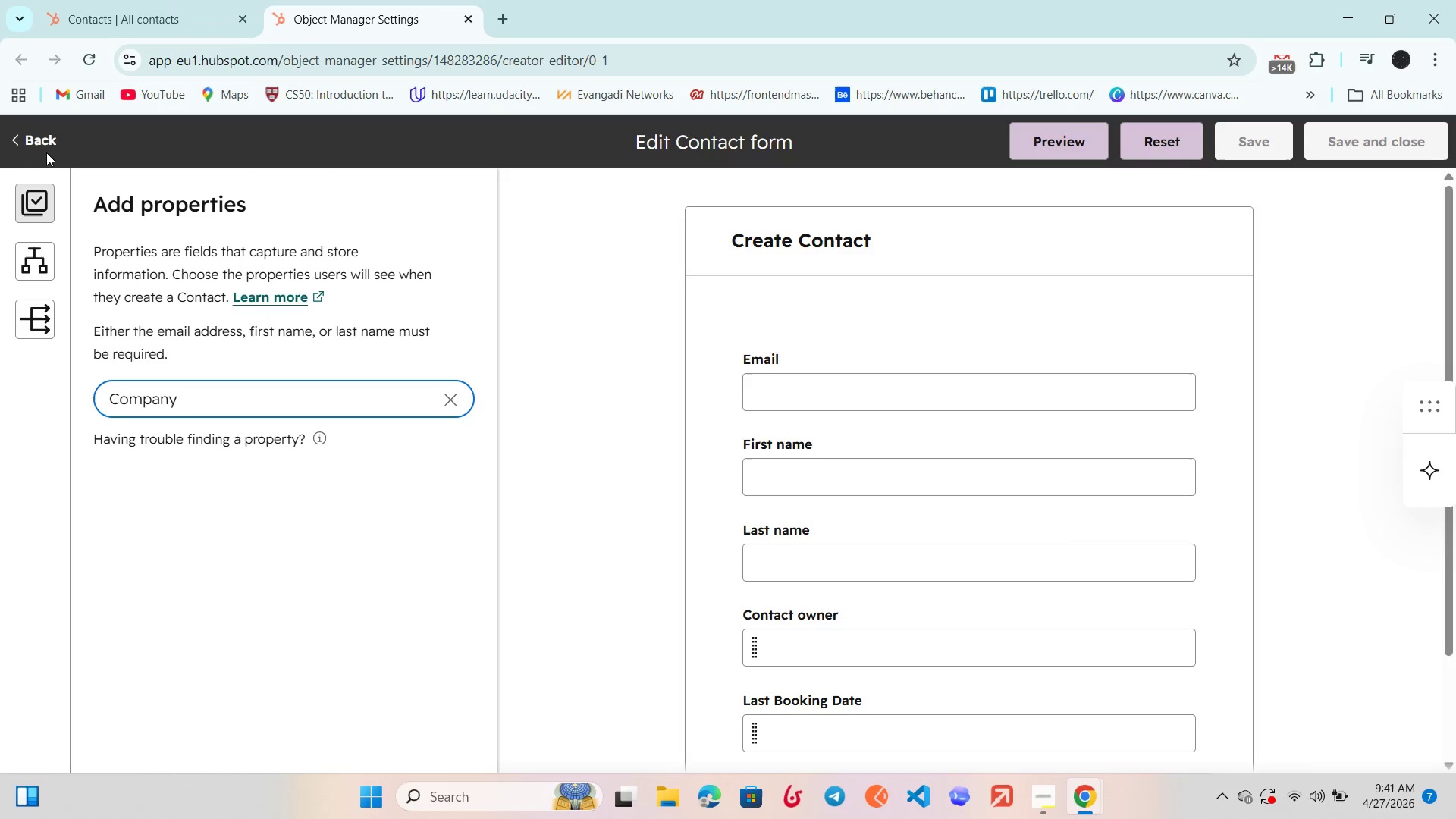 
left_click_drag(start_coordinate=[42, 146], to_coordinate=[33, 153])
 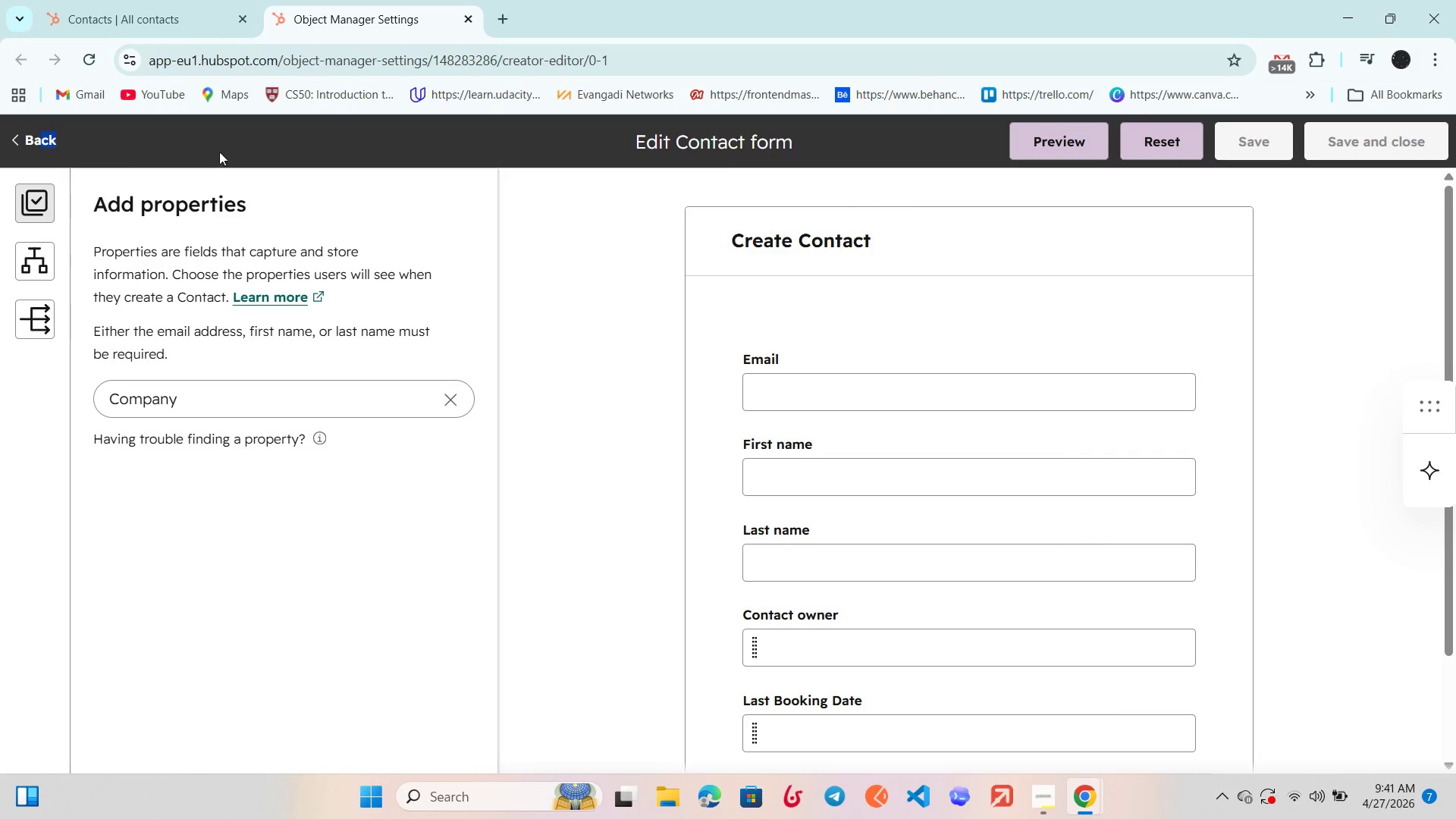 
left_click([38, 137])
 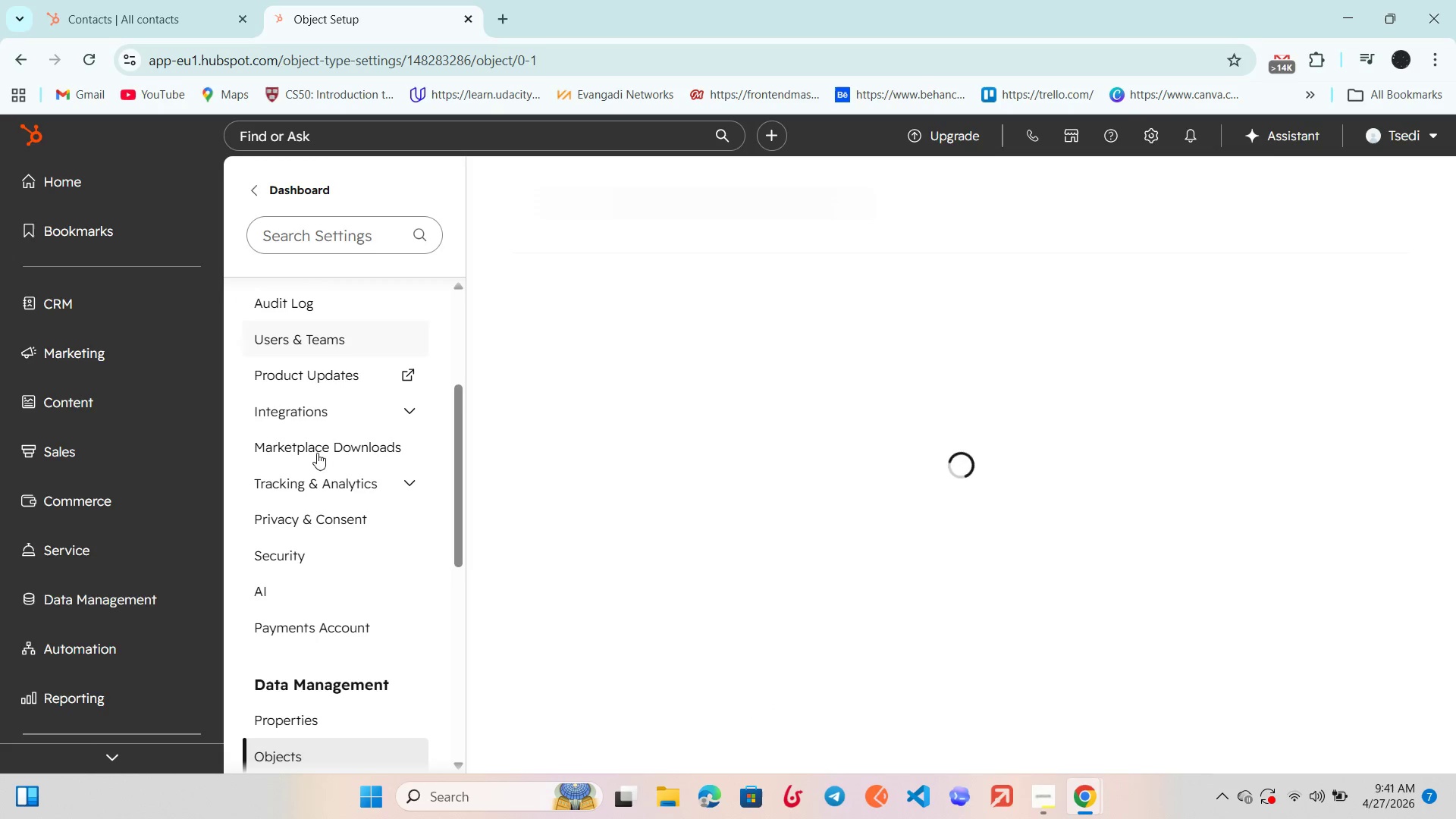 
scroll: coordinate [316, 505], scroll_direction: down, amount: 2.0
 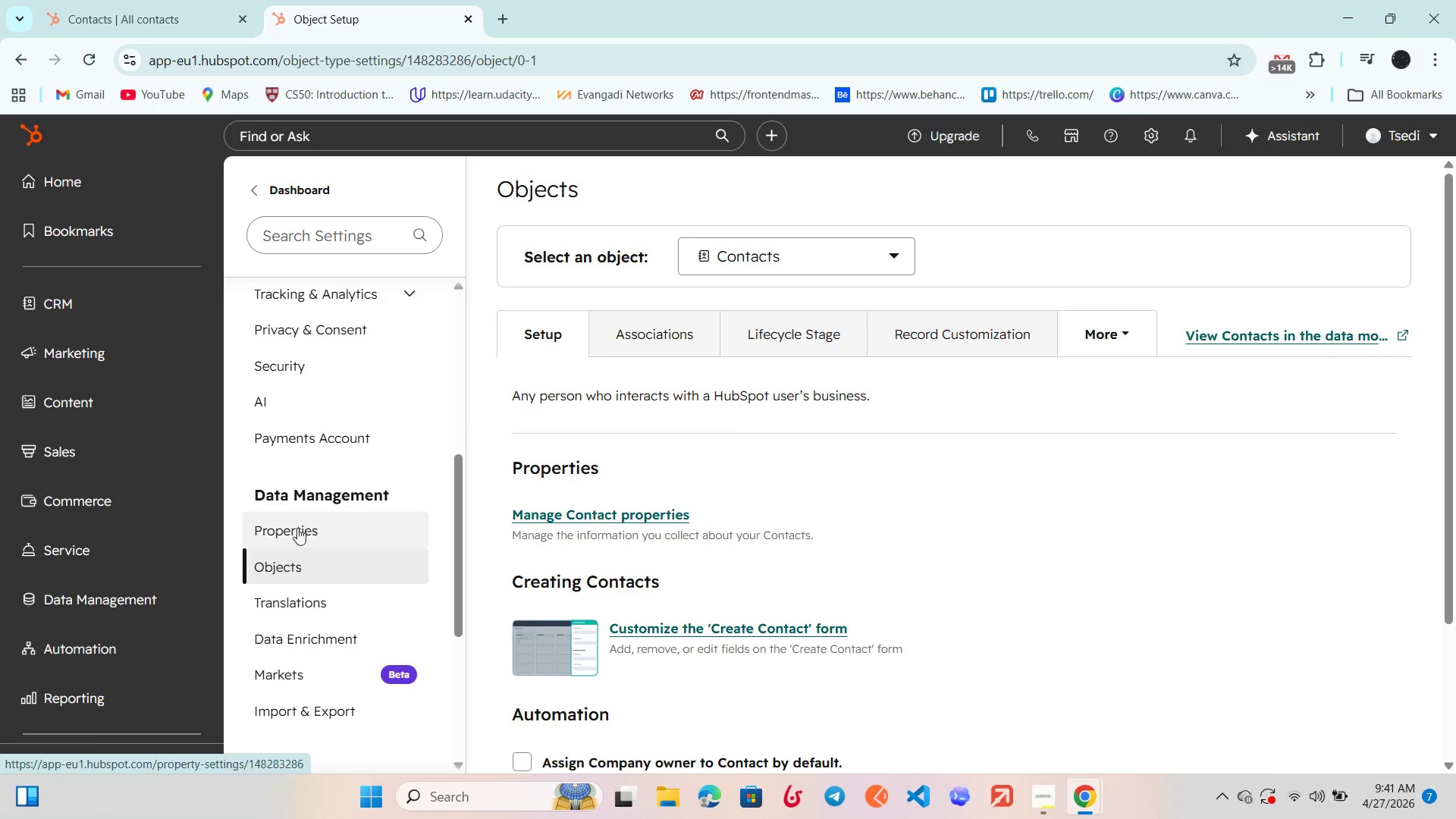 
left_click([299, 541])
 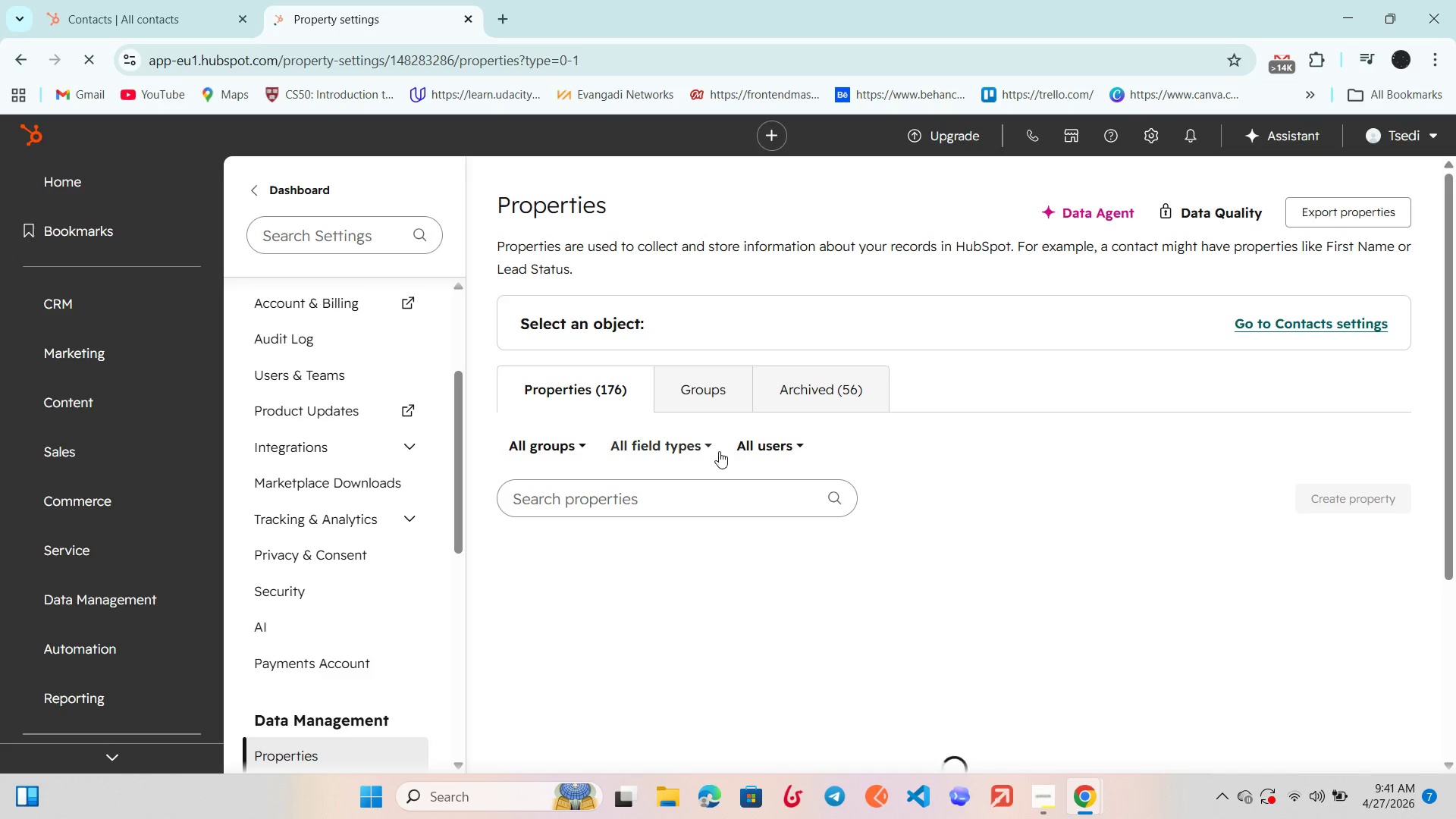 
scroll: coordinate [729, 450], scroll_direction: down, amount: 1.0
 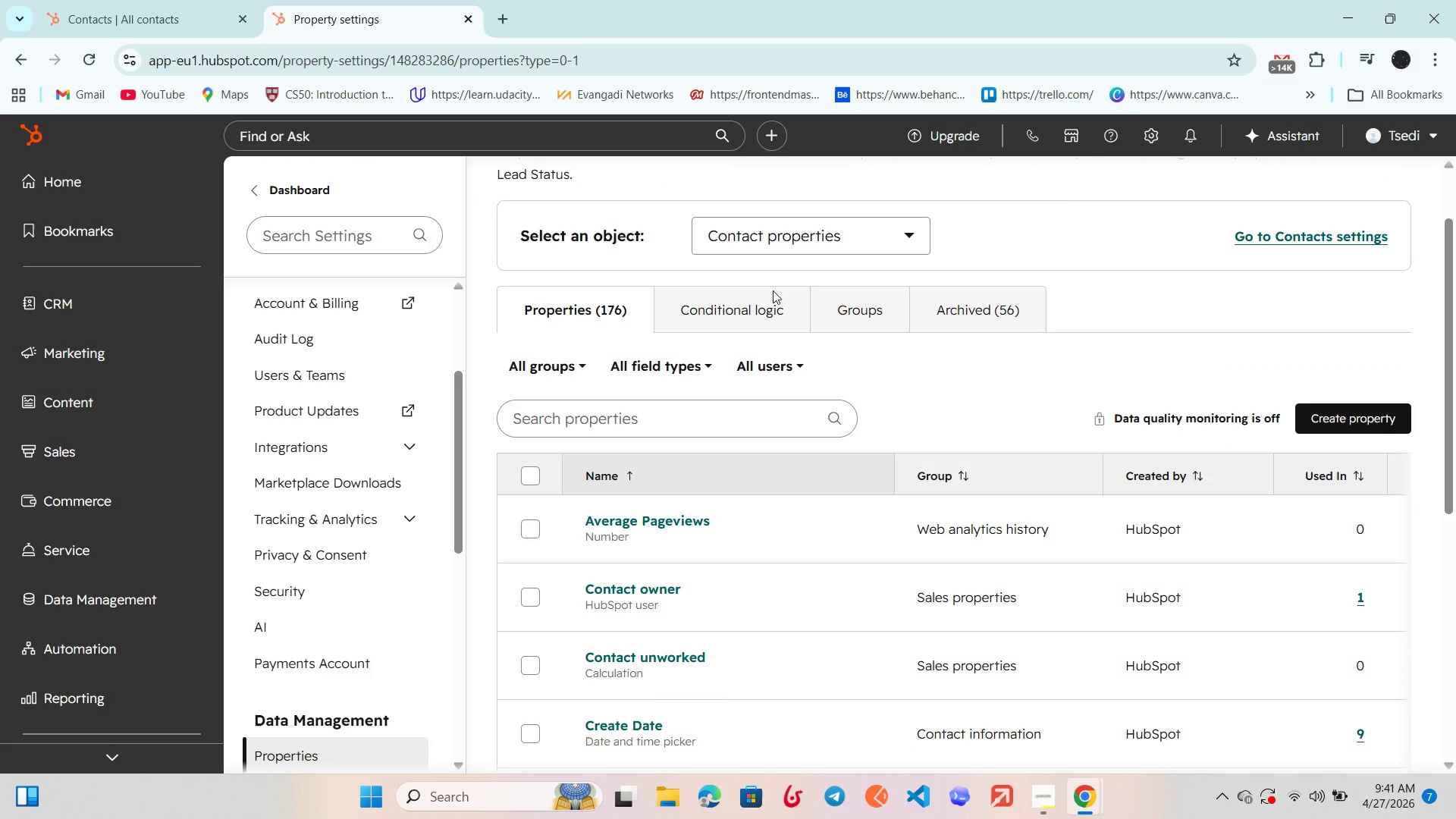 
left_click([755, 367])
 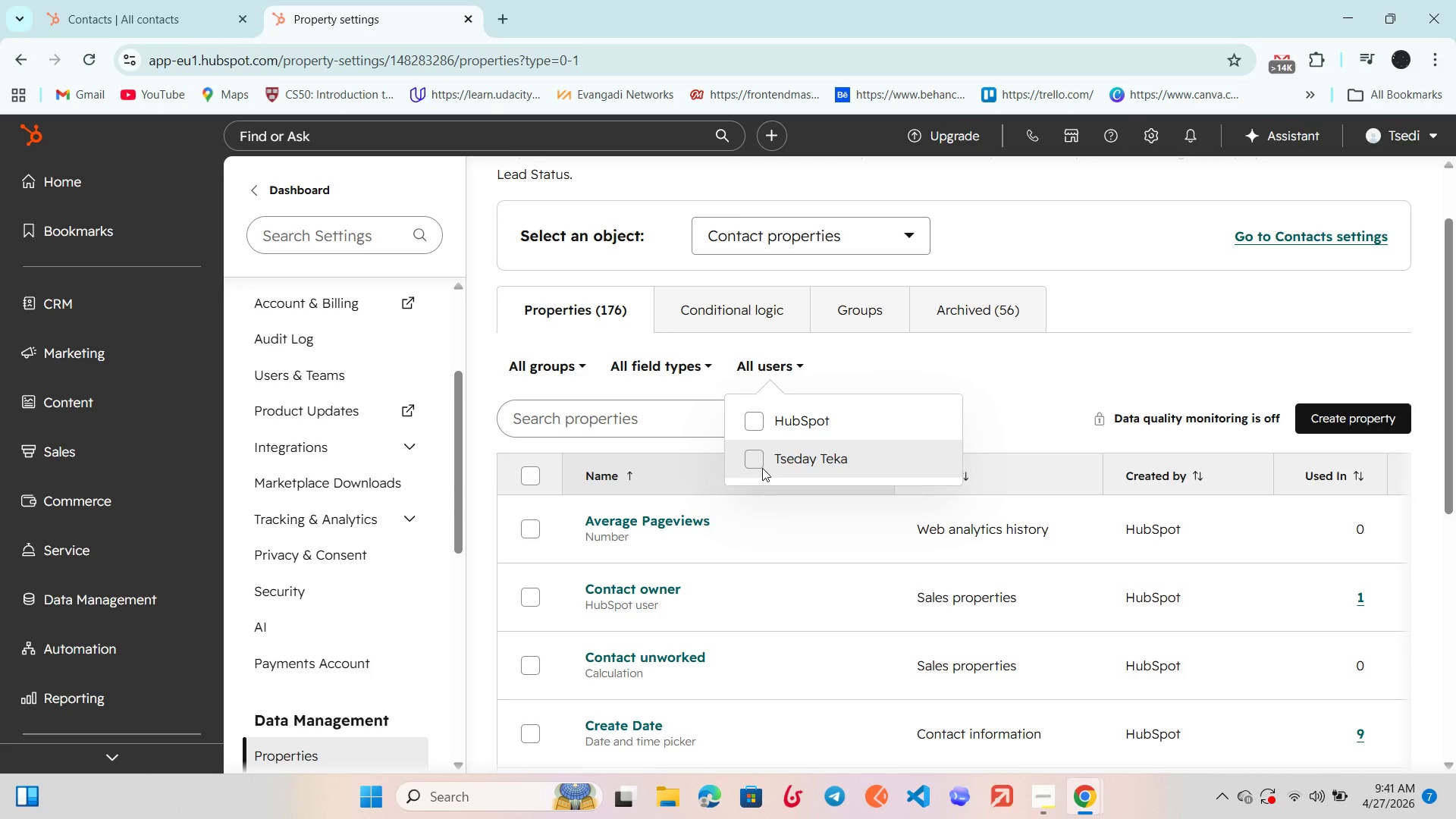 
left_click_drag(start_coordinate=[748, 458], to_coordinate=[752, 464])
 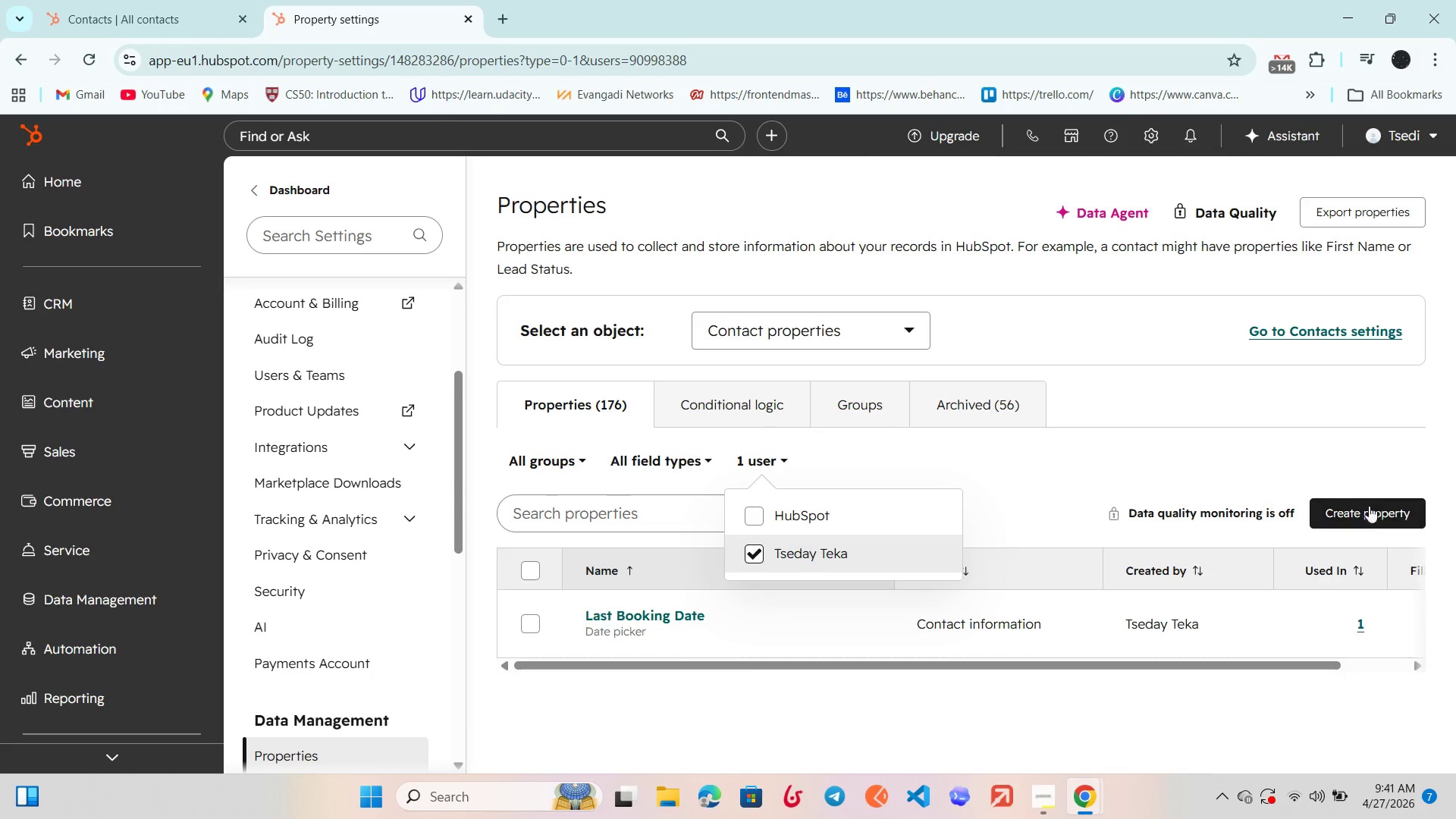 
double_click([1359, 507])
 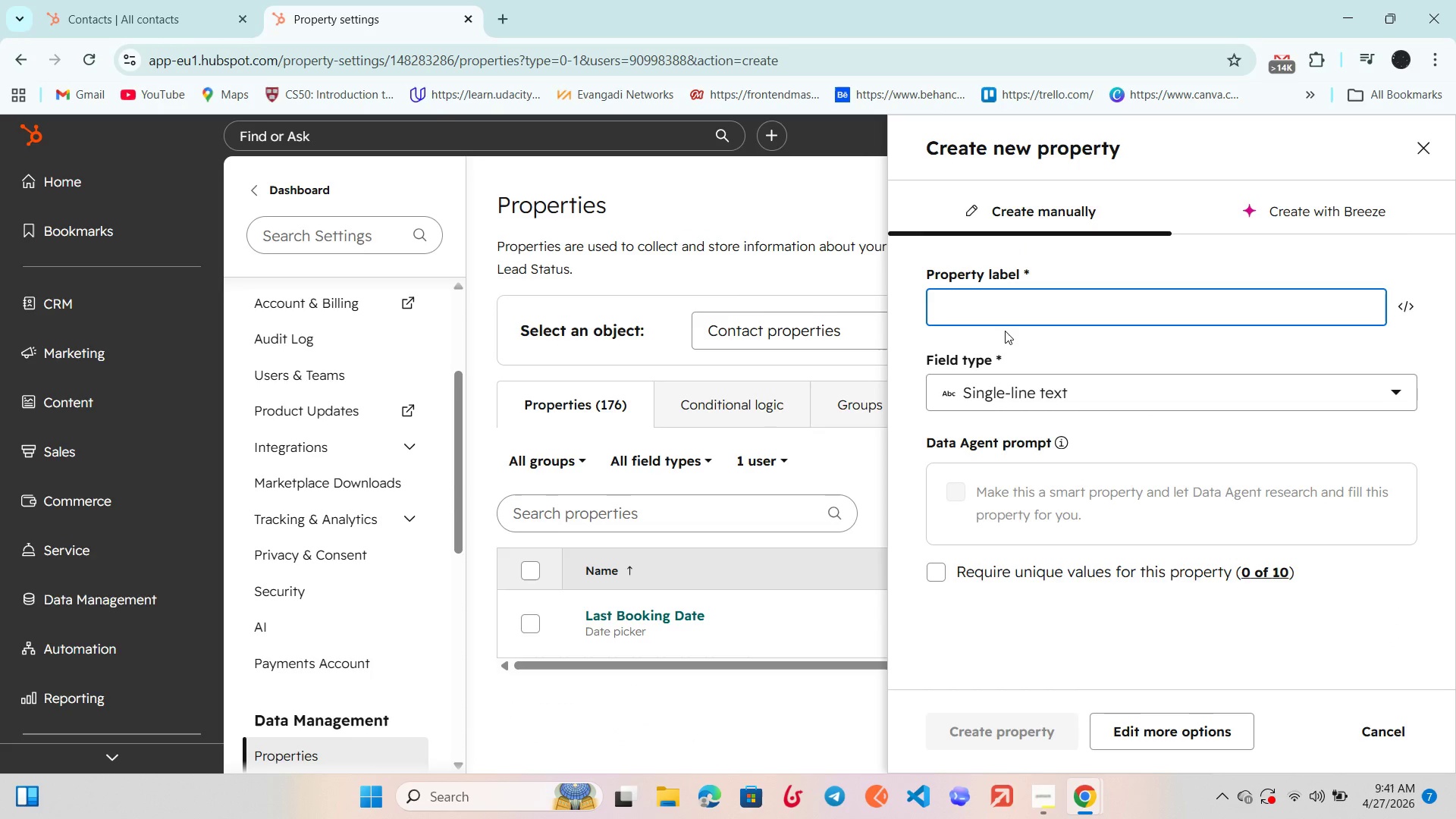 
type(Comapny Name)
 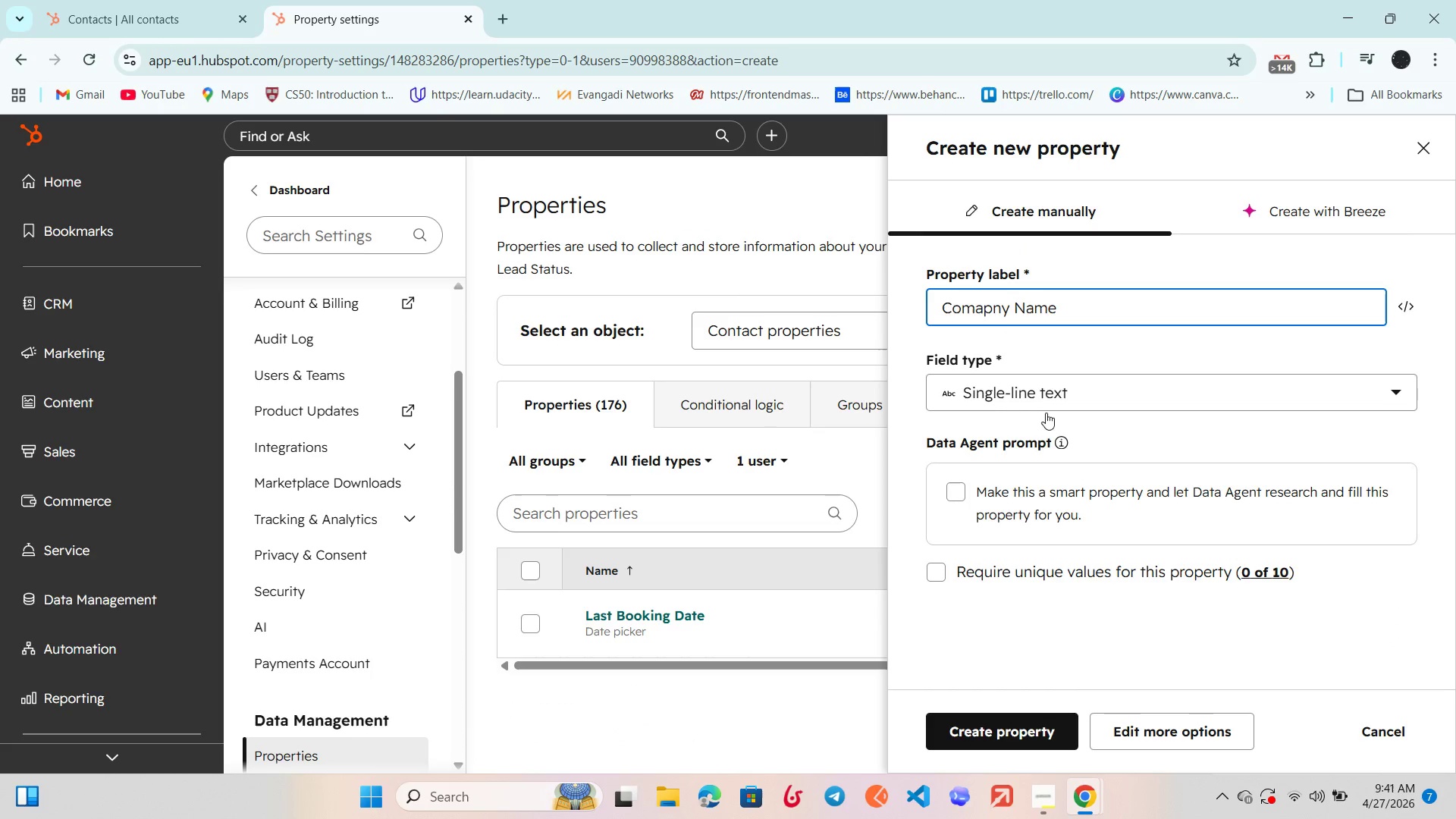 
scroll: coordinate [1047, 419], scroll_direction: down, amount: 2.0
 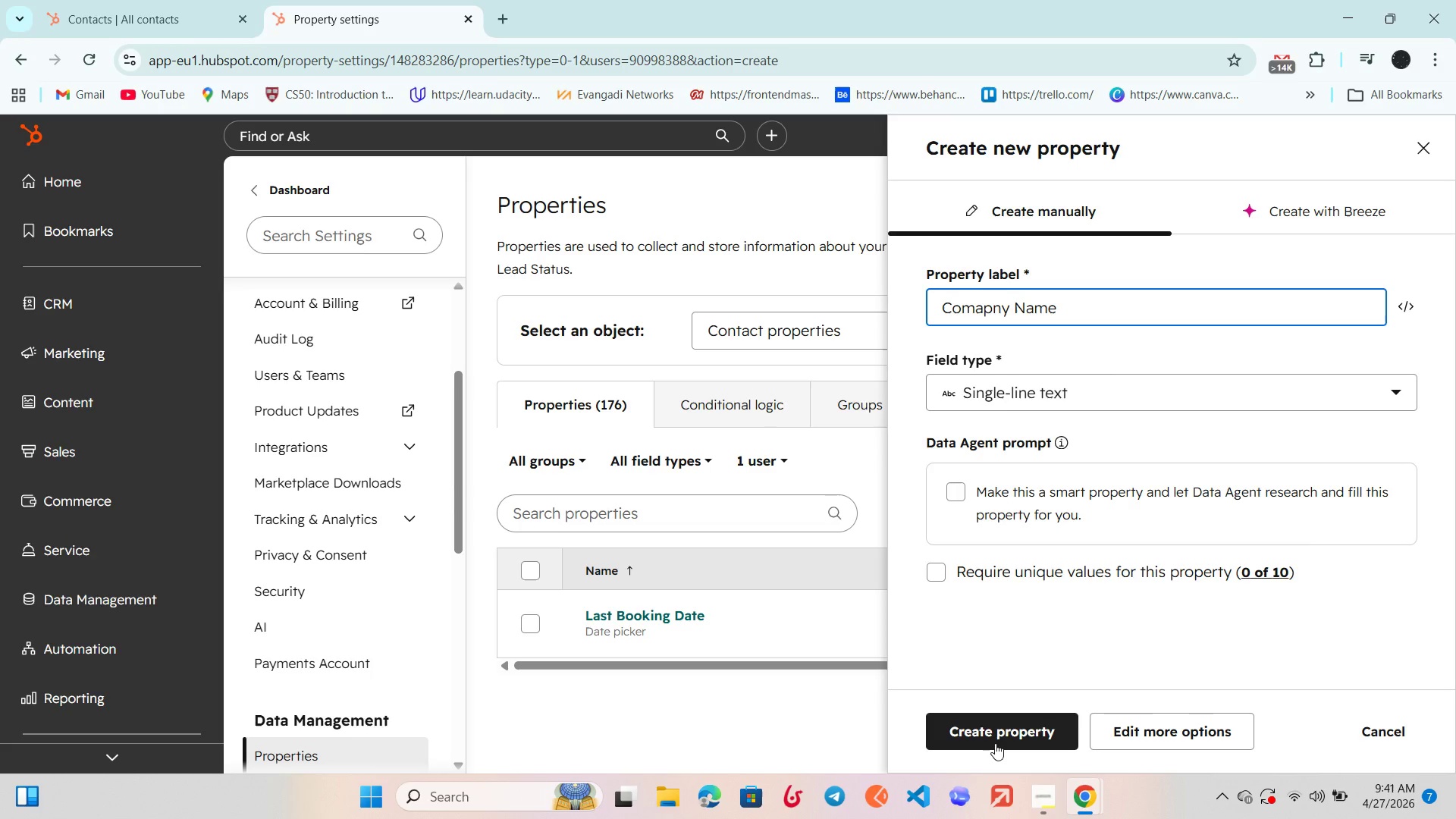 
left_click([995, 742])
 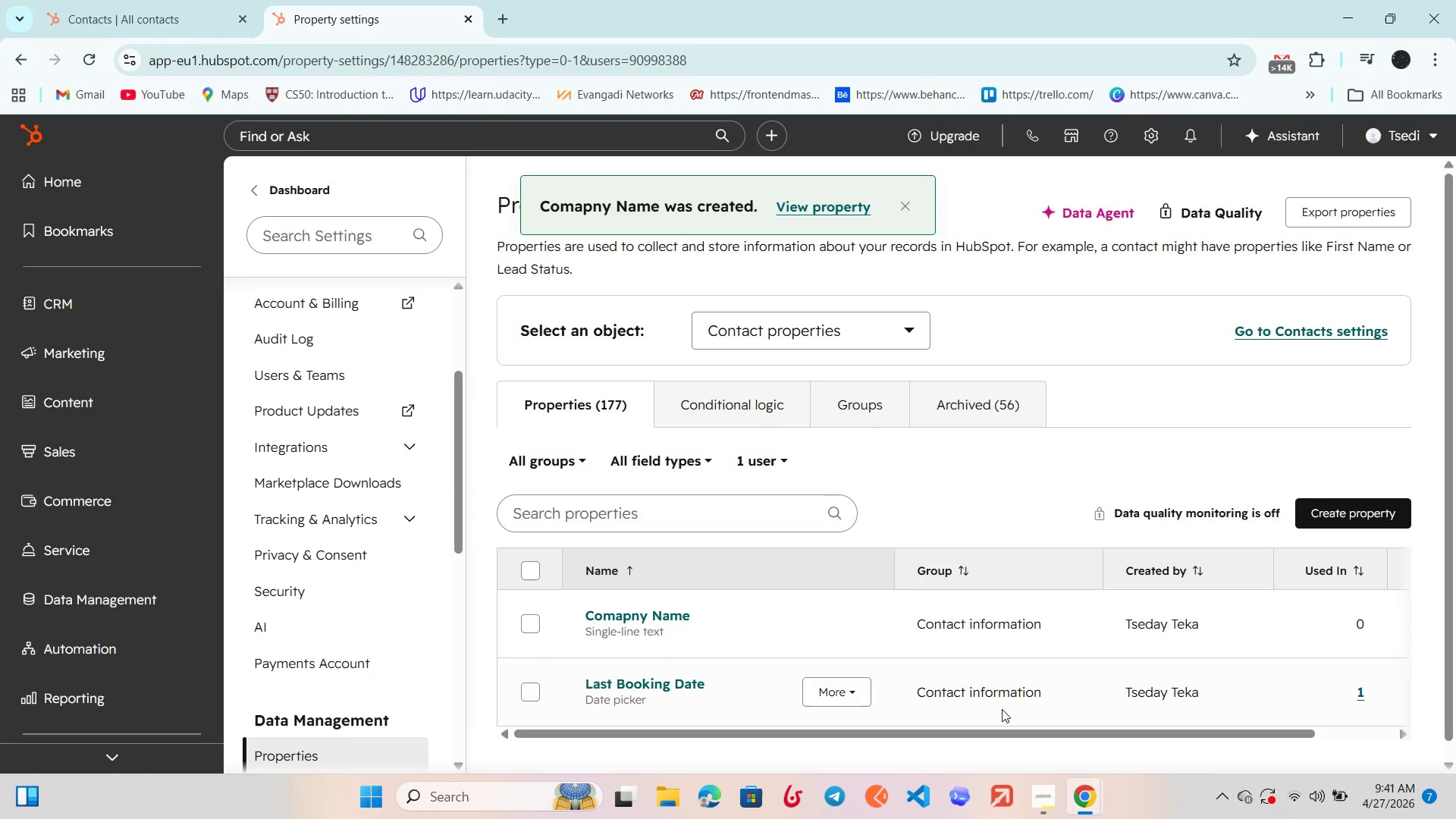 
scroll: coordinate [1006, 668], scroll_direction: down, amount: 1.0
 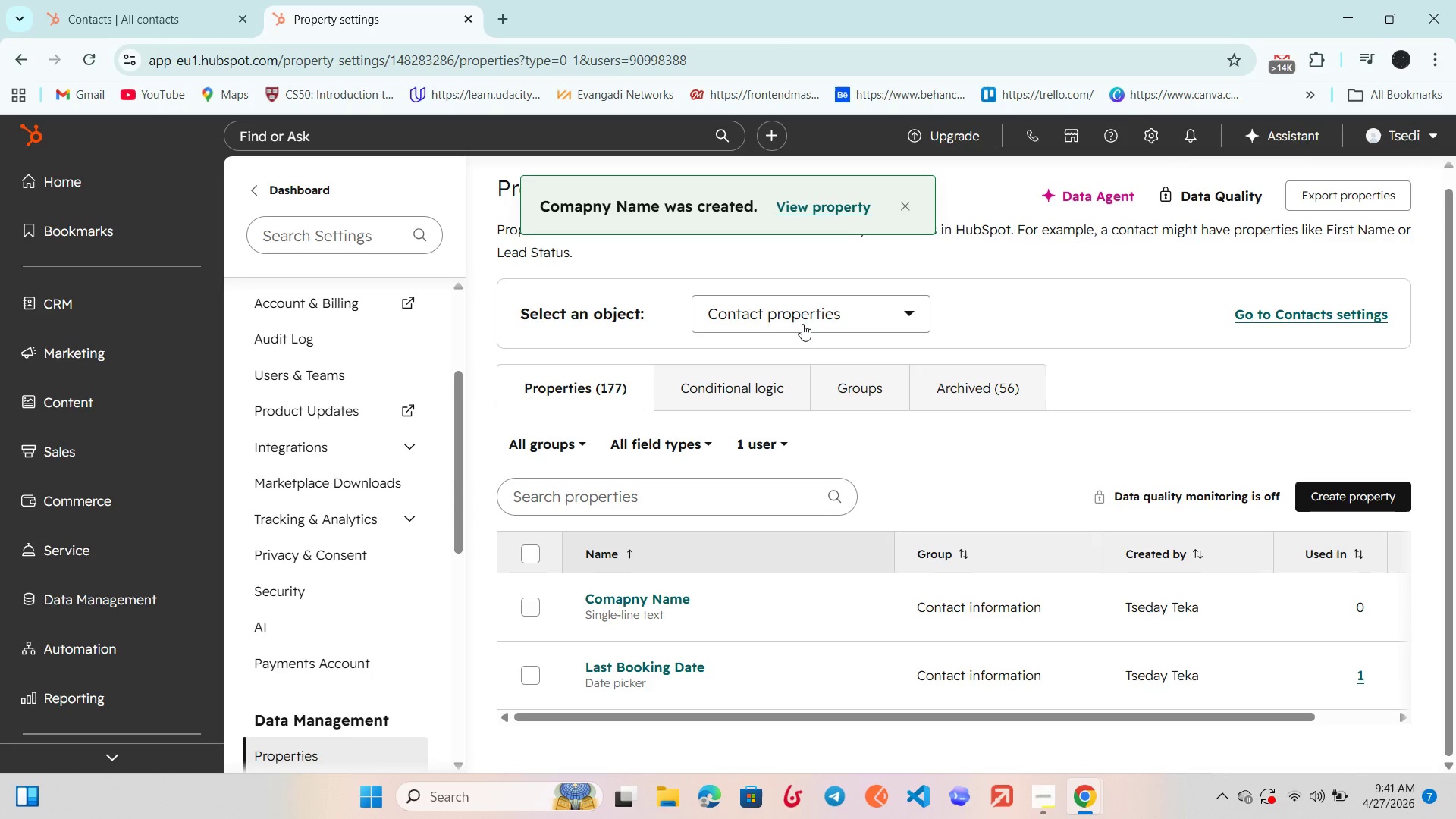 
scroll: coordinate [802, 323], scroll_direction: up, amount: 1.0
 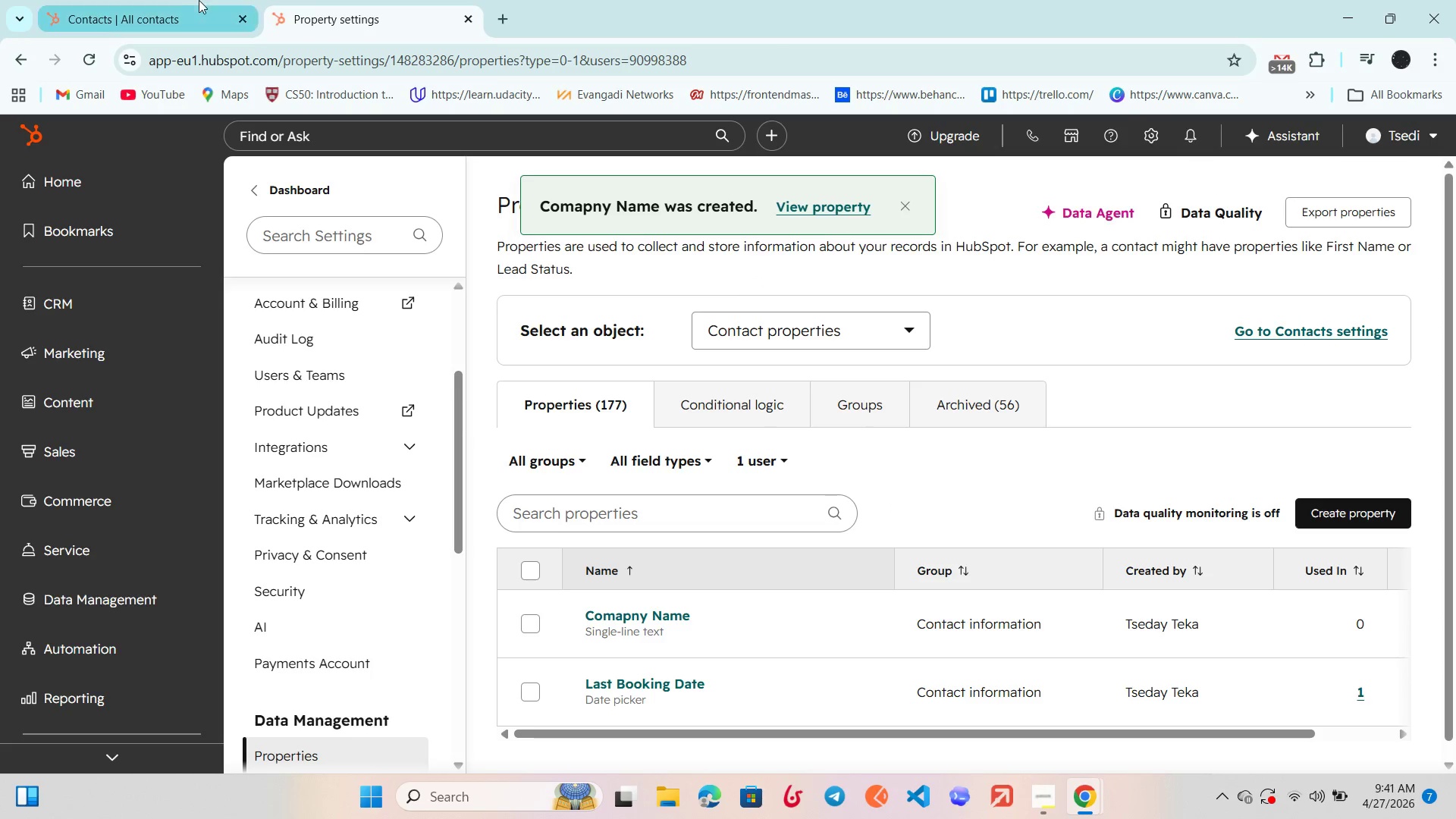 
left_click([180, 0])
 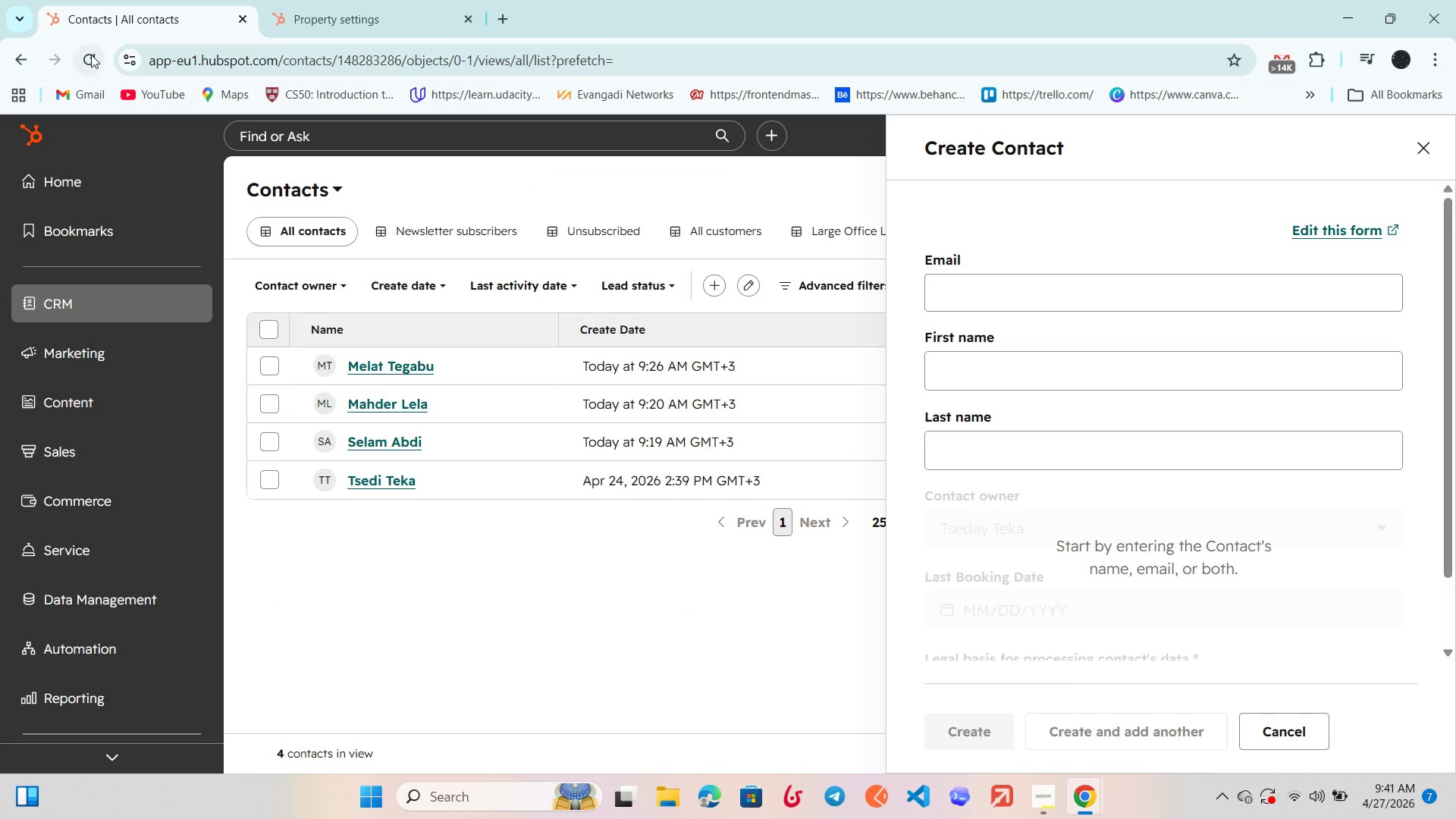 
left_click([91, 55])
 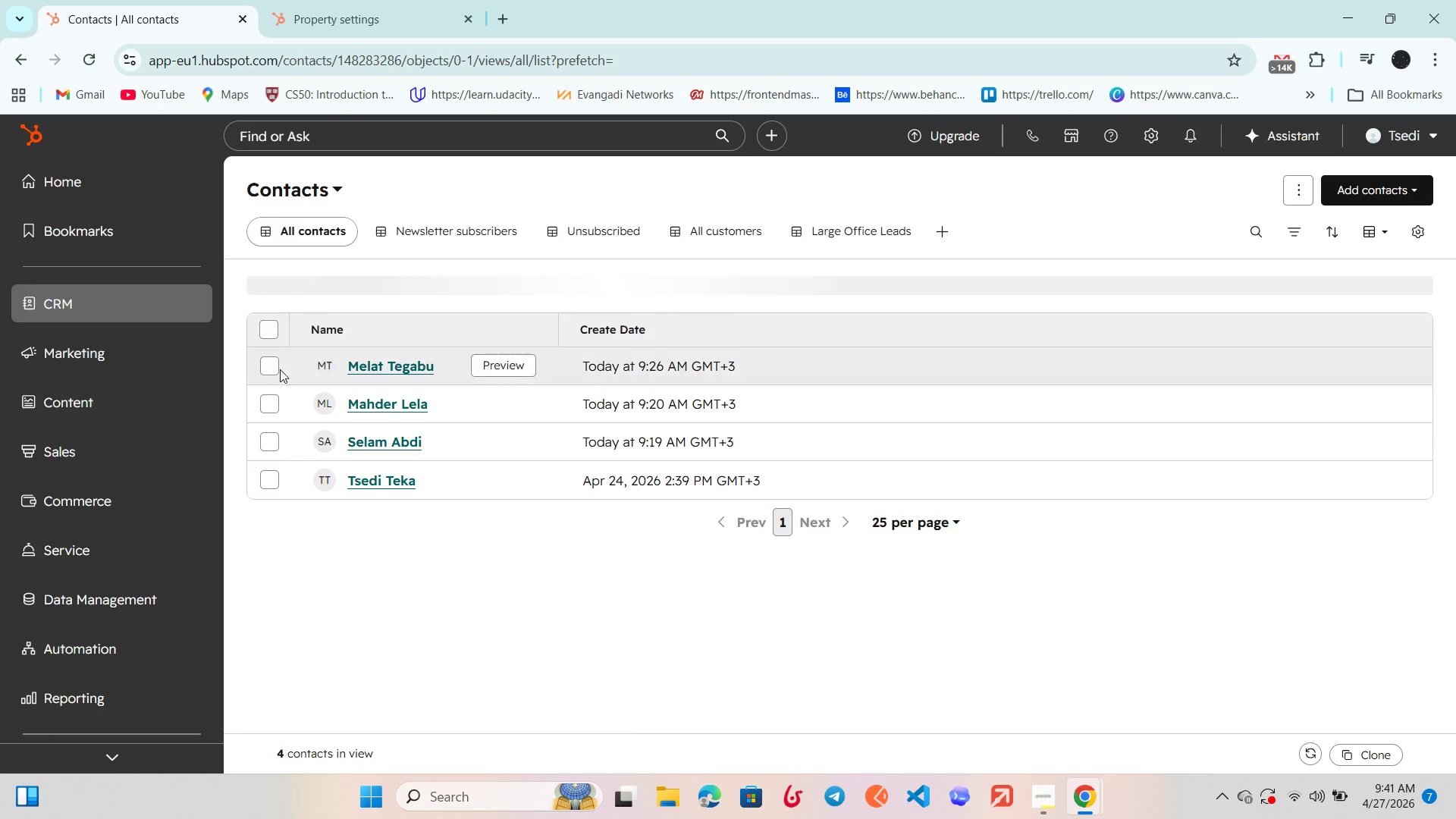 
wait(5.25)
 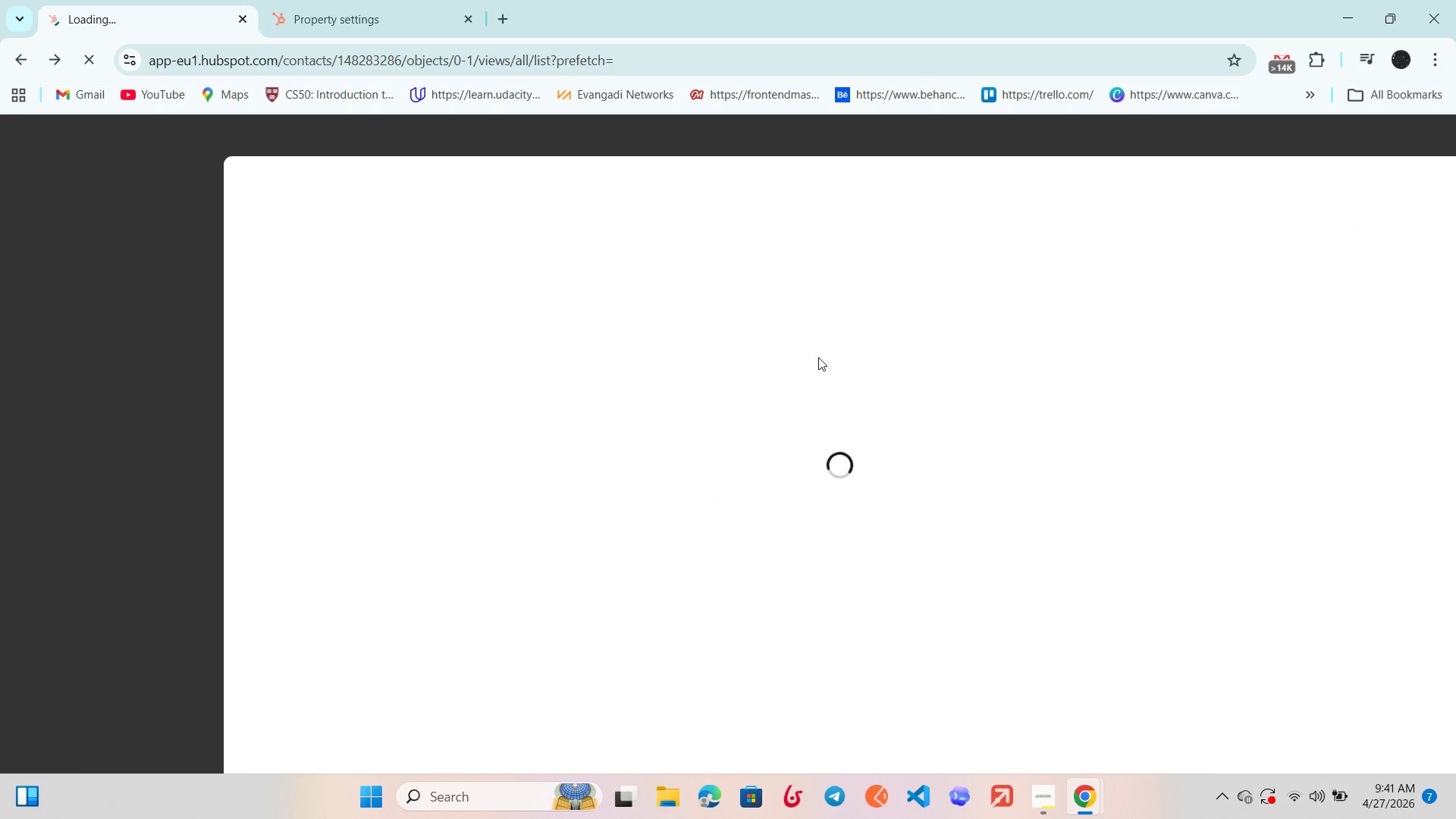 
left_click([265, 365])
 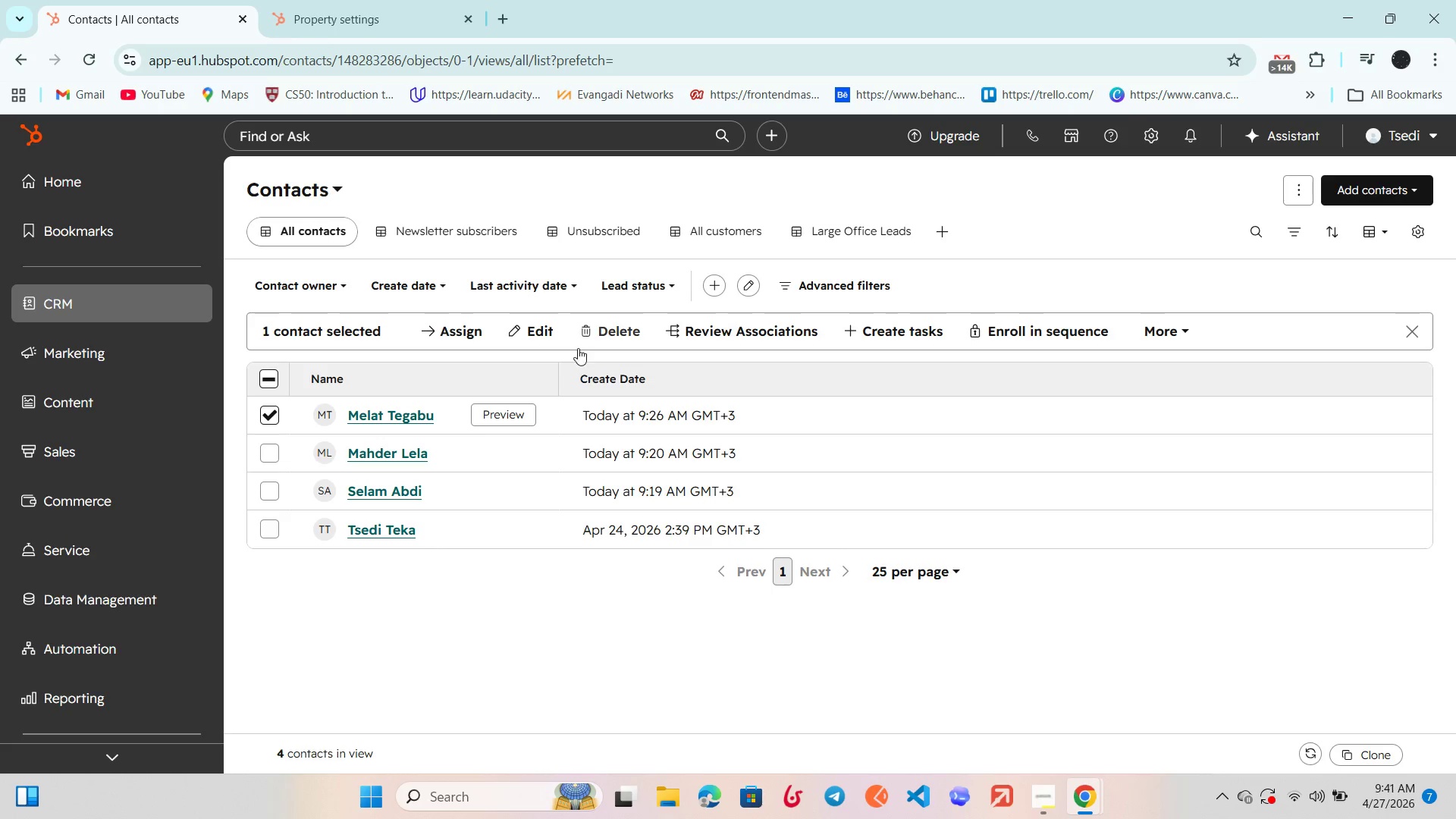 
left_click([519, 325])
 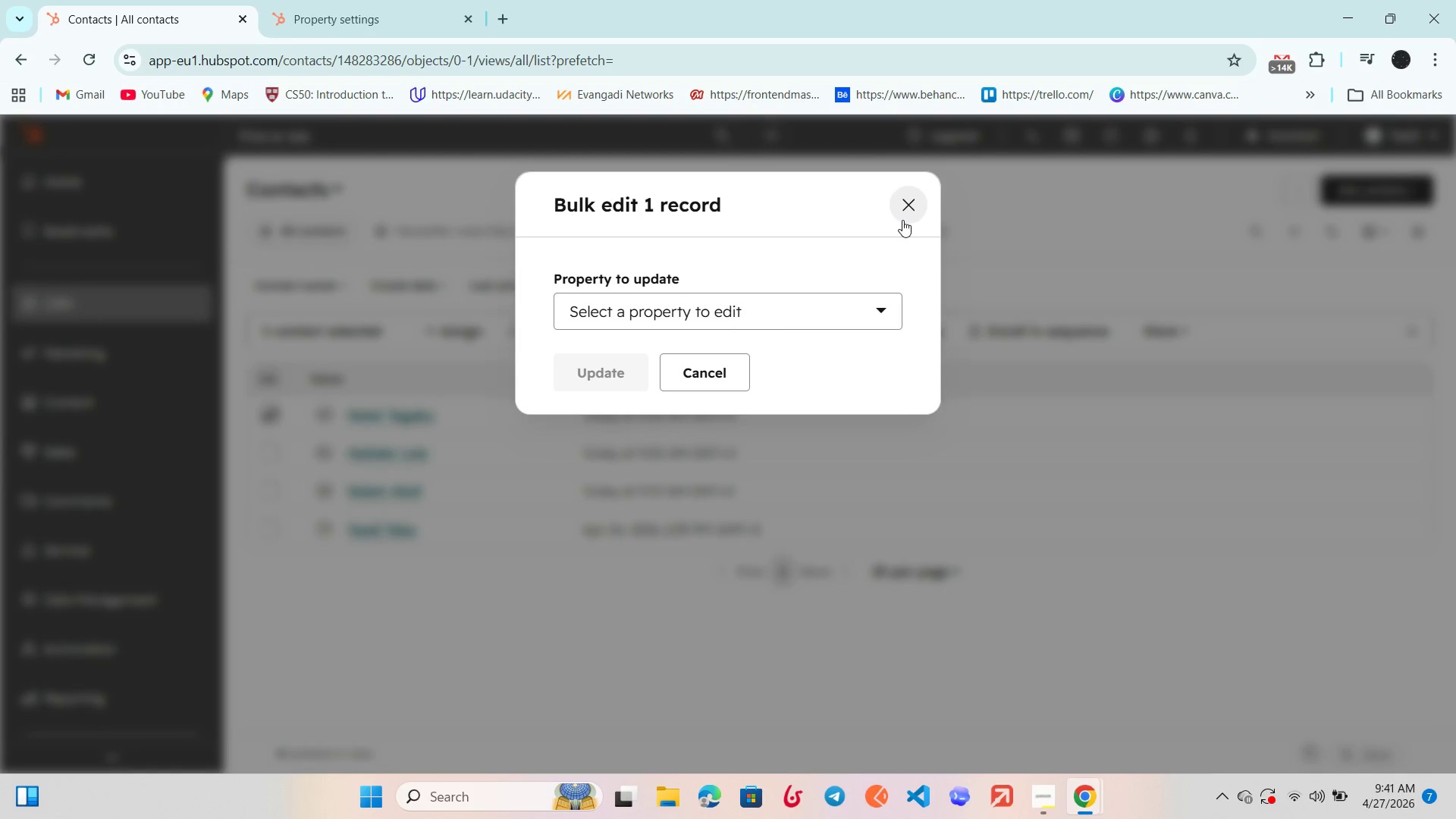 
left_click([908, 221])
 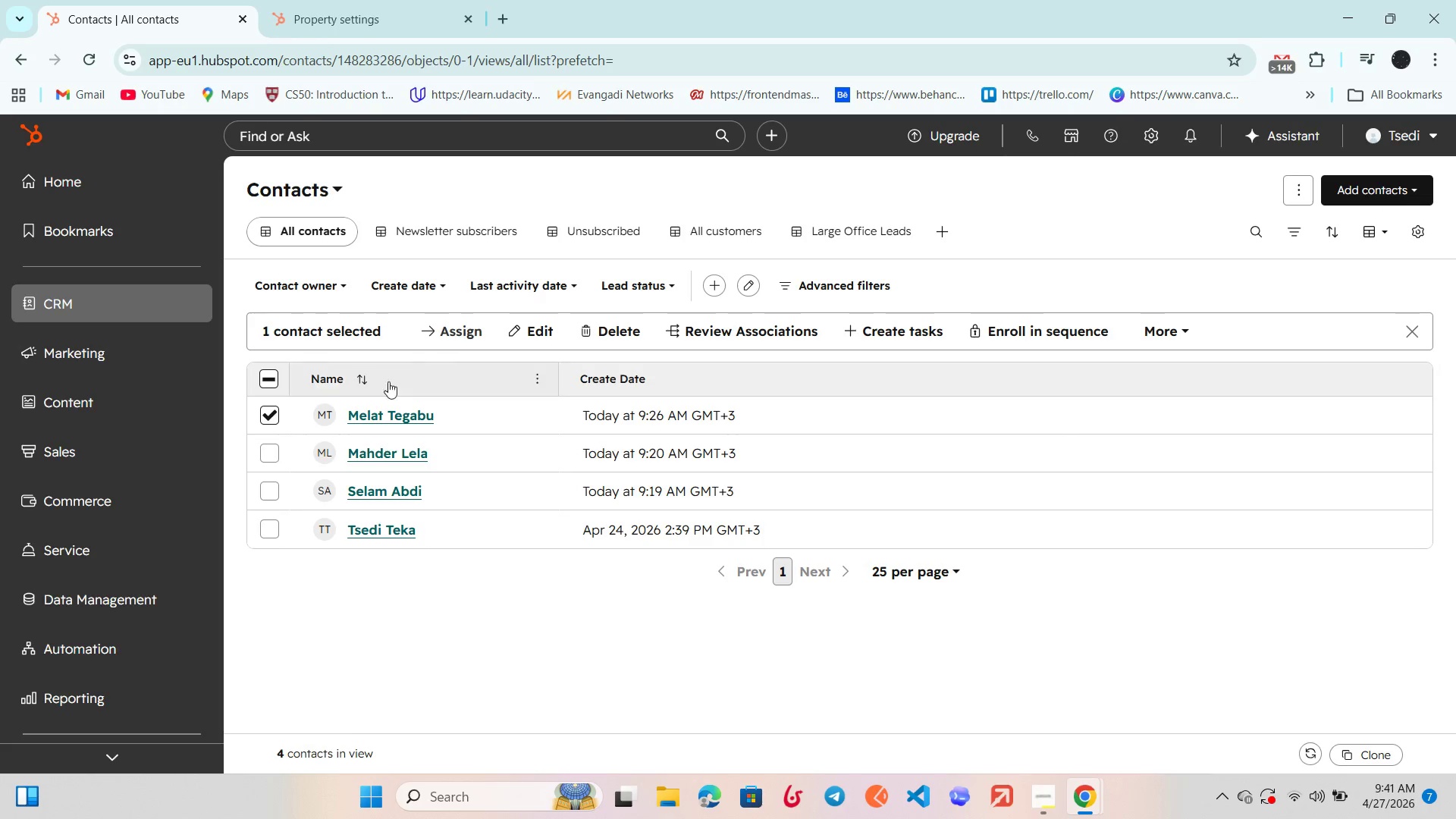 
left_click([371, 409])
 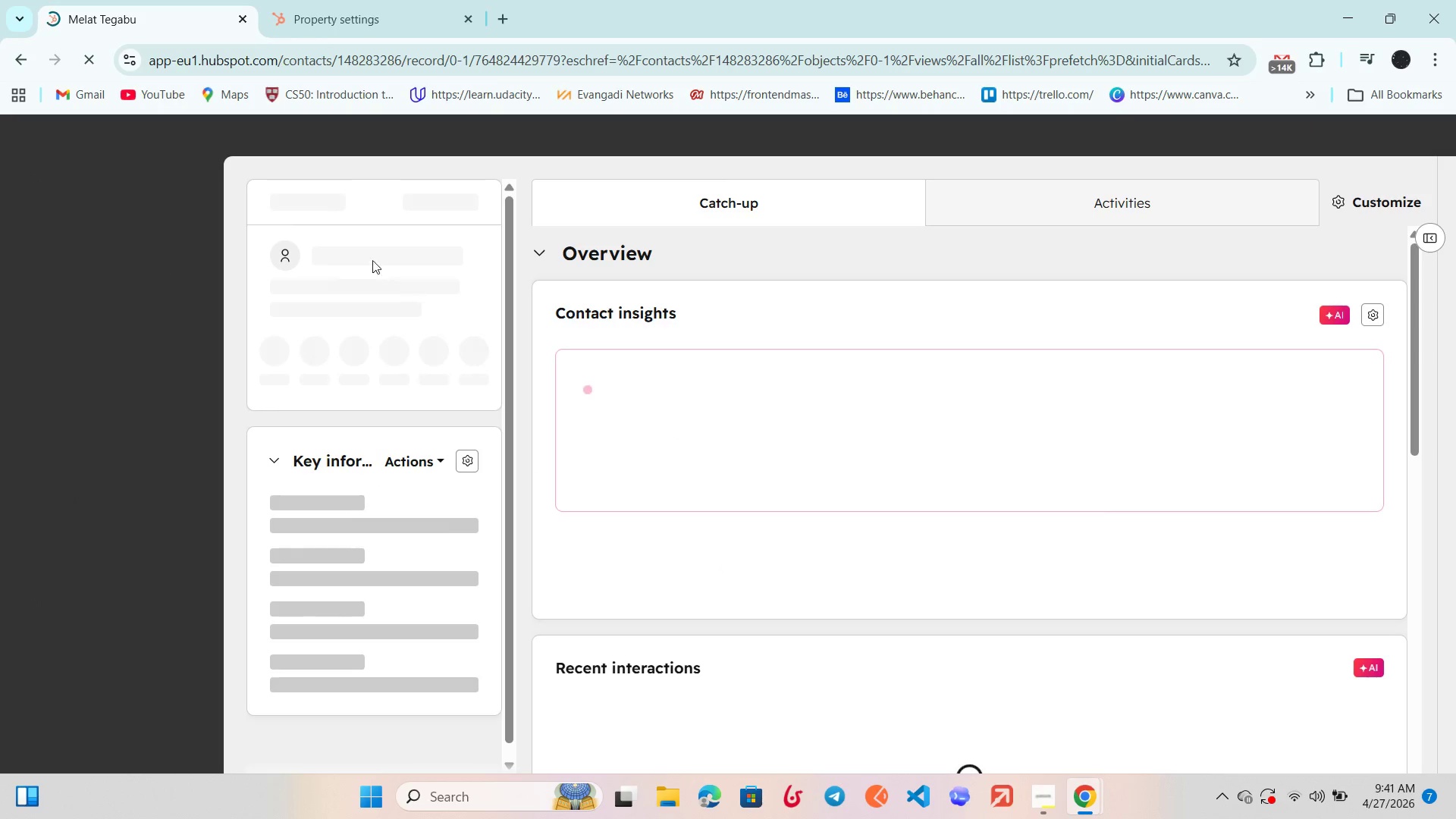 
left_click([281, 209])
 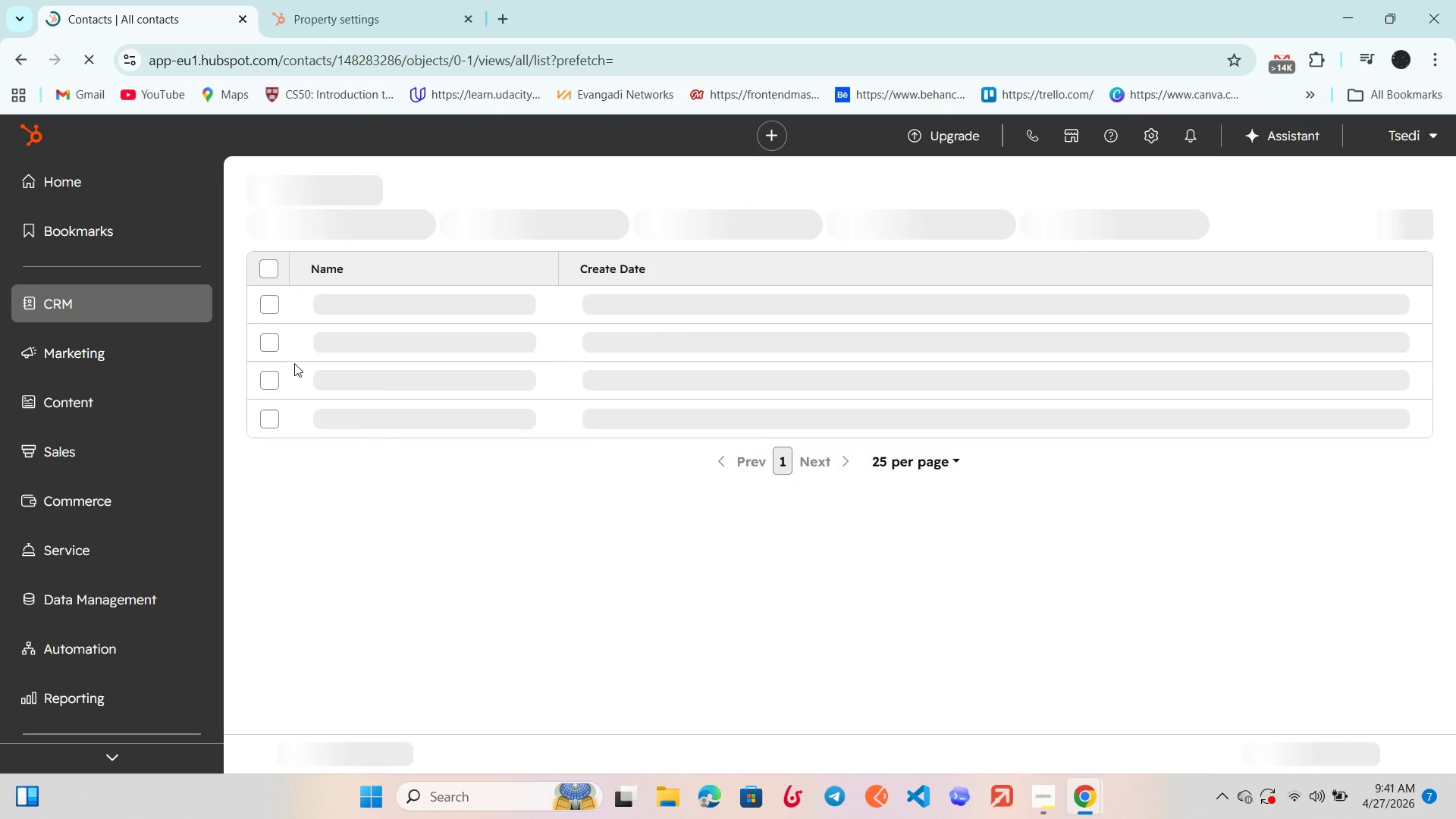 
left_click([269, 303])
 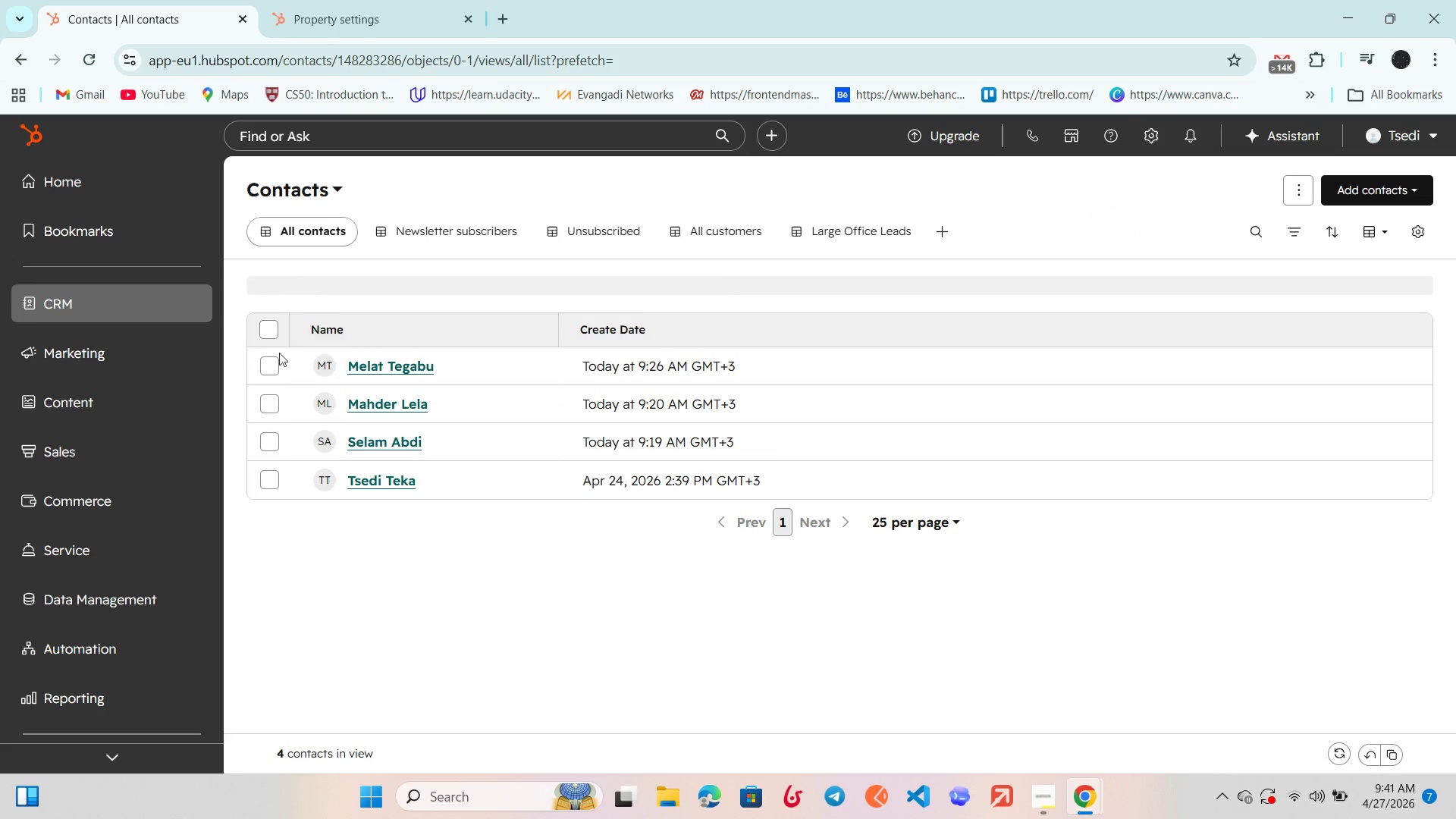 
left_click([266, 365])
 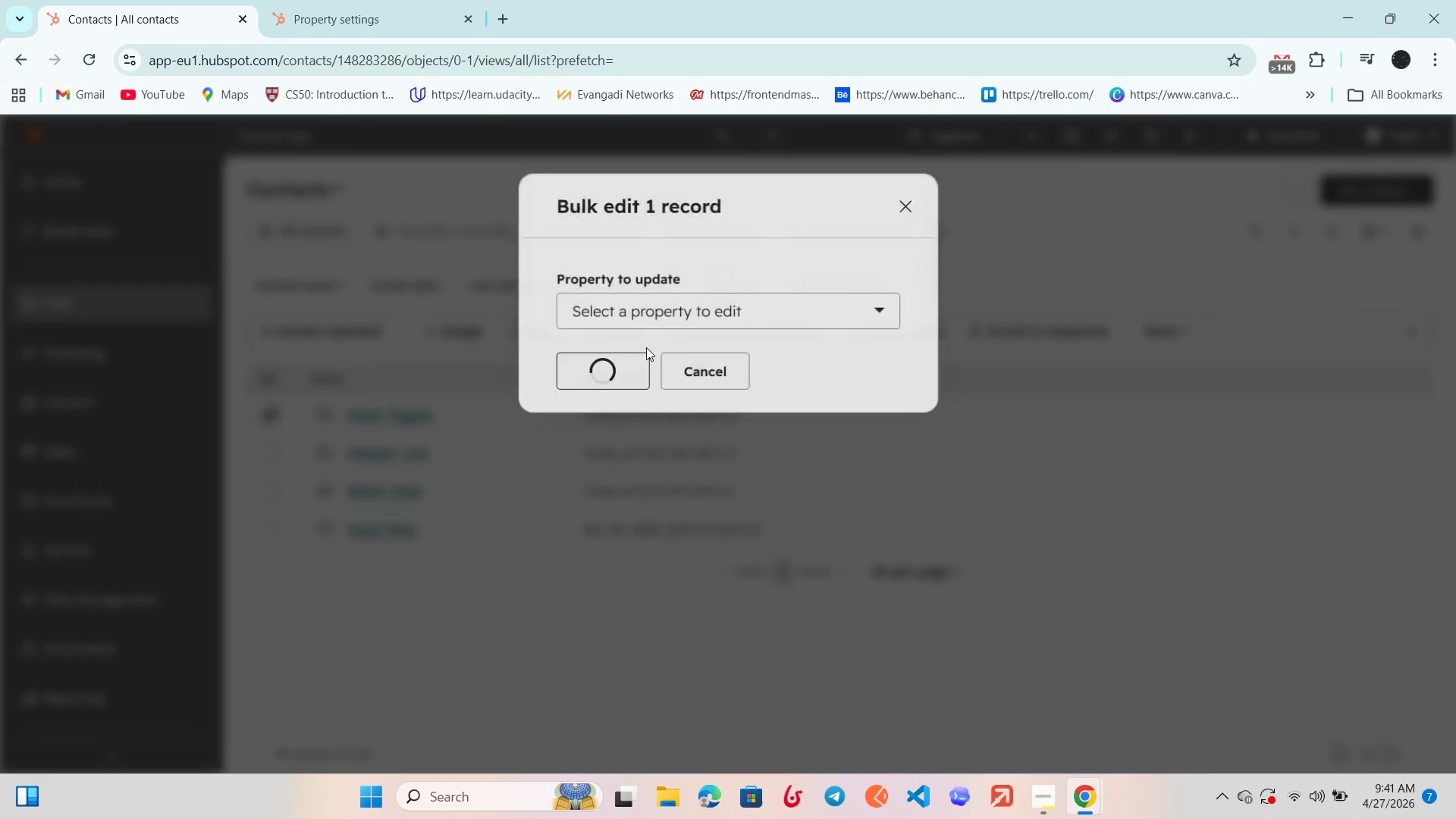 
left_click([627, 324])
 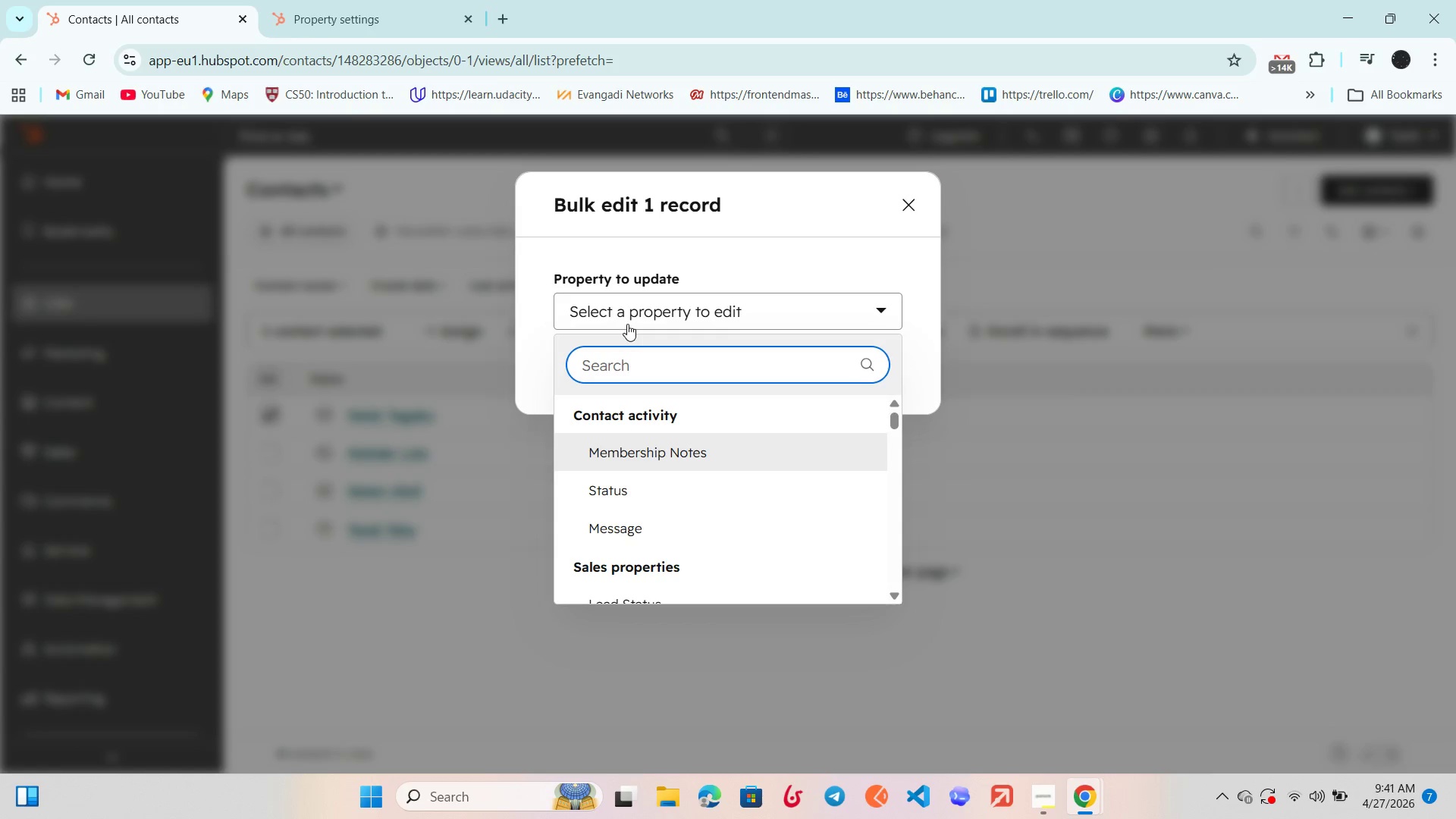 
type(Cpma)
key(Backspace)
key(Backspace)
key(Backspace)
key(Backspace)
type(Comp)
key(Backspace)
 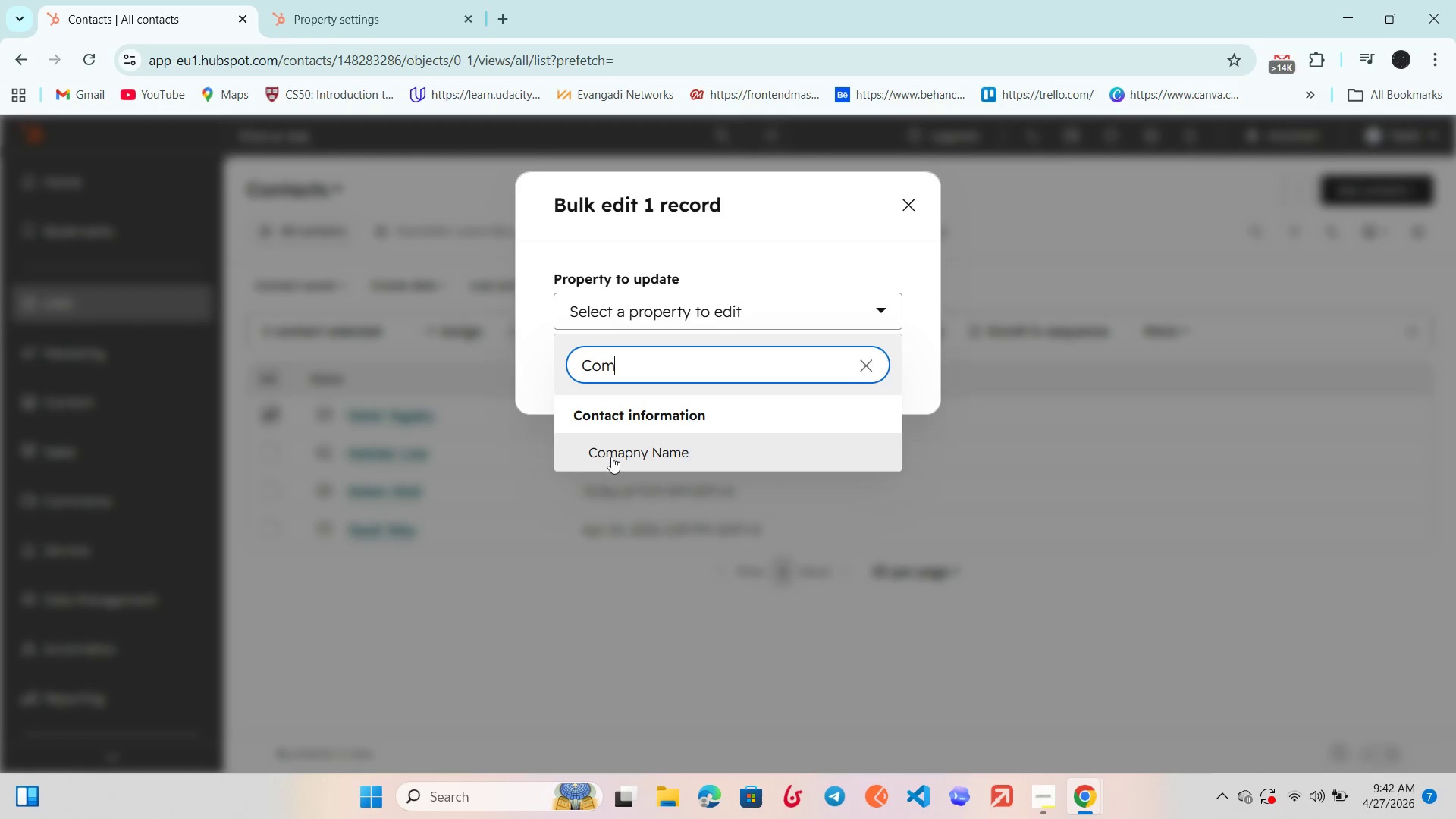 
left_click([612, 456])
 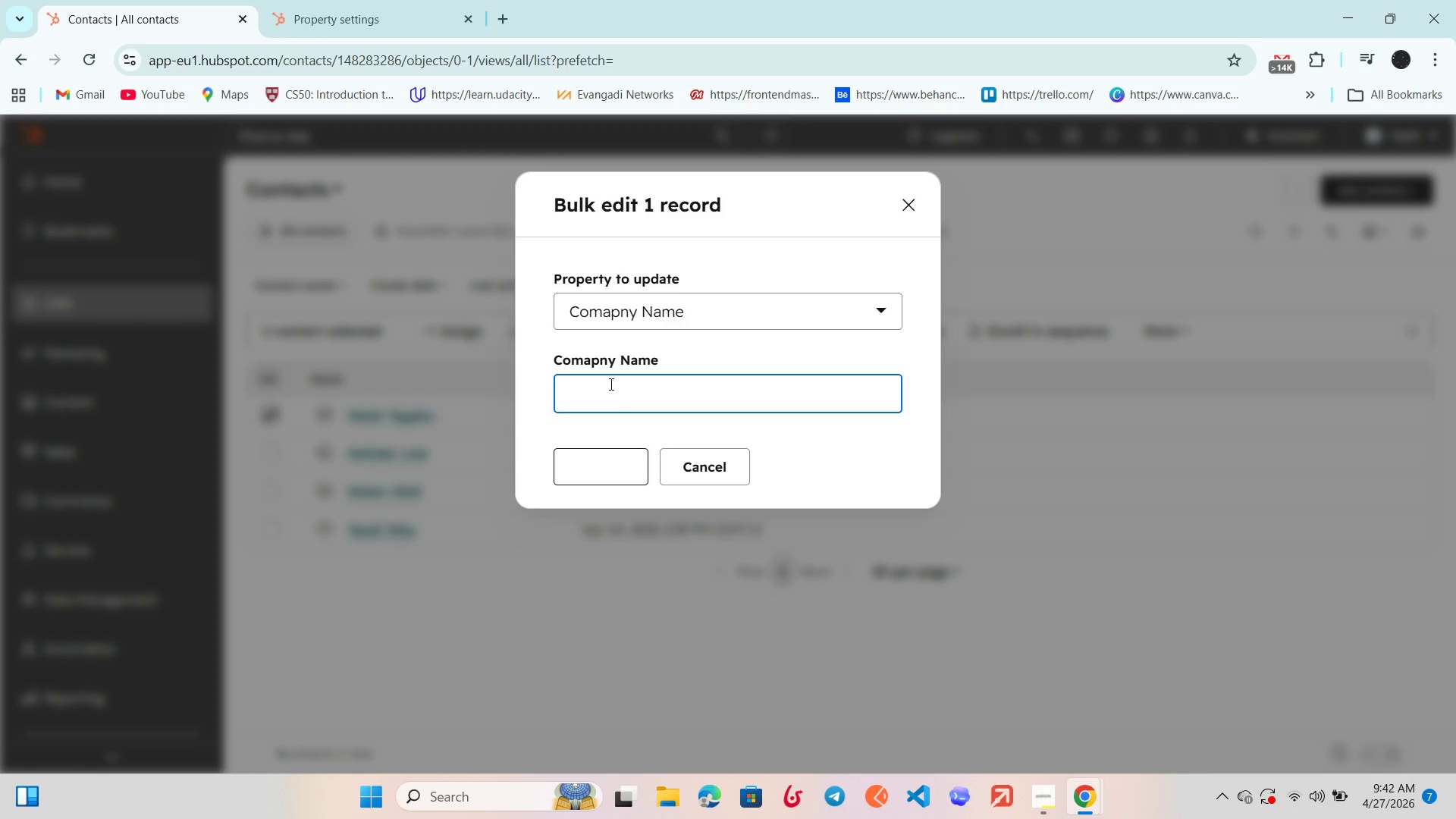 
type(Melat Comapny)
 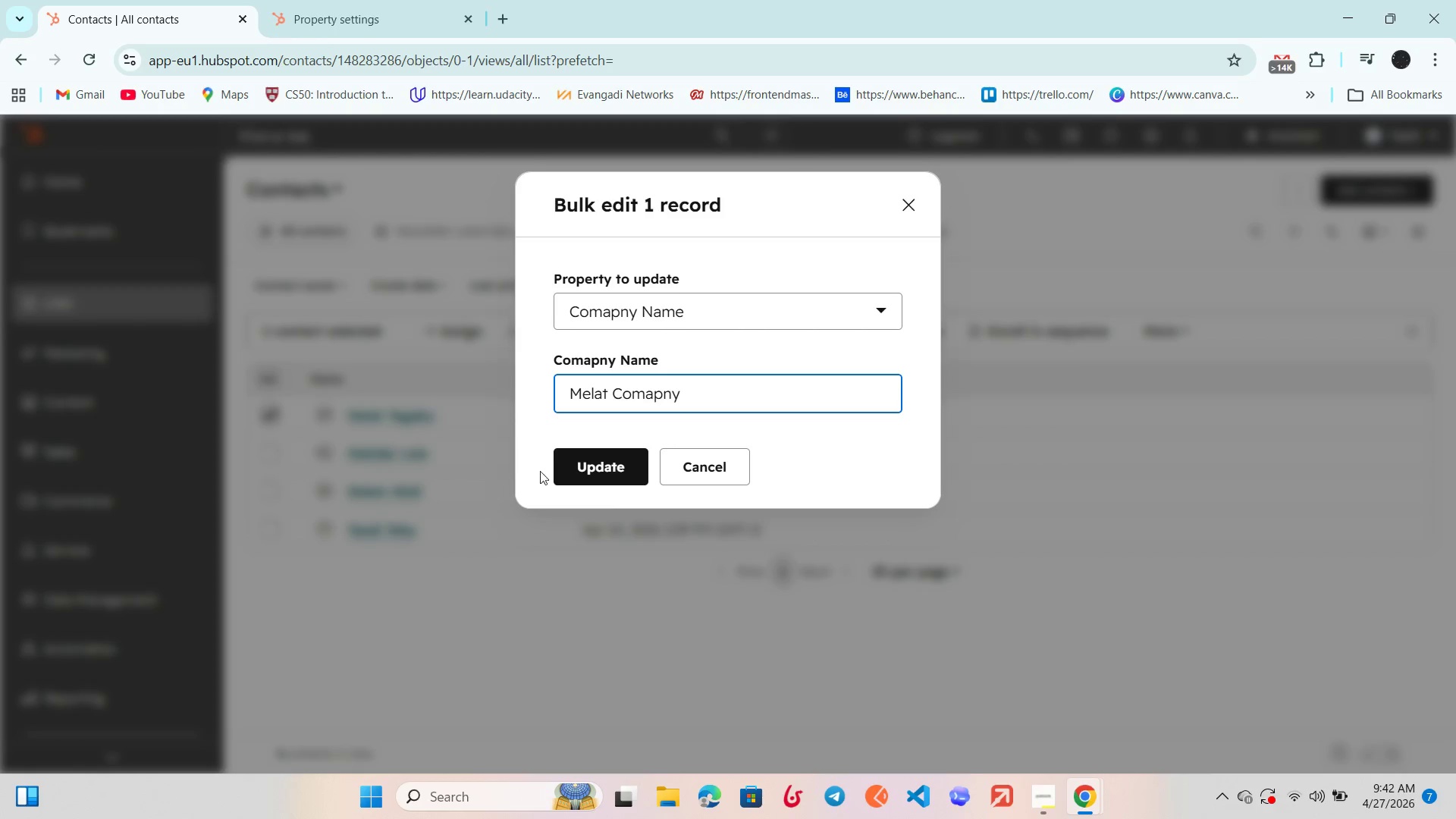 
left_click([583, 467])
 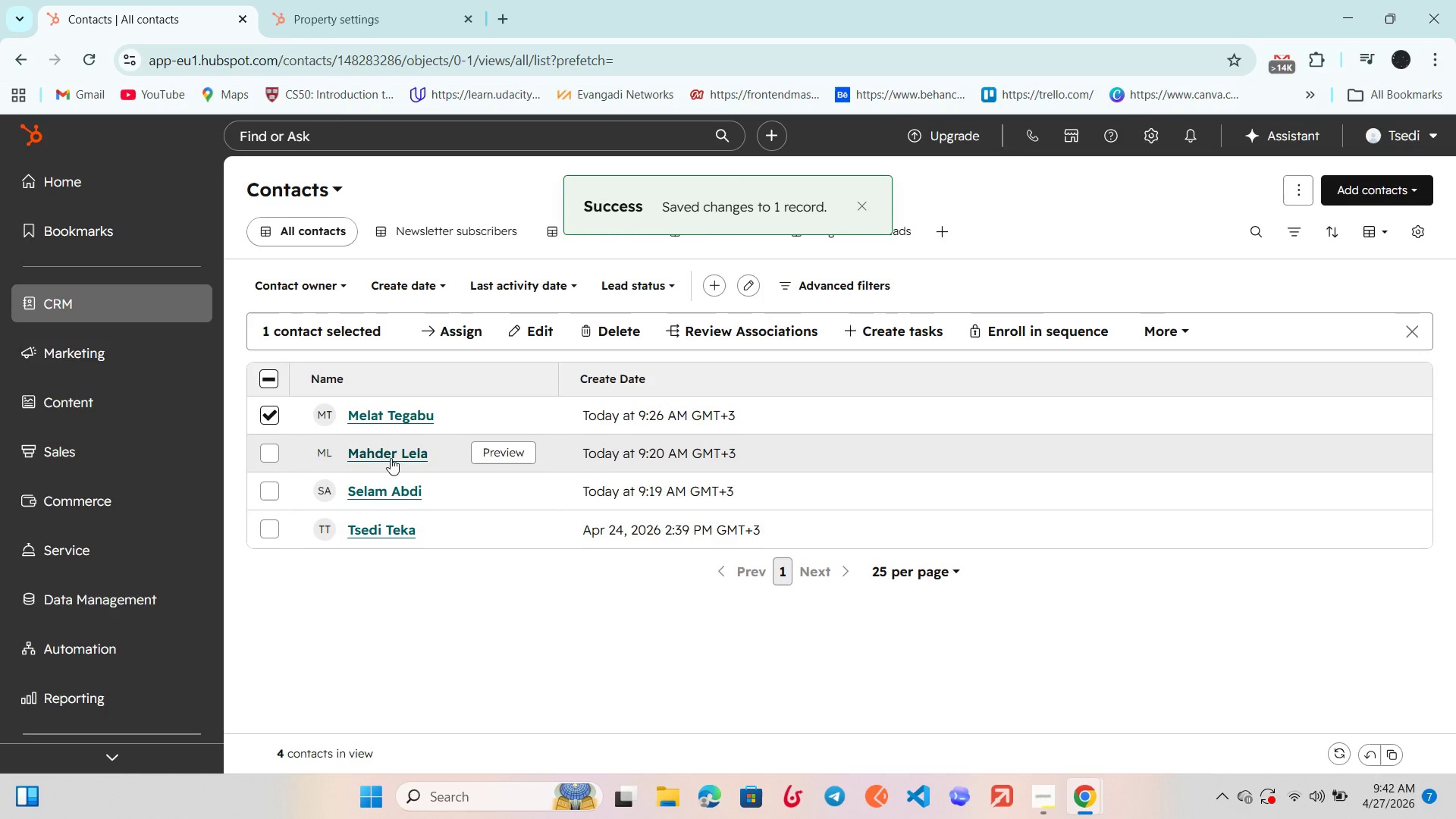 
left_click([265, 410])
 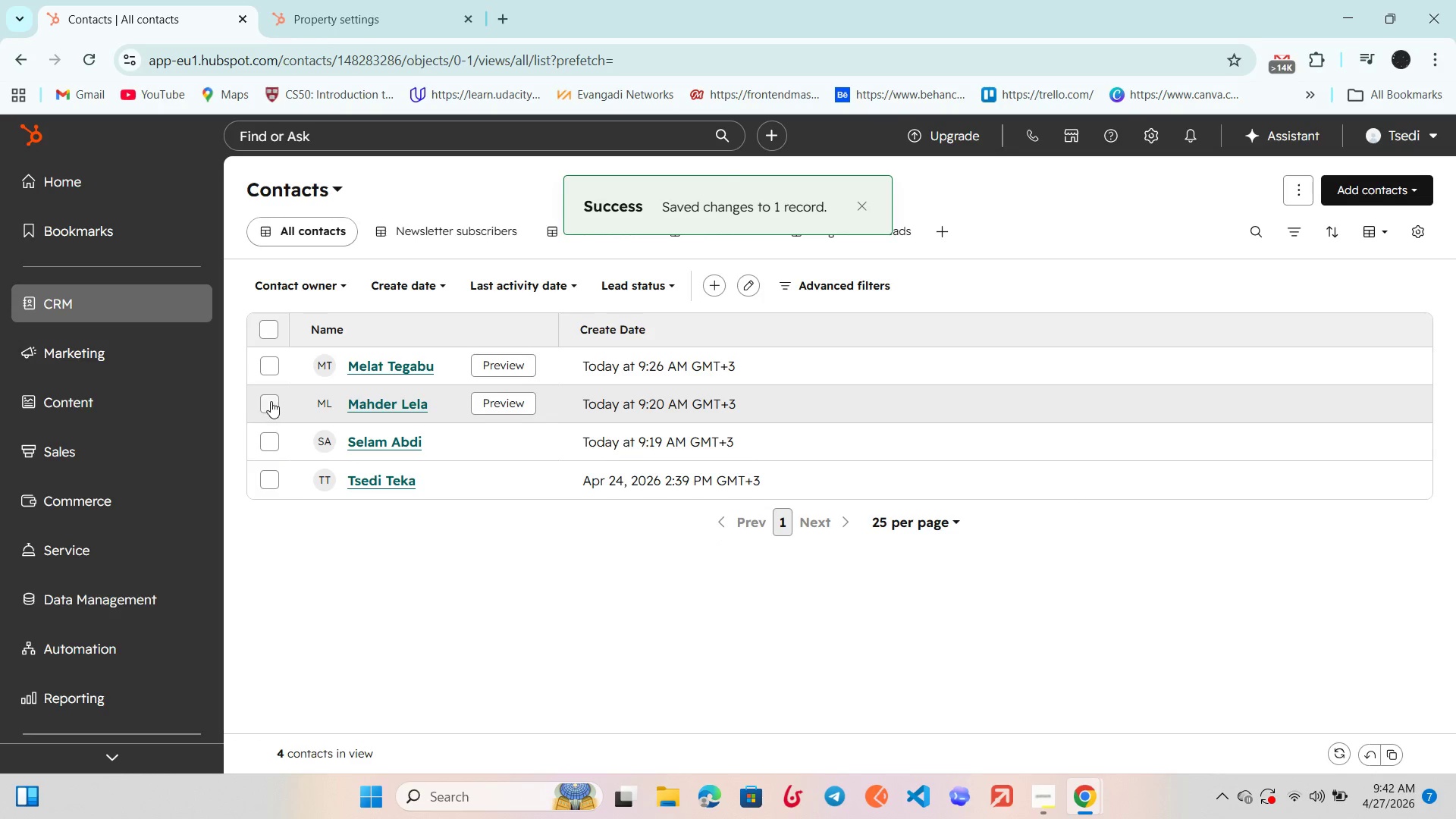 
left_click([266, 409])
 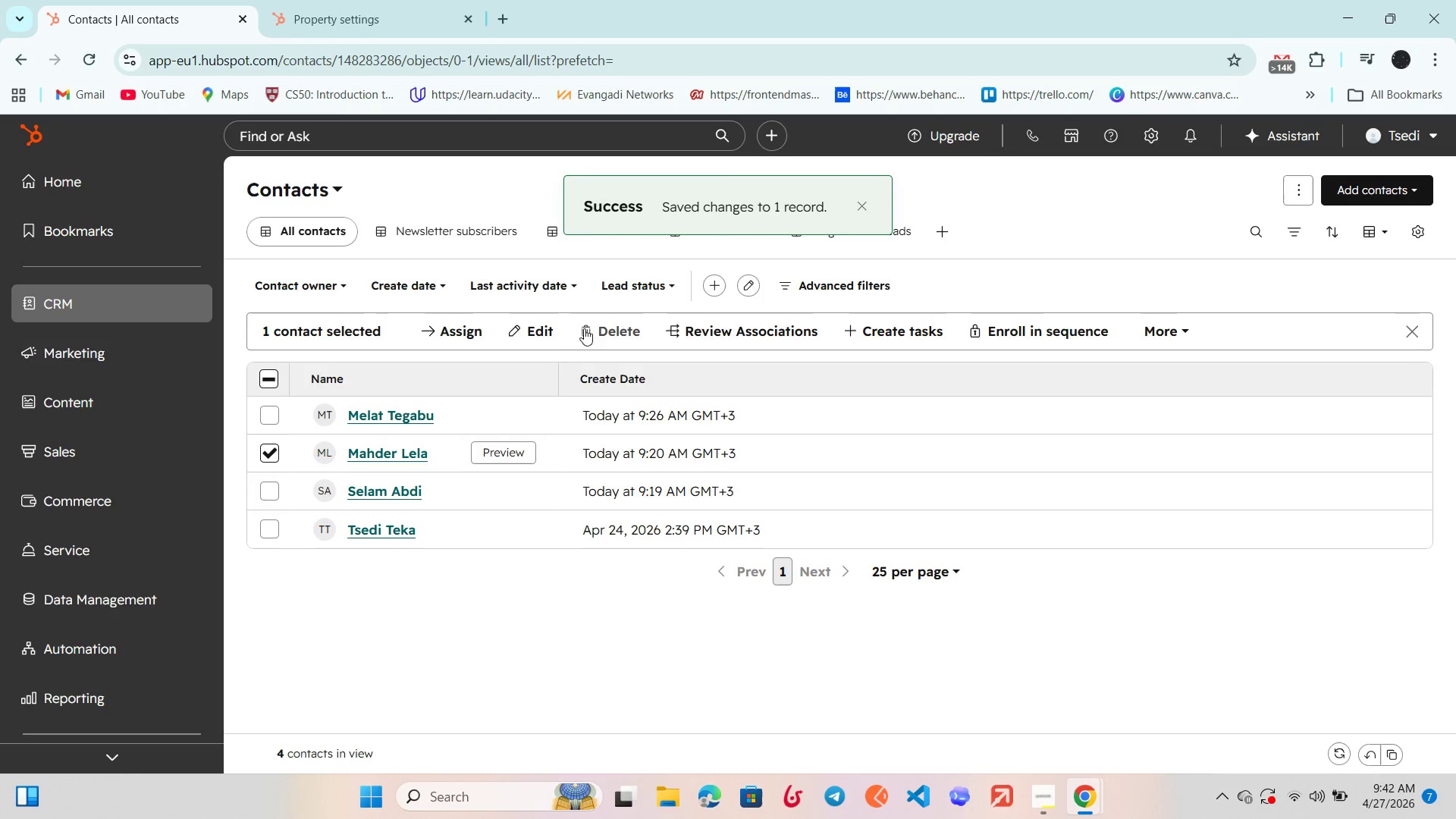 
left_click([541, 334])
 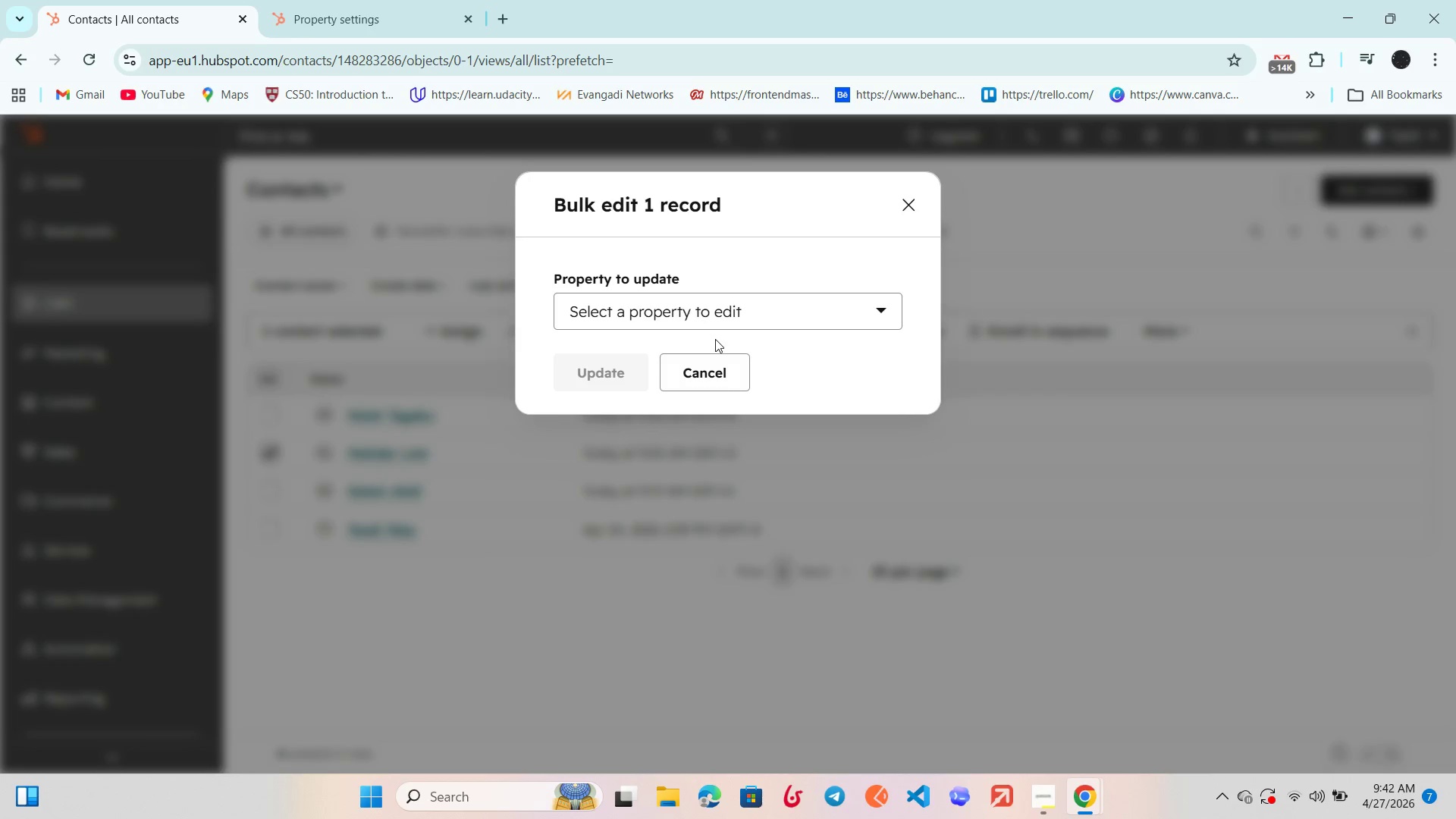 
left_click([717, 318])
 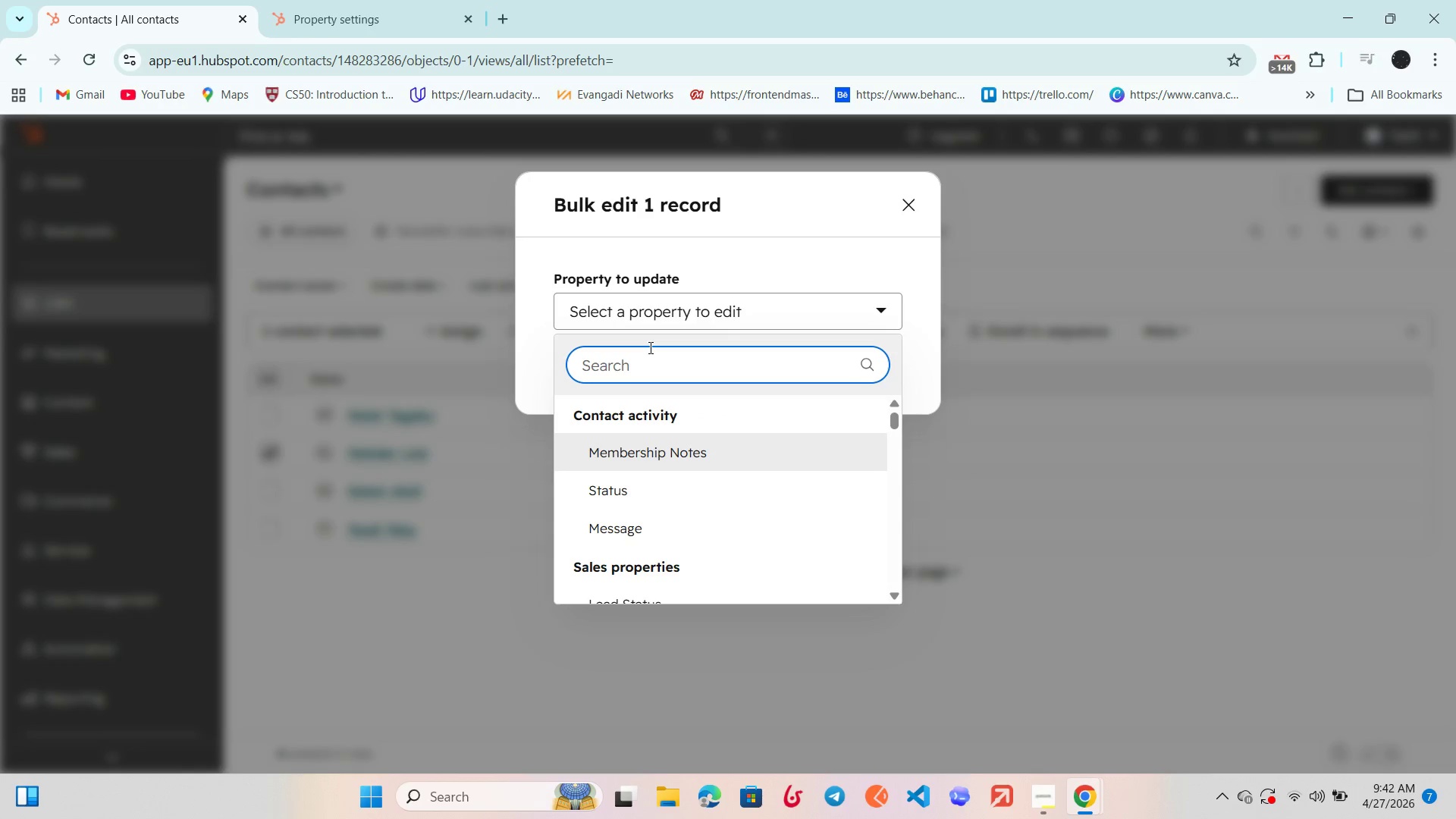 
type(Com)
 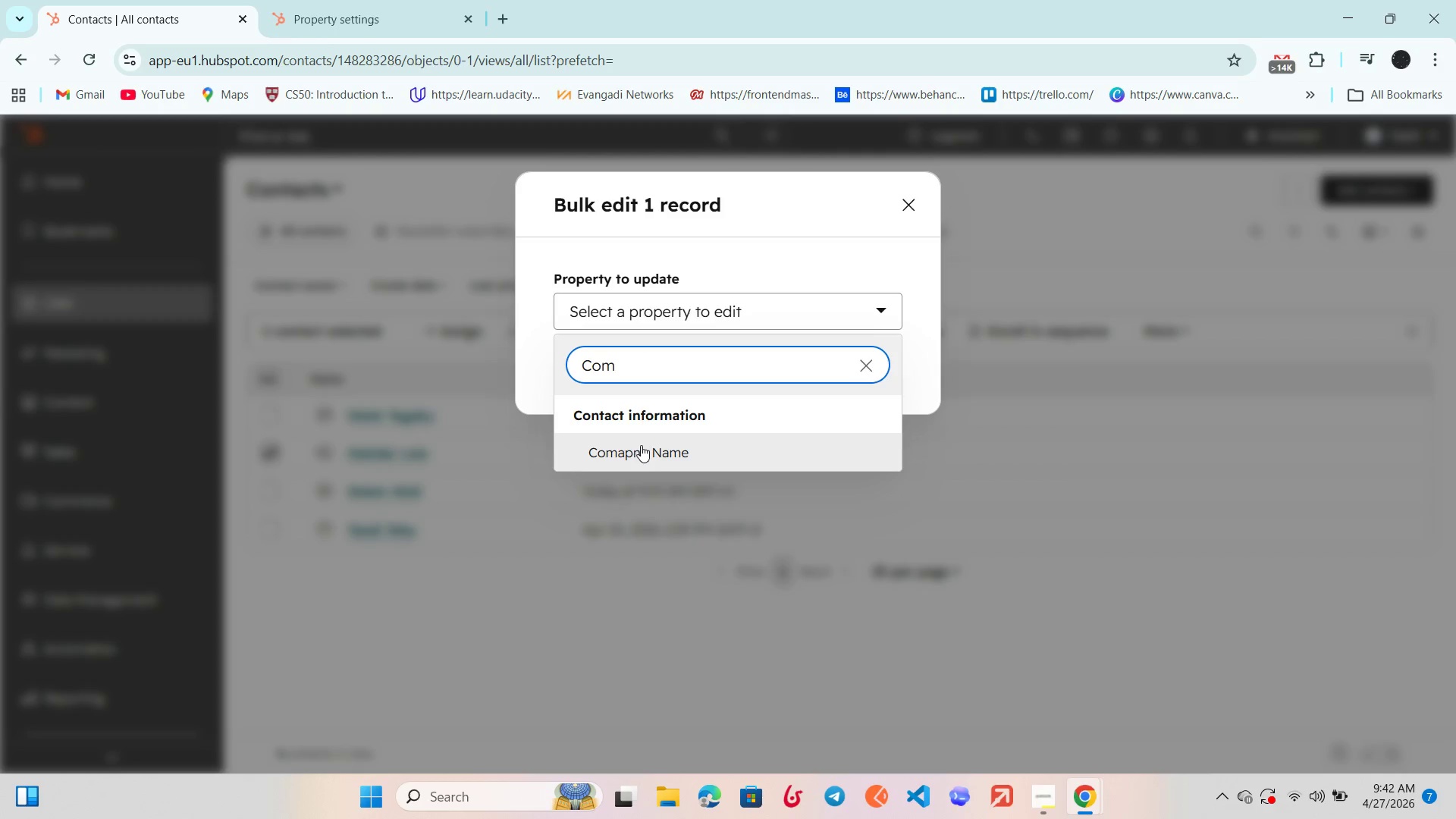 
left_click([640, 452])
 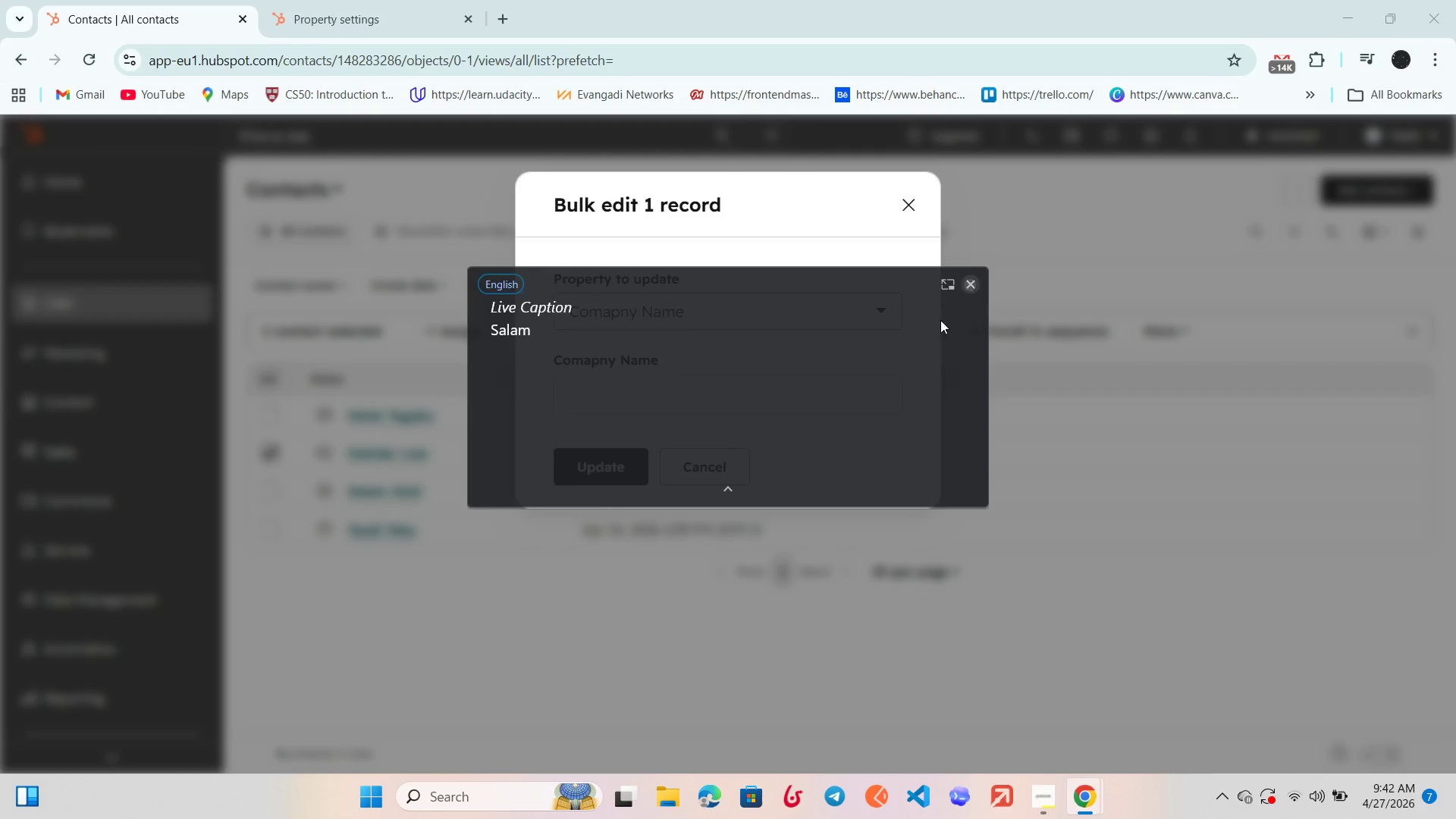 
left_click([600, 397])
 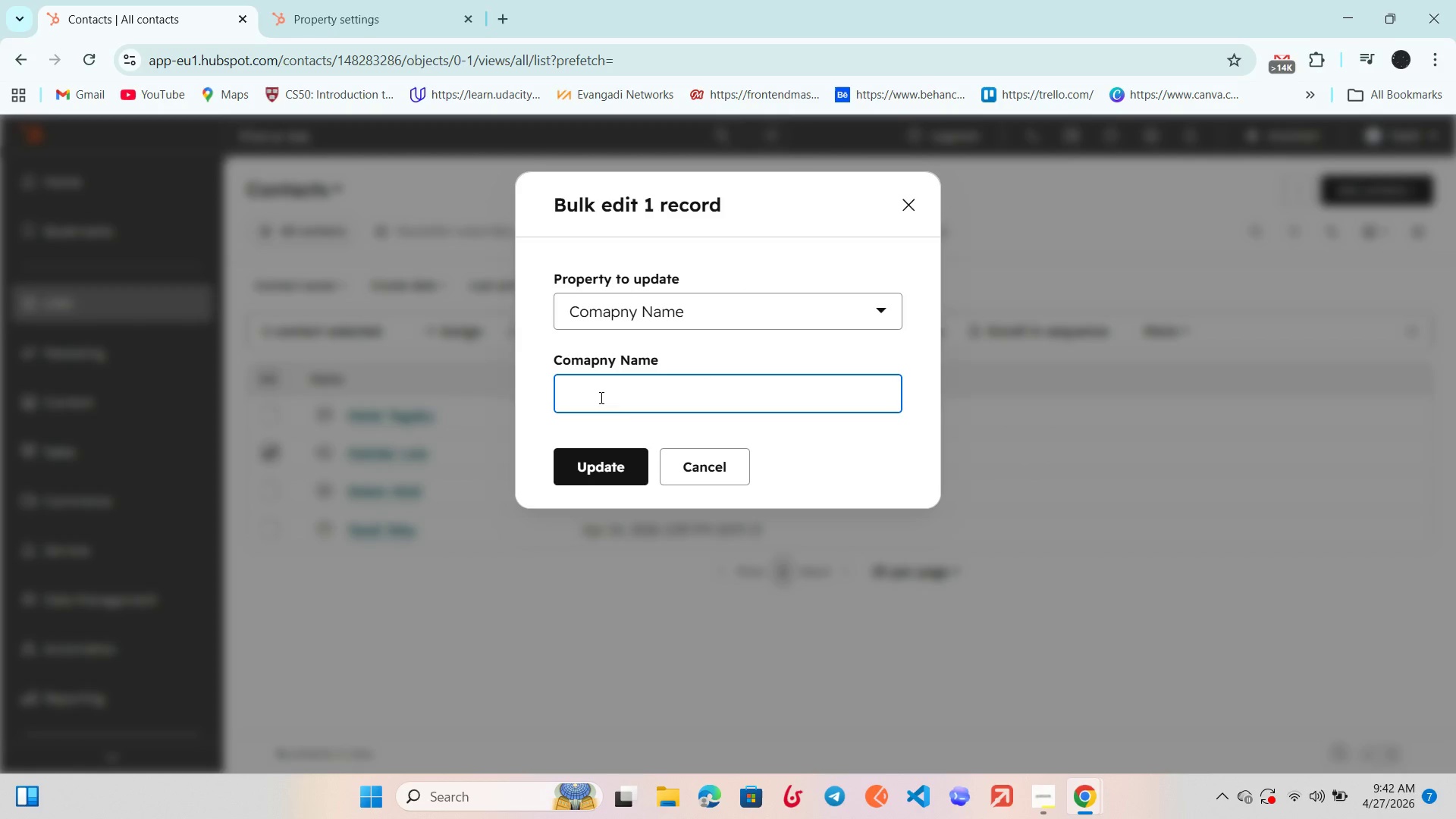 
type(Mahder Comapny)
 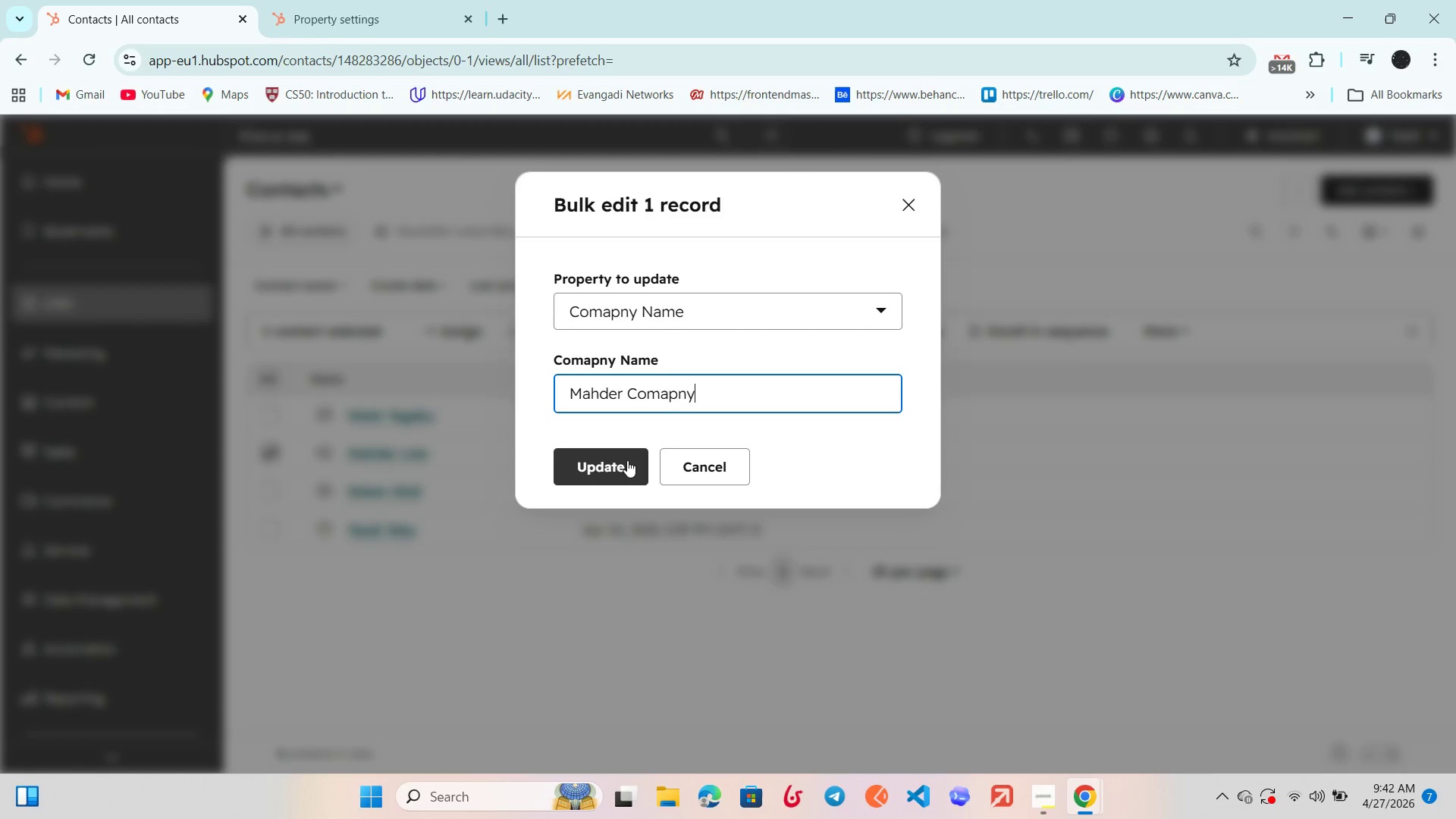 
left_click([627, 460])
 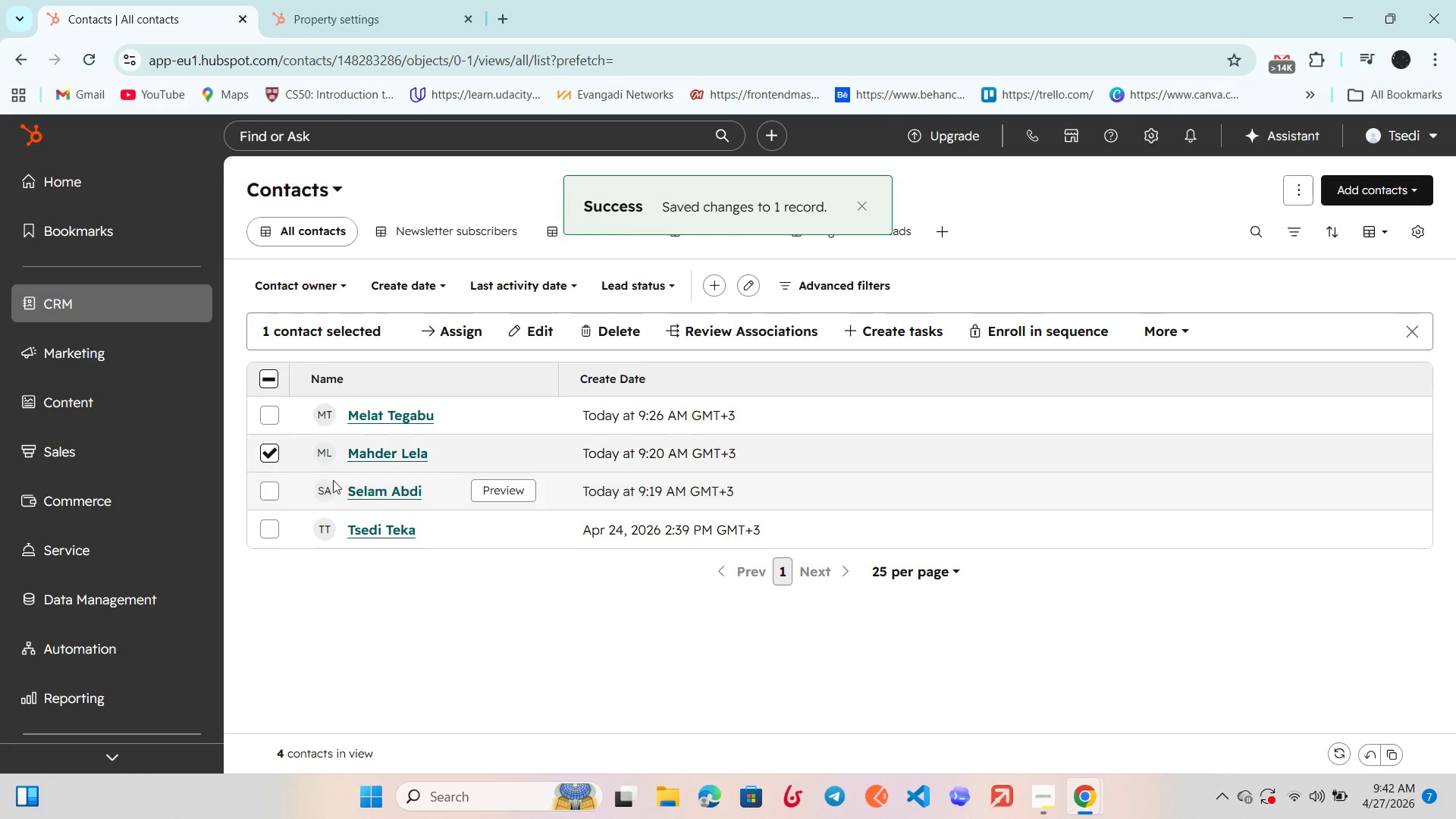 
left_click([275, 453])
 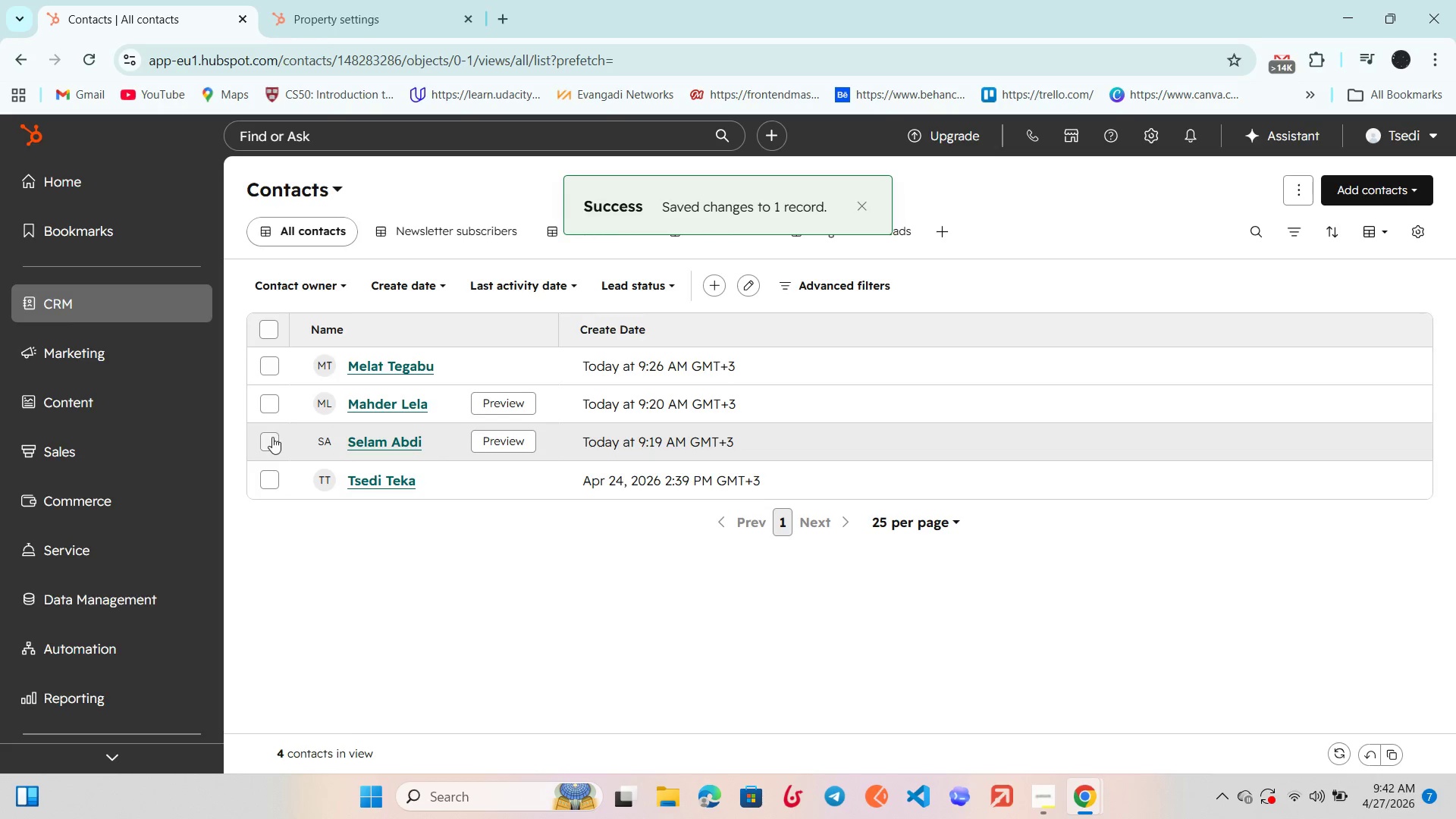 
left_click([275, 442])
 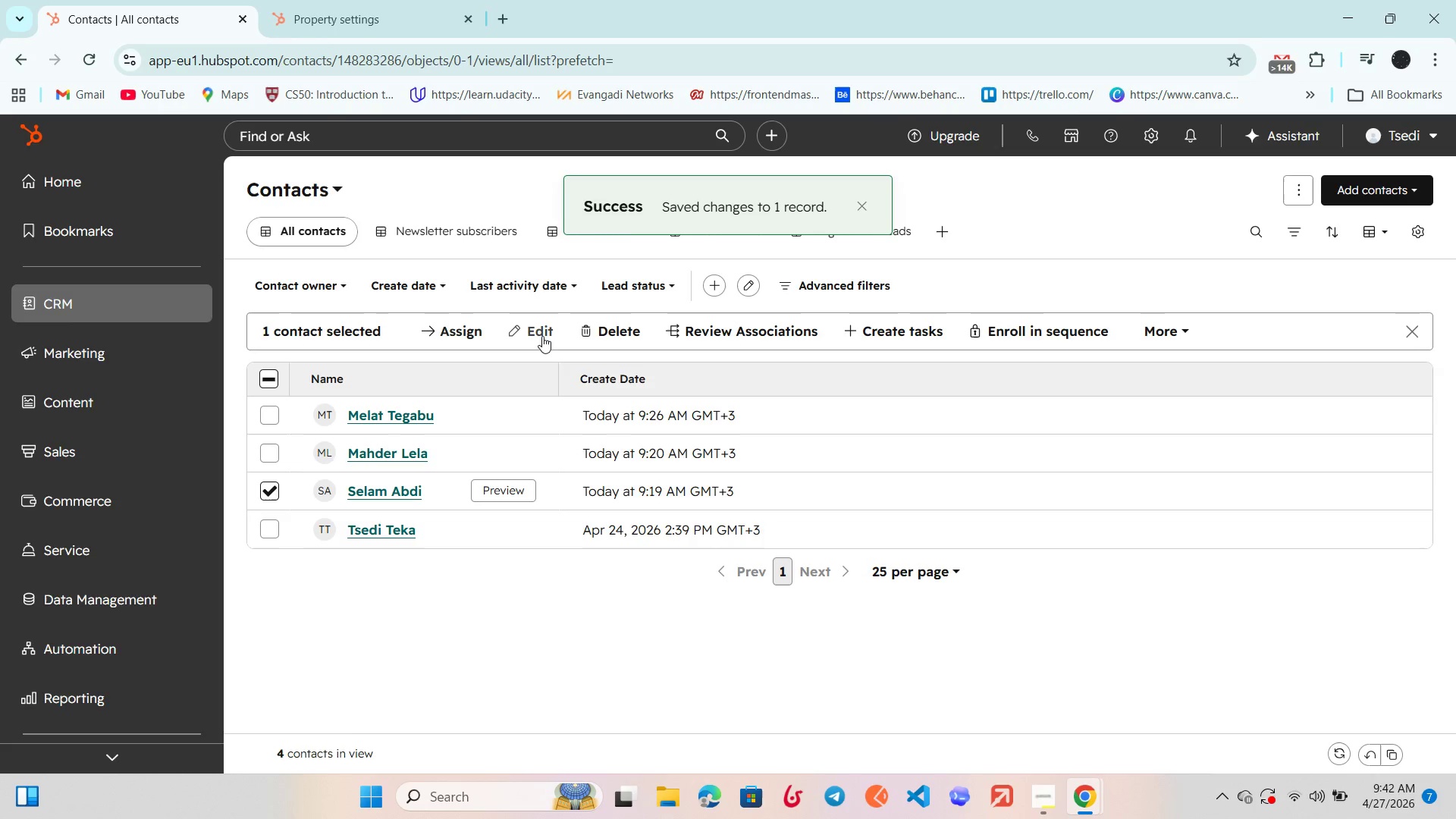 
left_click([542, 336])
 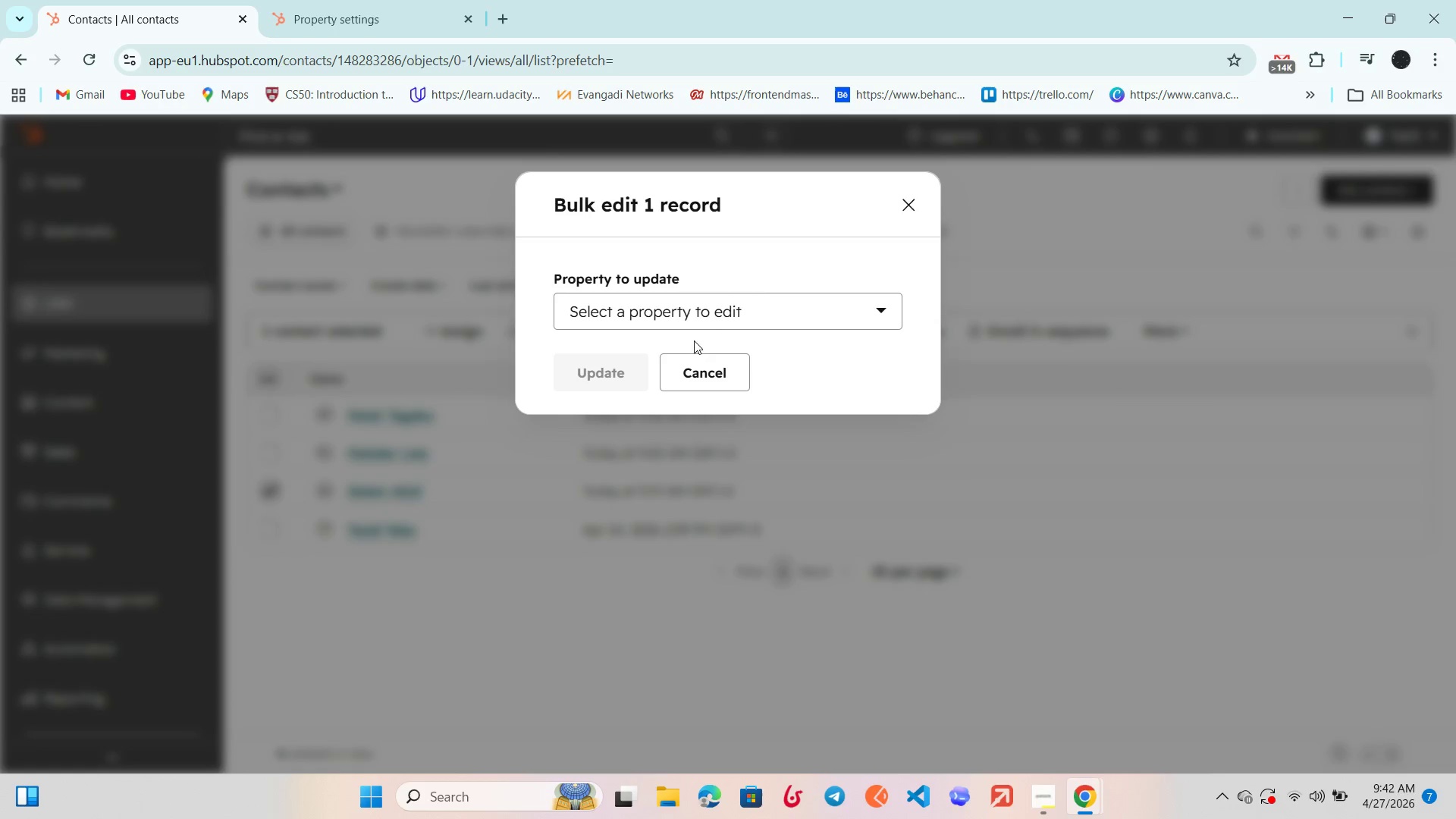 
left_click([722, 304])
 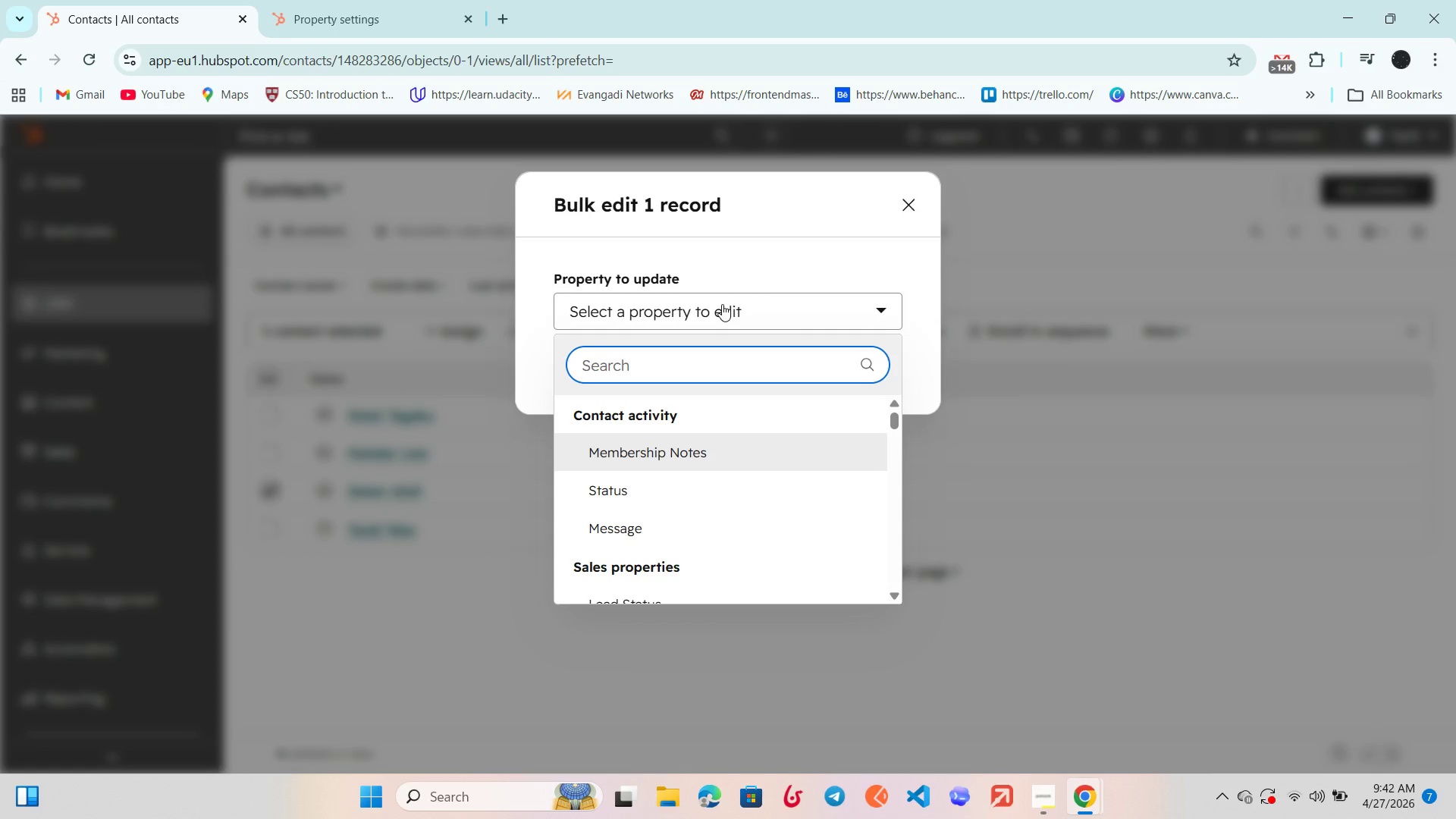 
type(Coma)
 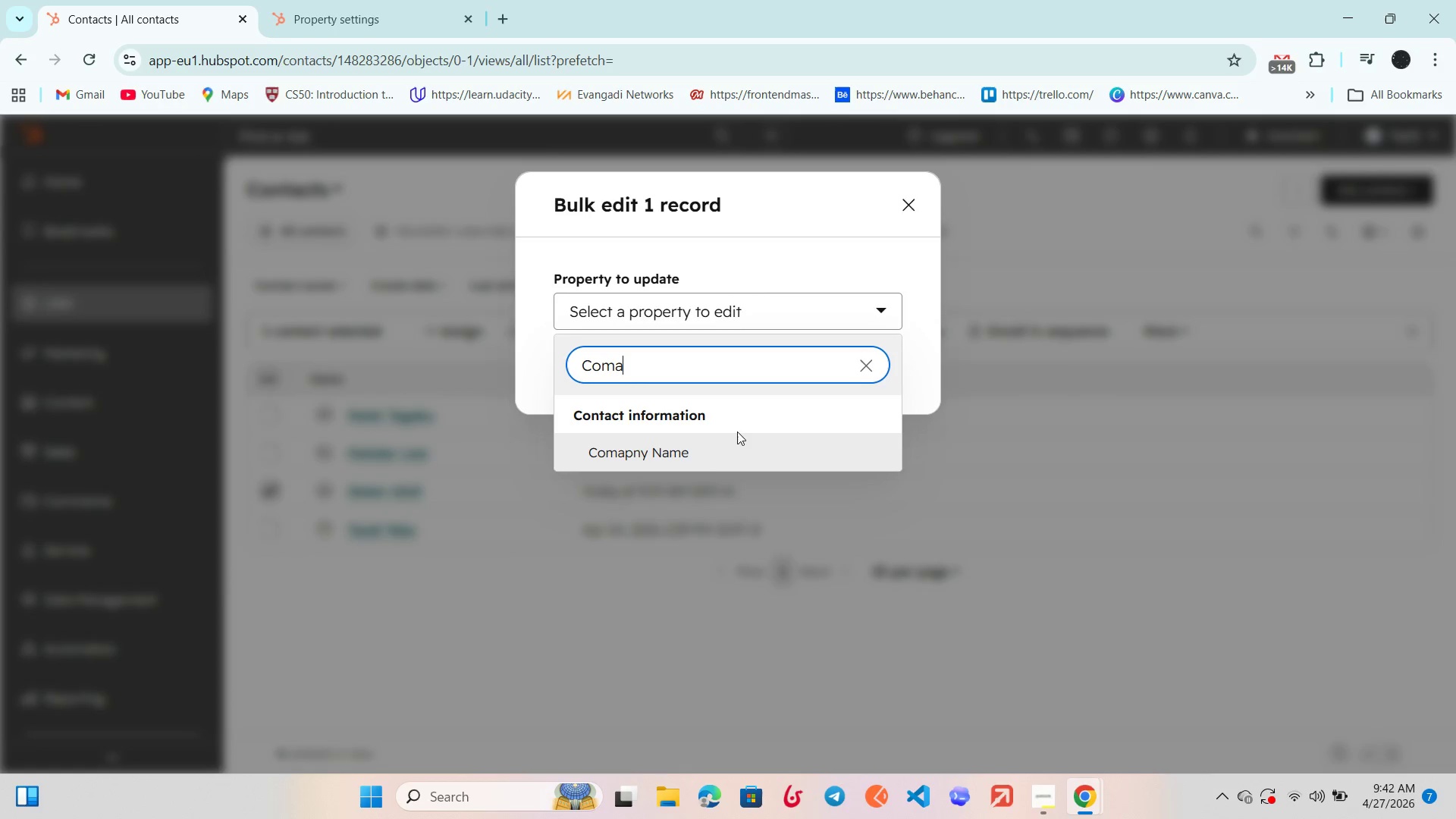 
left_click([727, 450])
 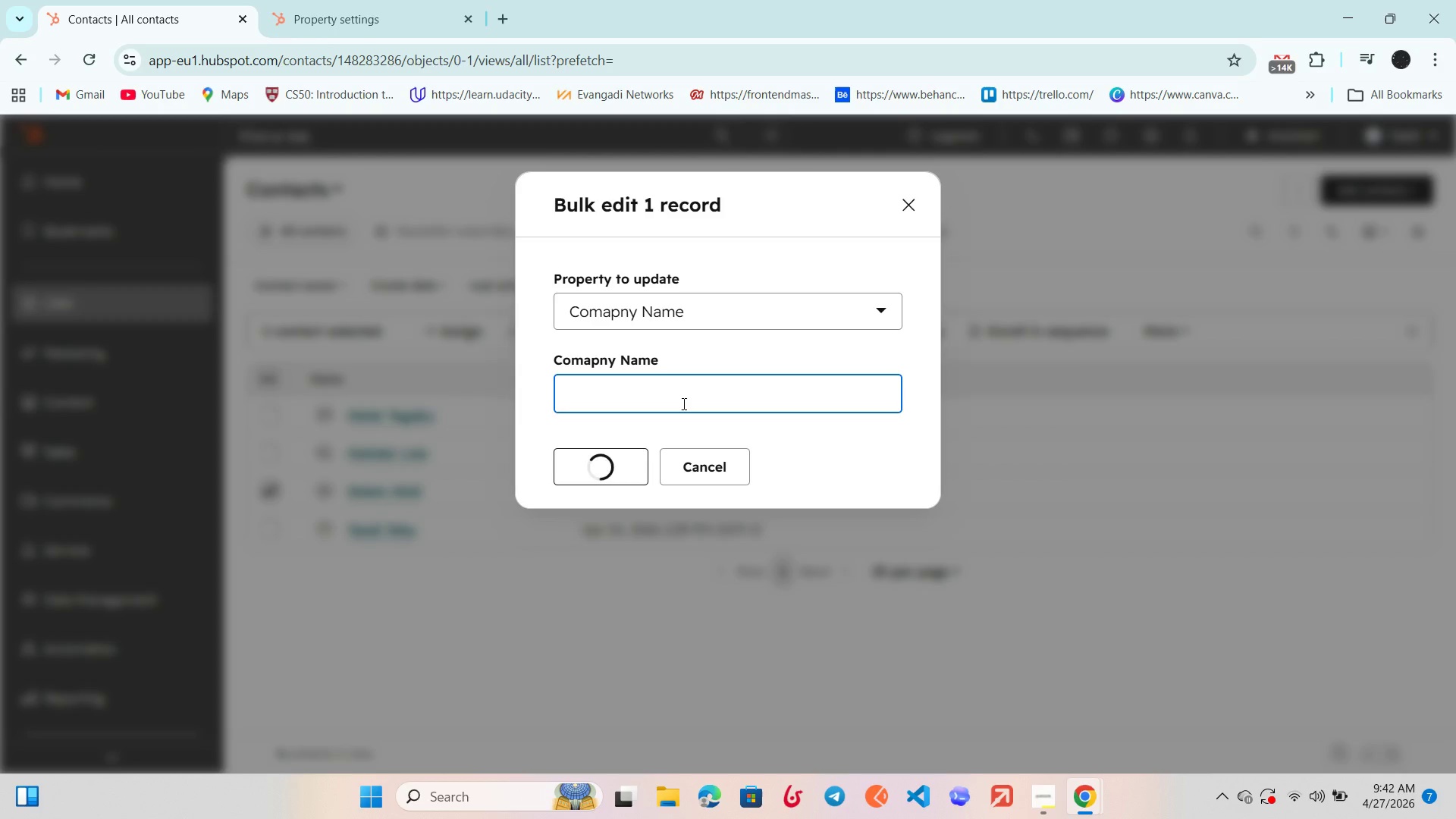 
key(CapsLock)
 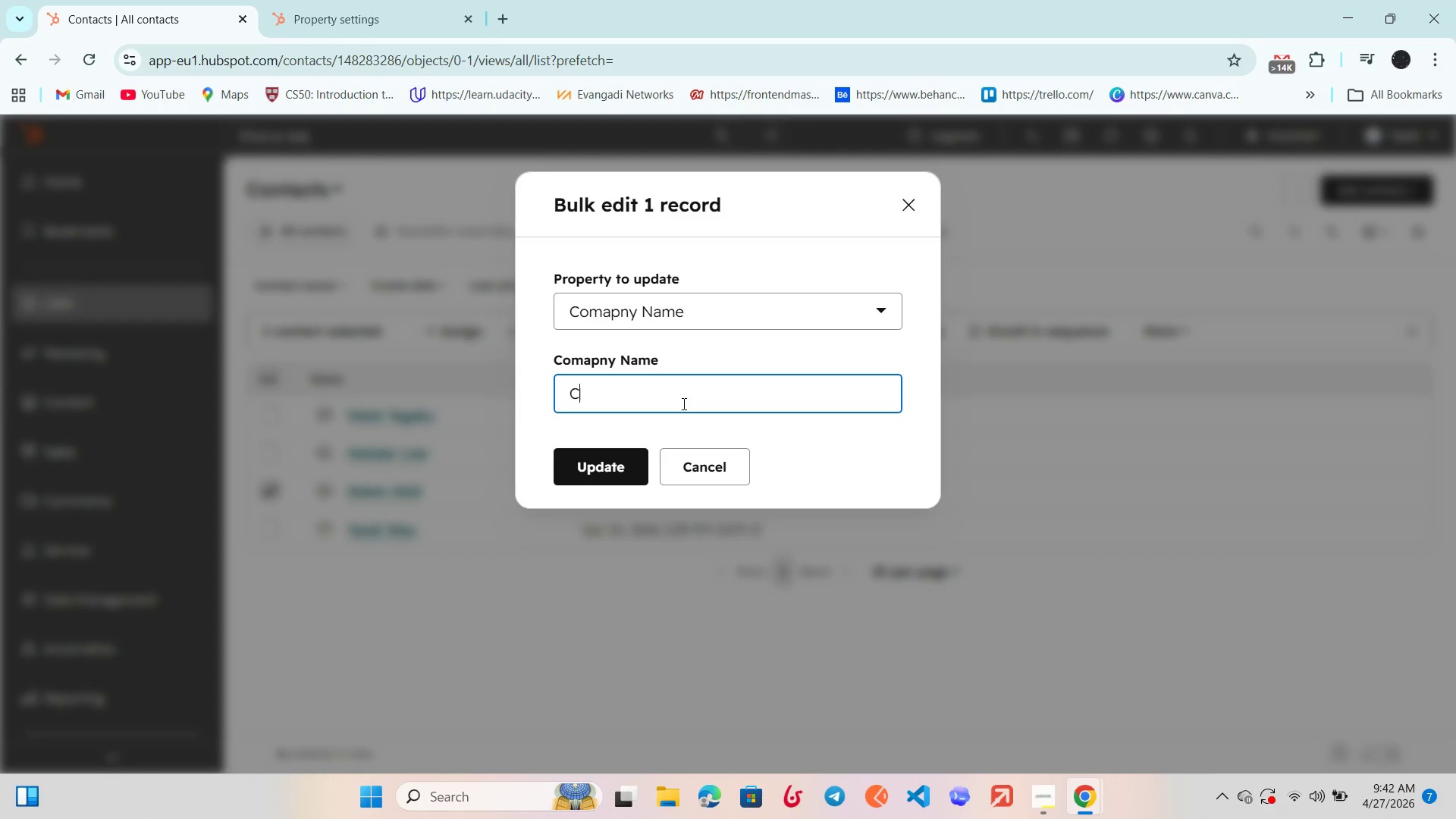 
key(C)
 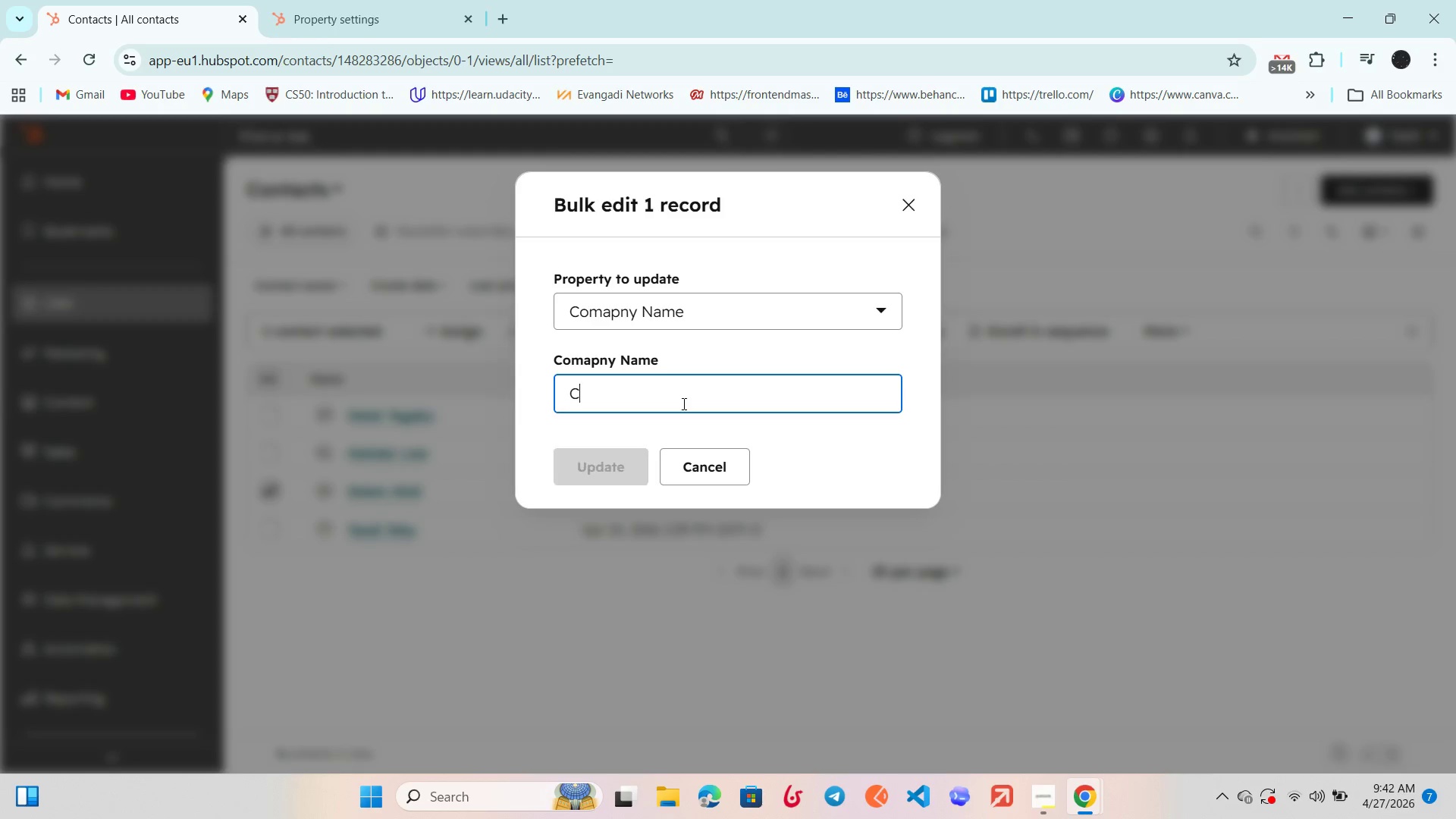 
key(CapsLock)
 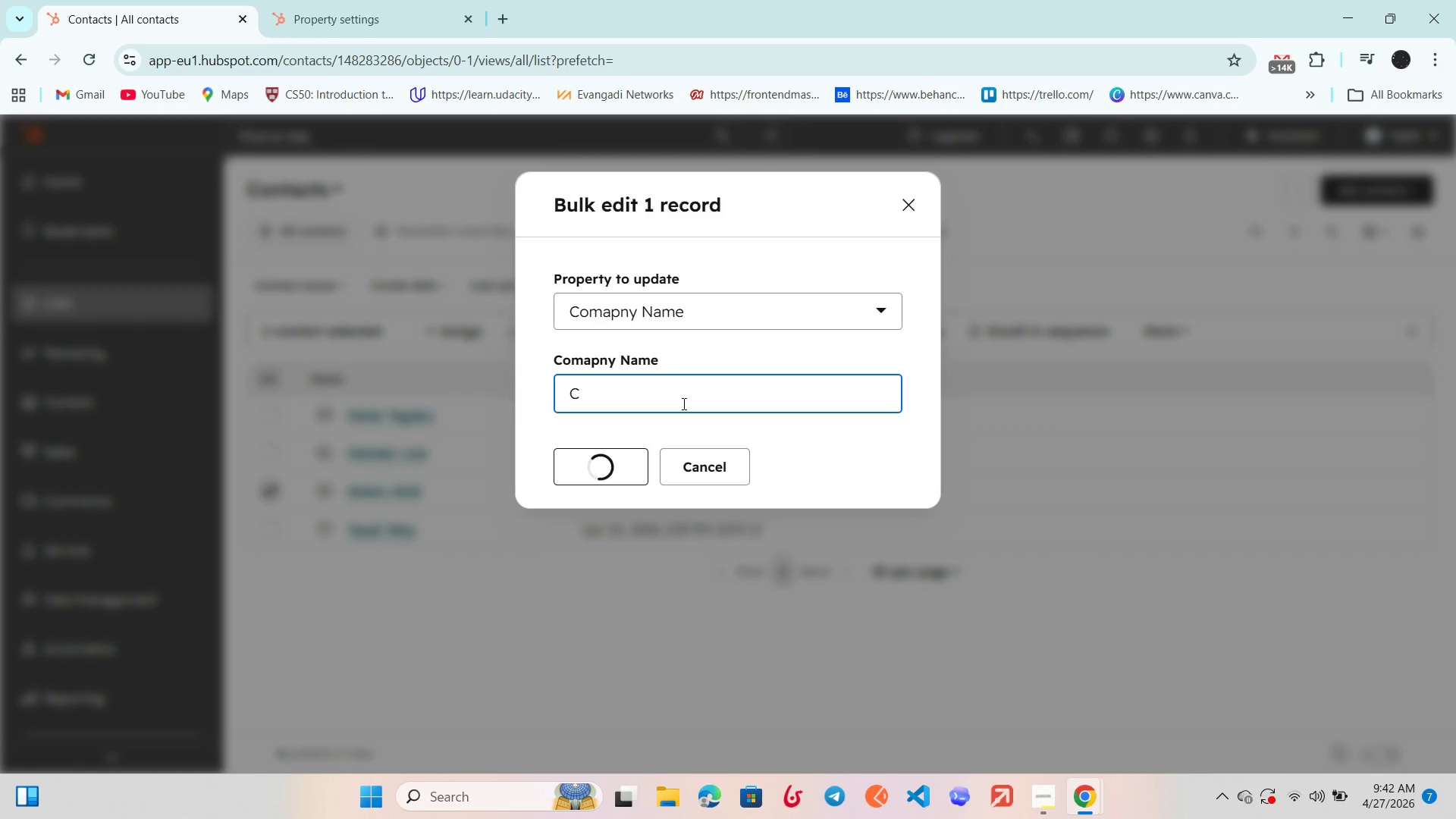 
key(Backspace)
 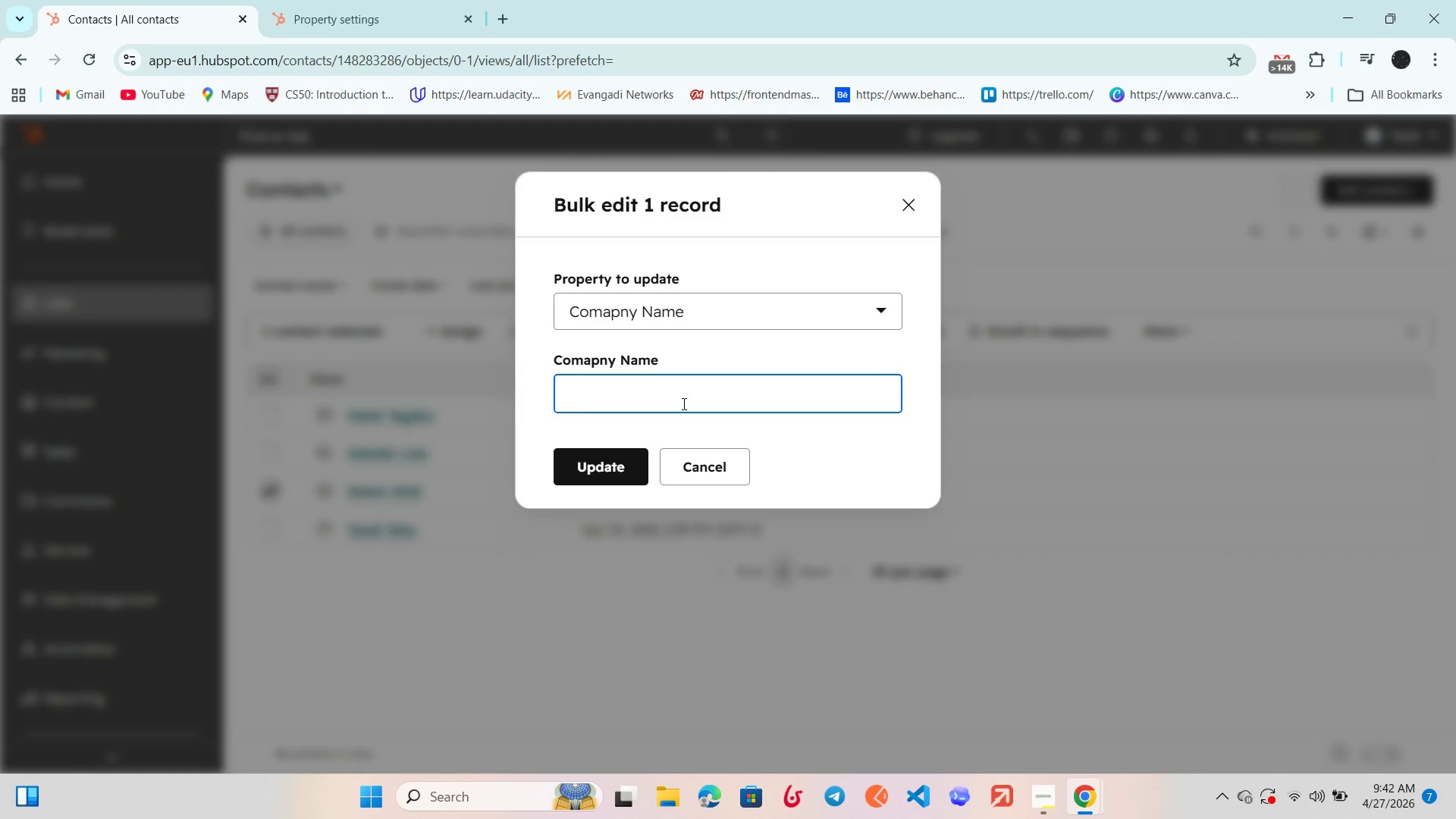 
type(Selam Company)
 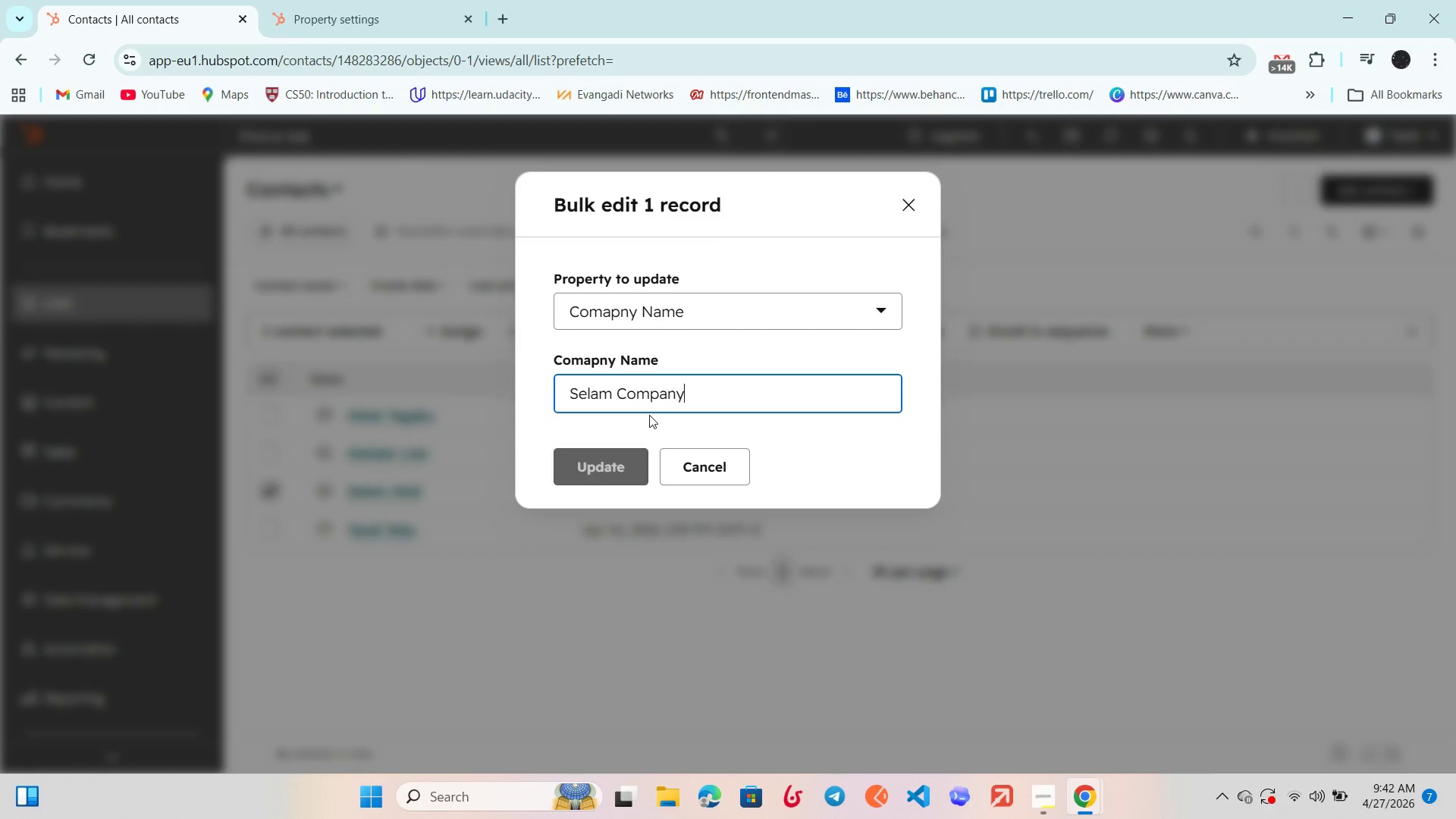 
left_click([603, 470])
 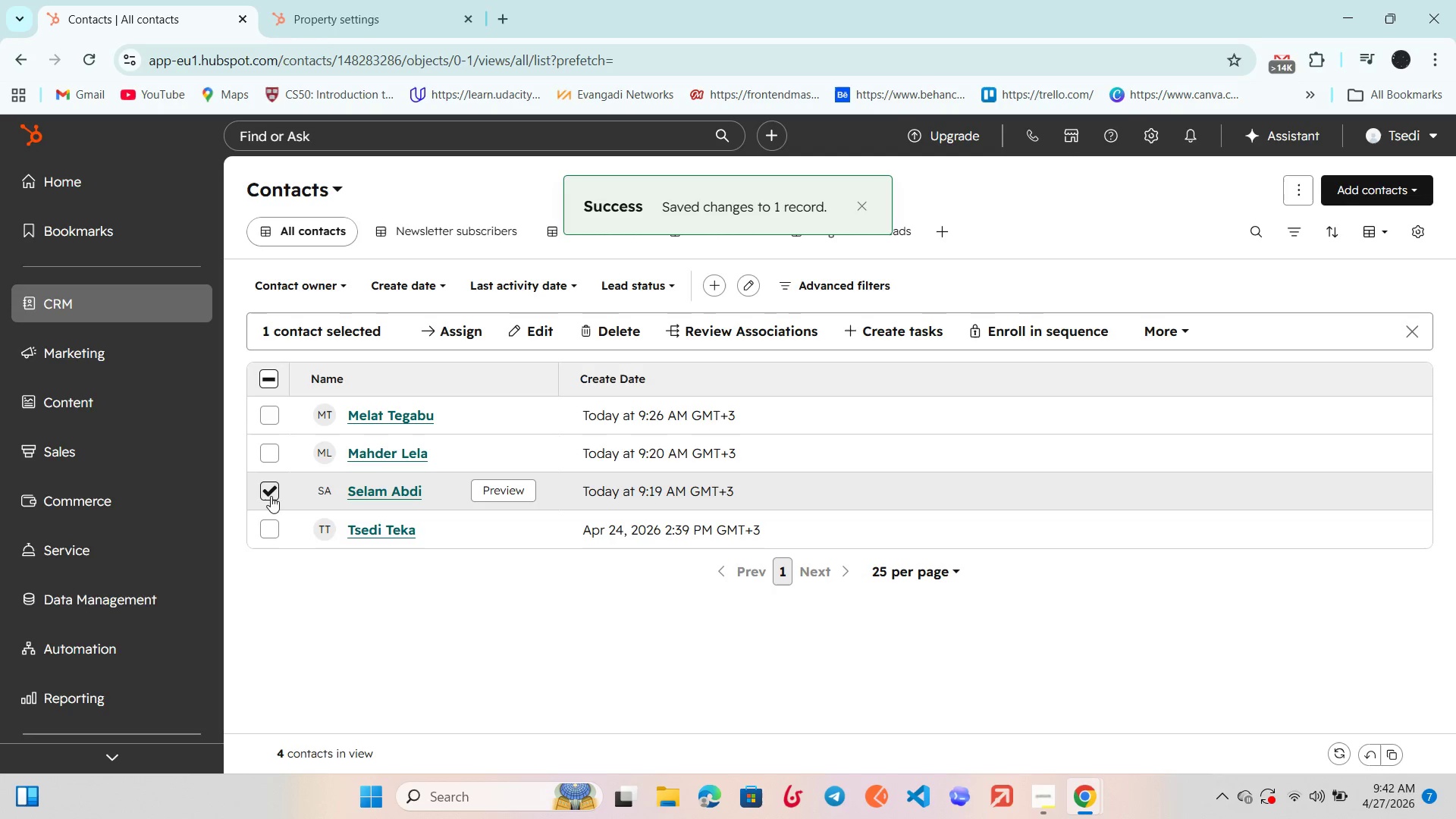 
left_click([266, 492])
 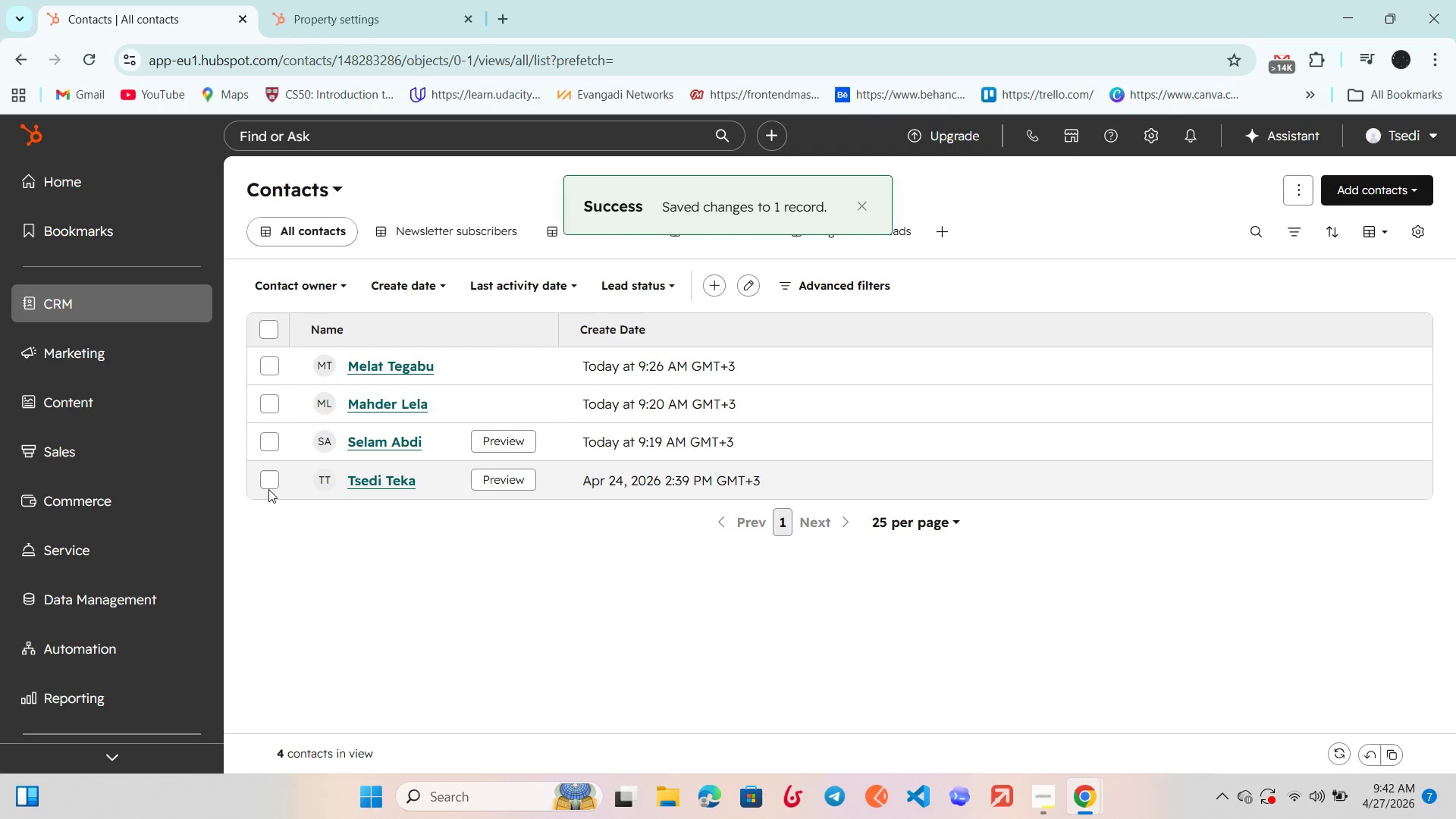 
left_click([268, 489])
 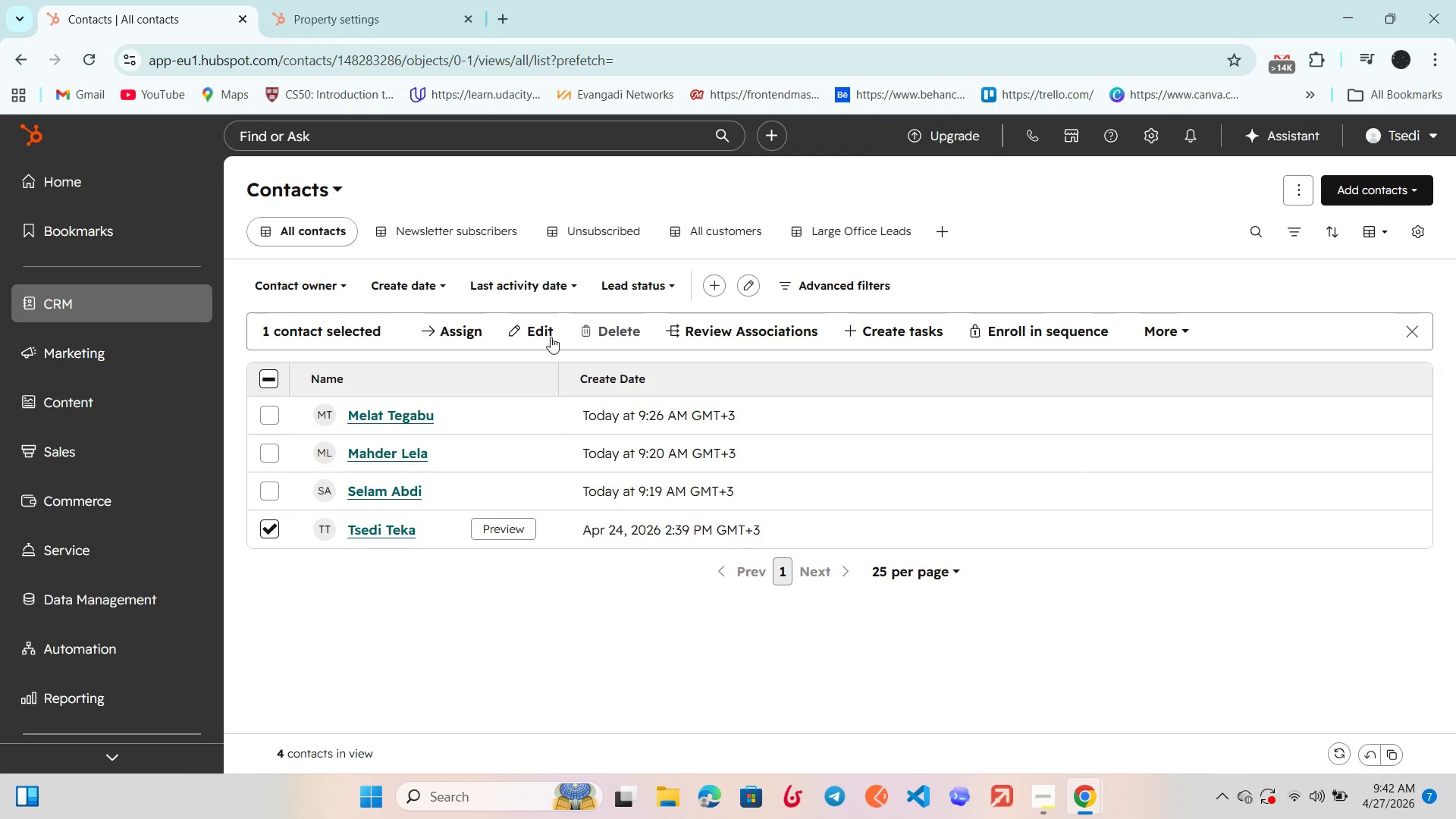 
left_click([528, 328])
 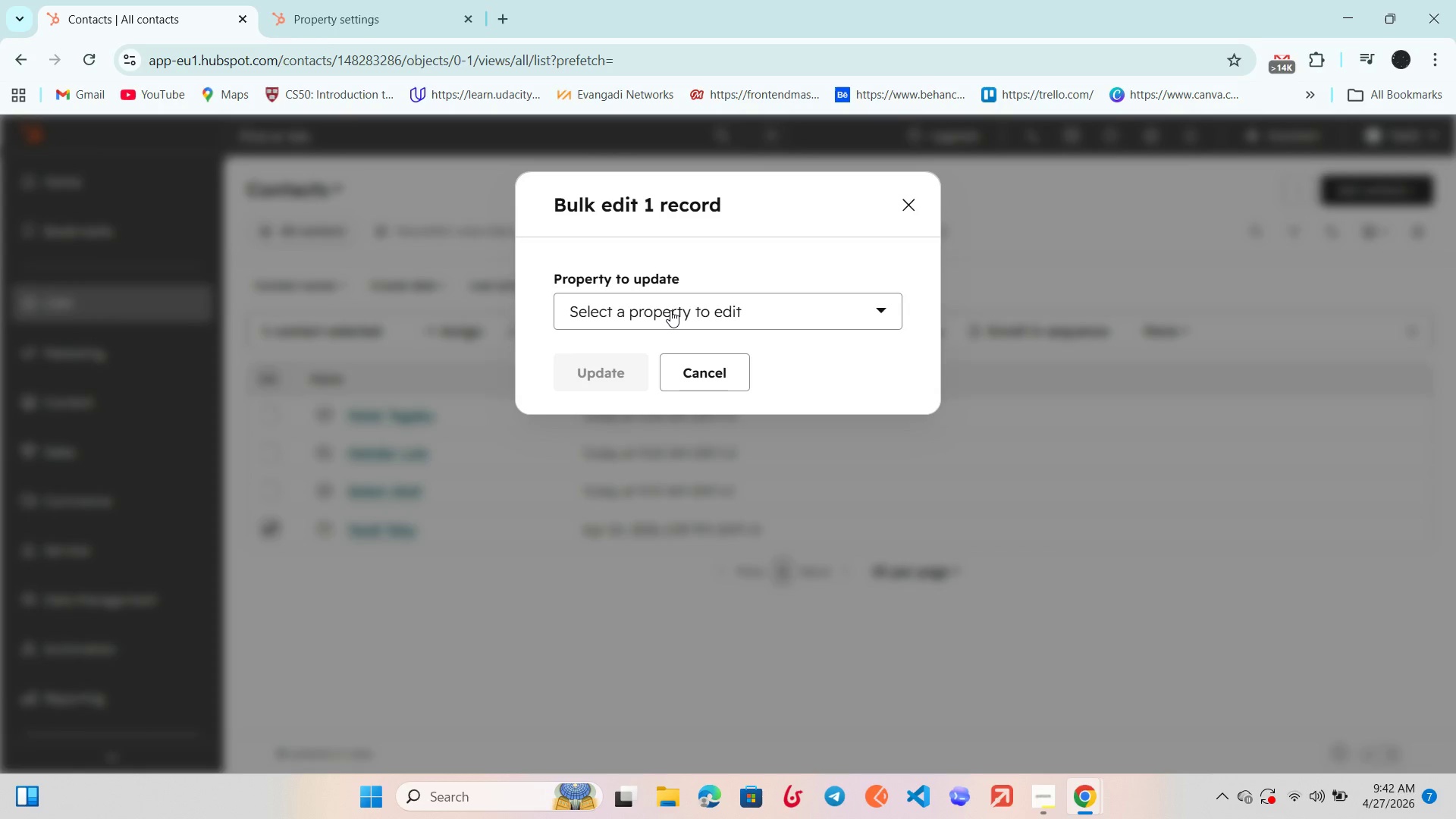 
left_click([670, 310])
 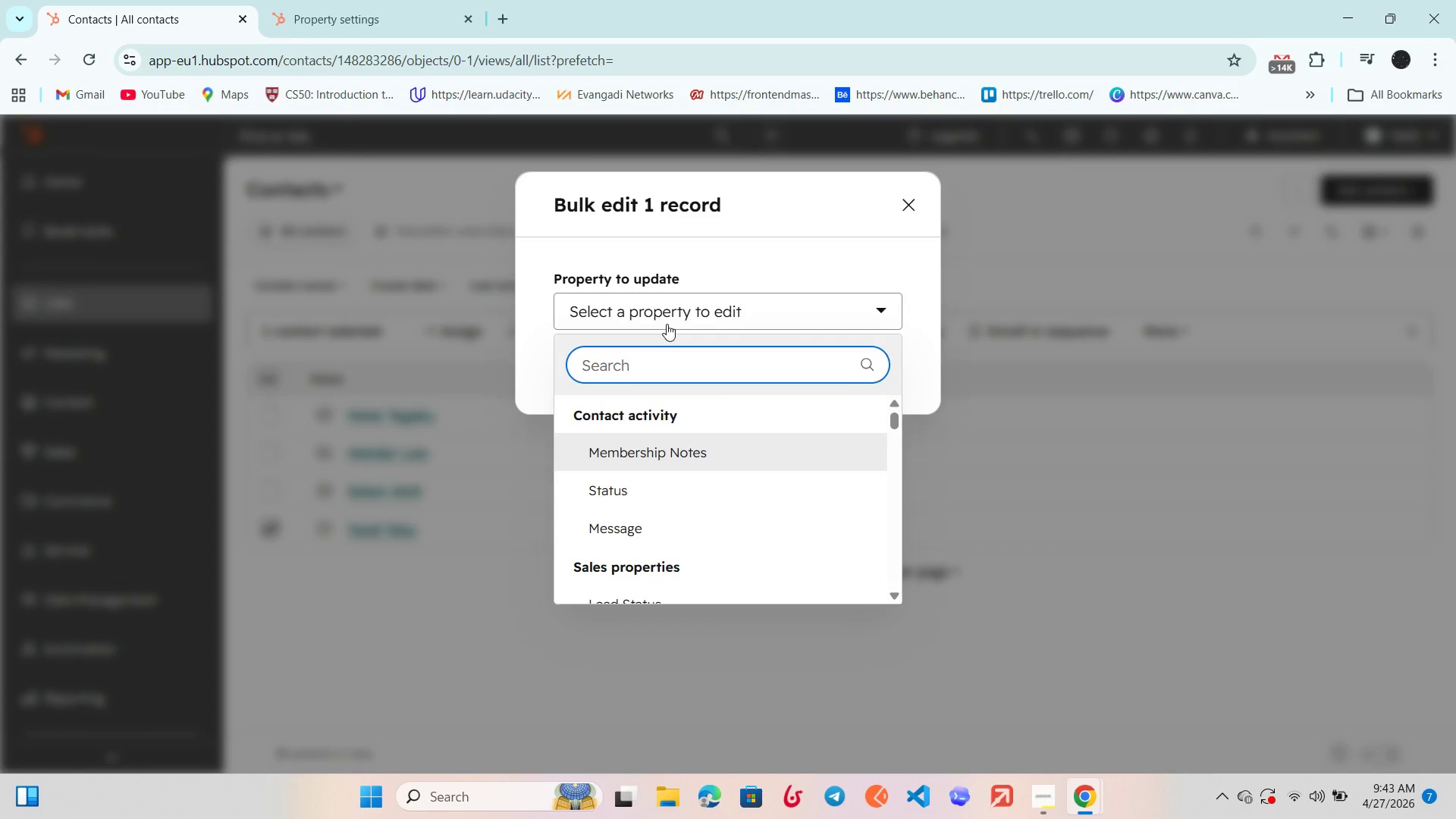 
type(T)
key(Backspace)
type(Comp)
key(Backspace)
 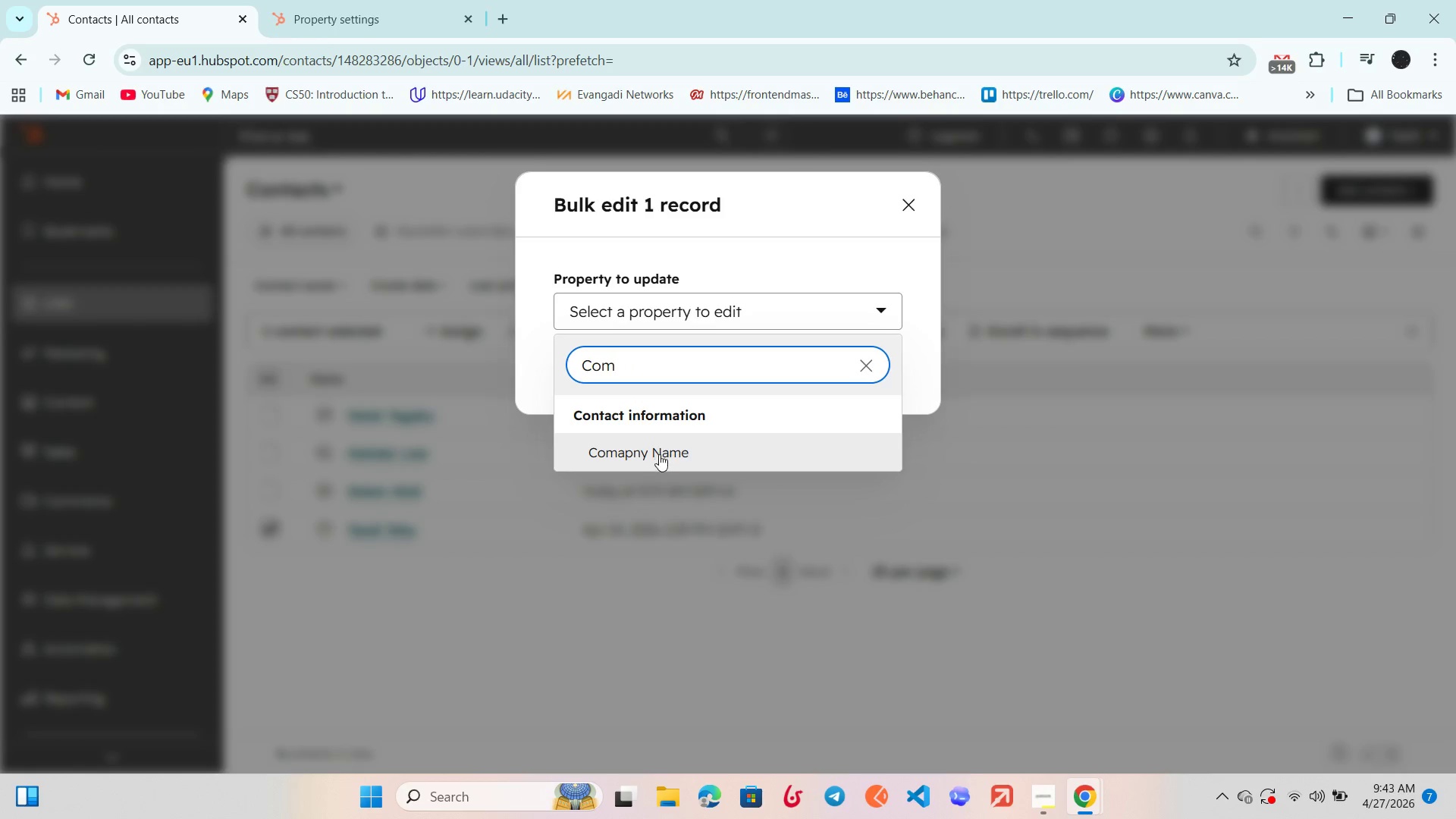 
left_click([659, 454])
 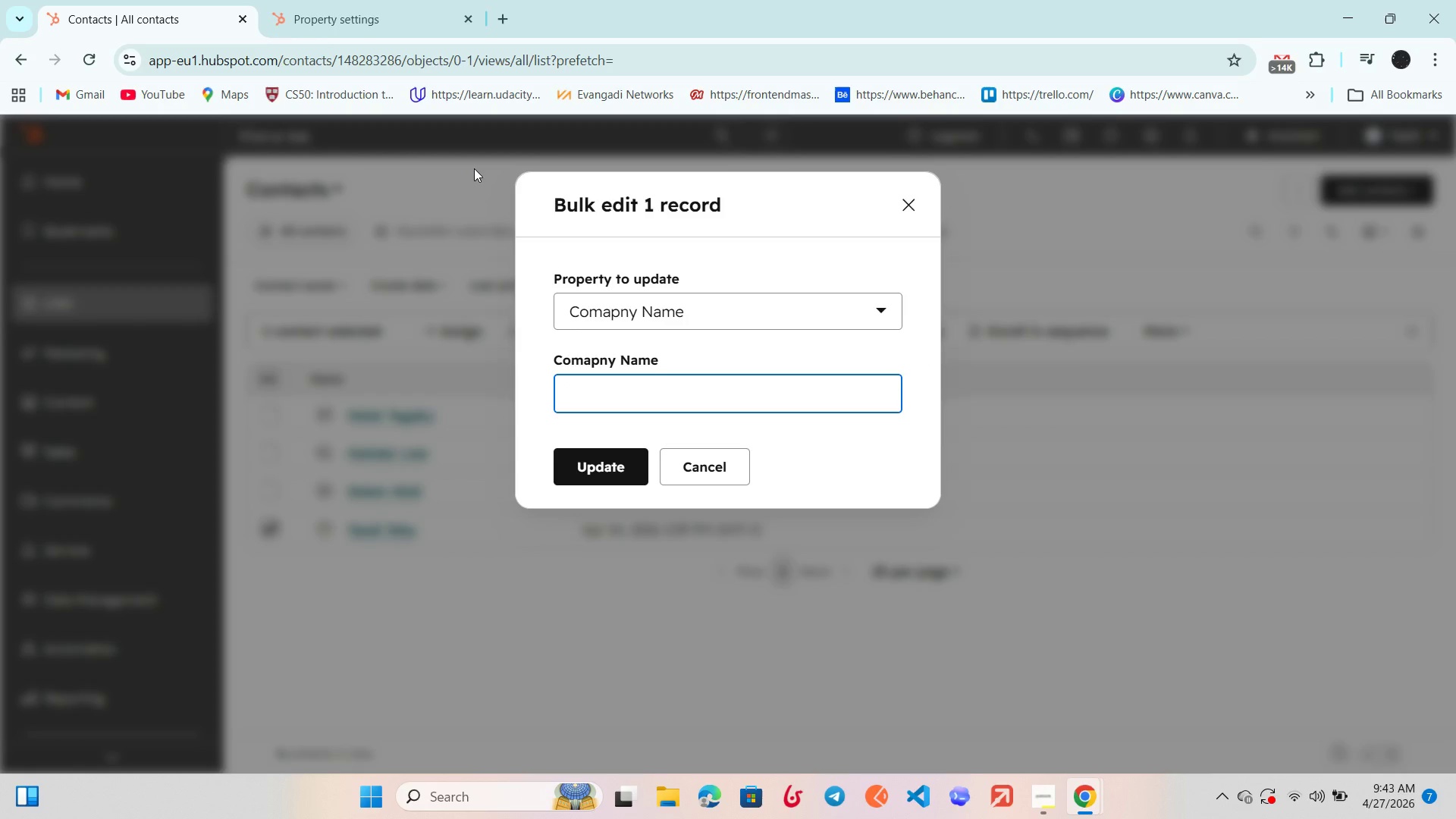 
wait(5.28)
 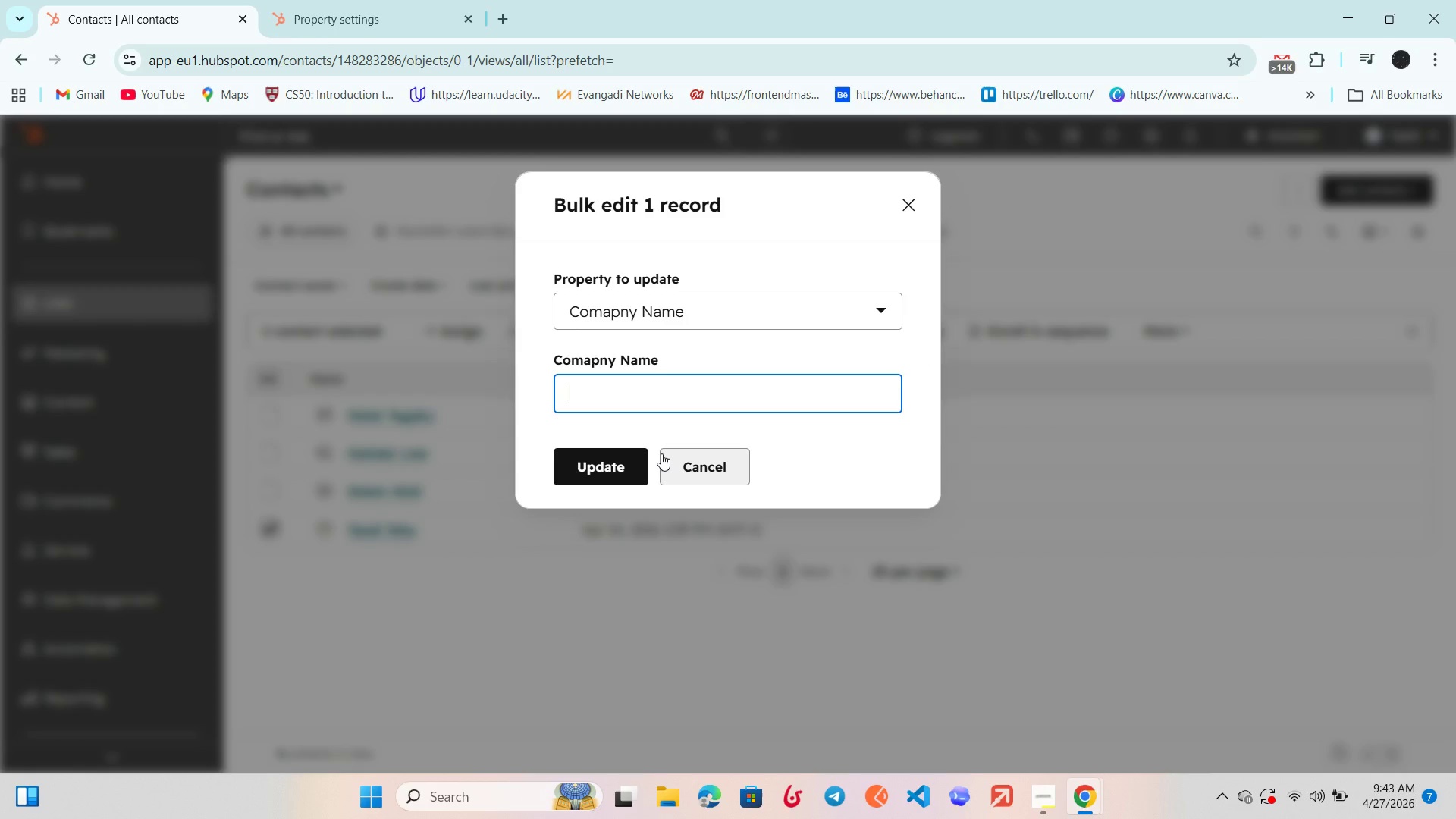 
left_click([385, 0])
 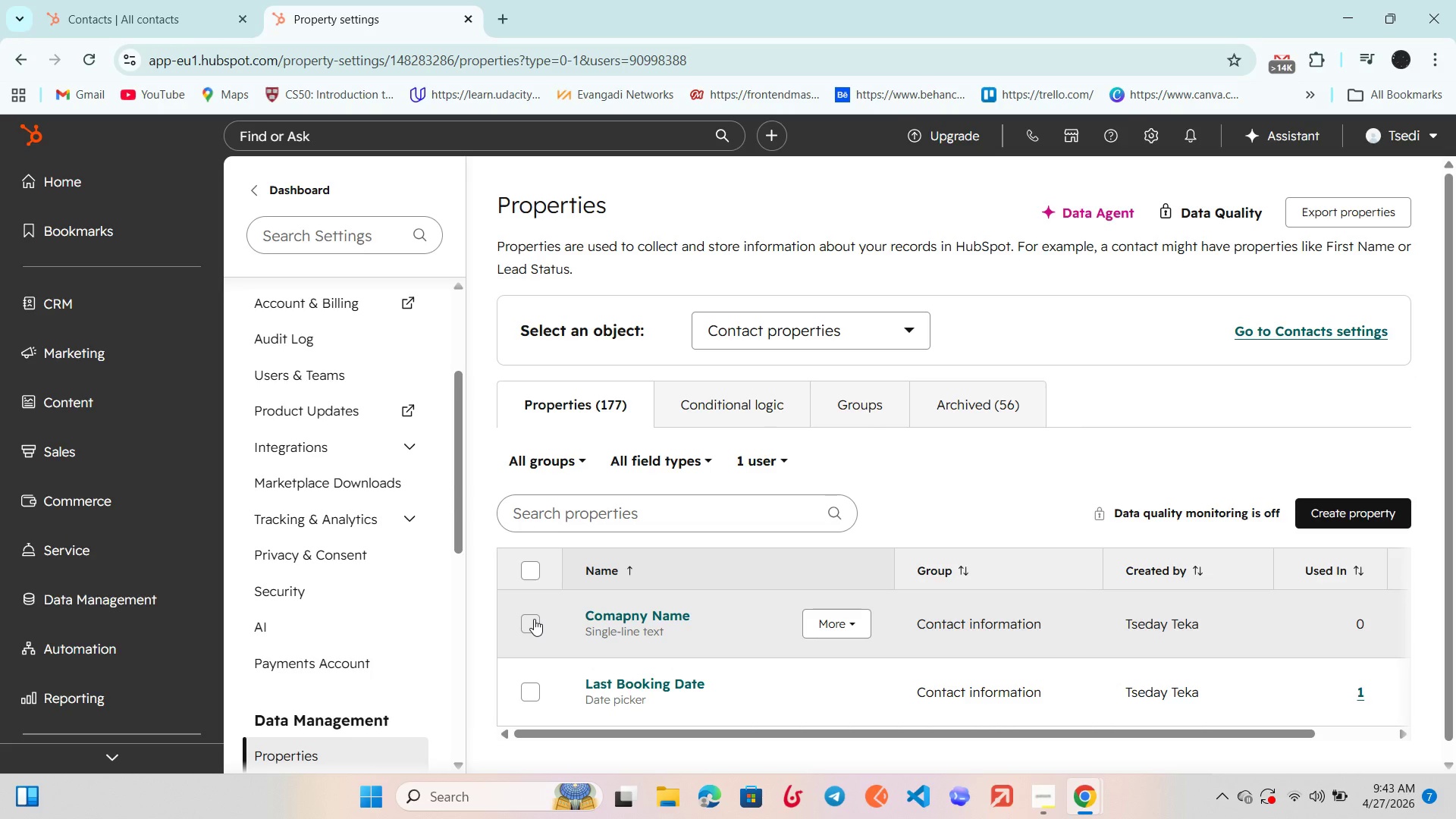 
left_click([525, 620])
 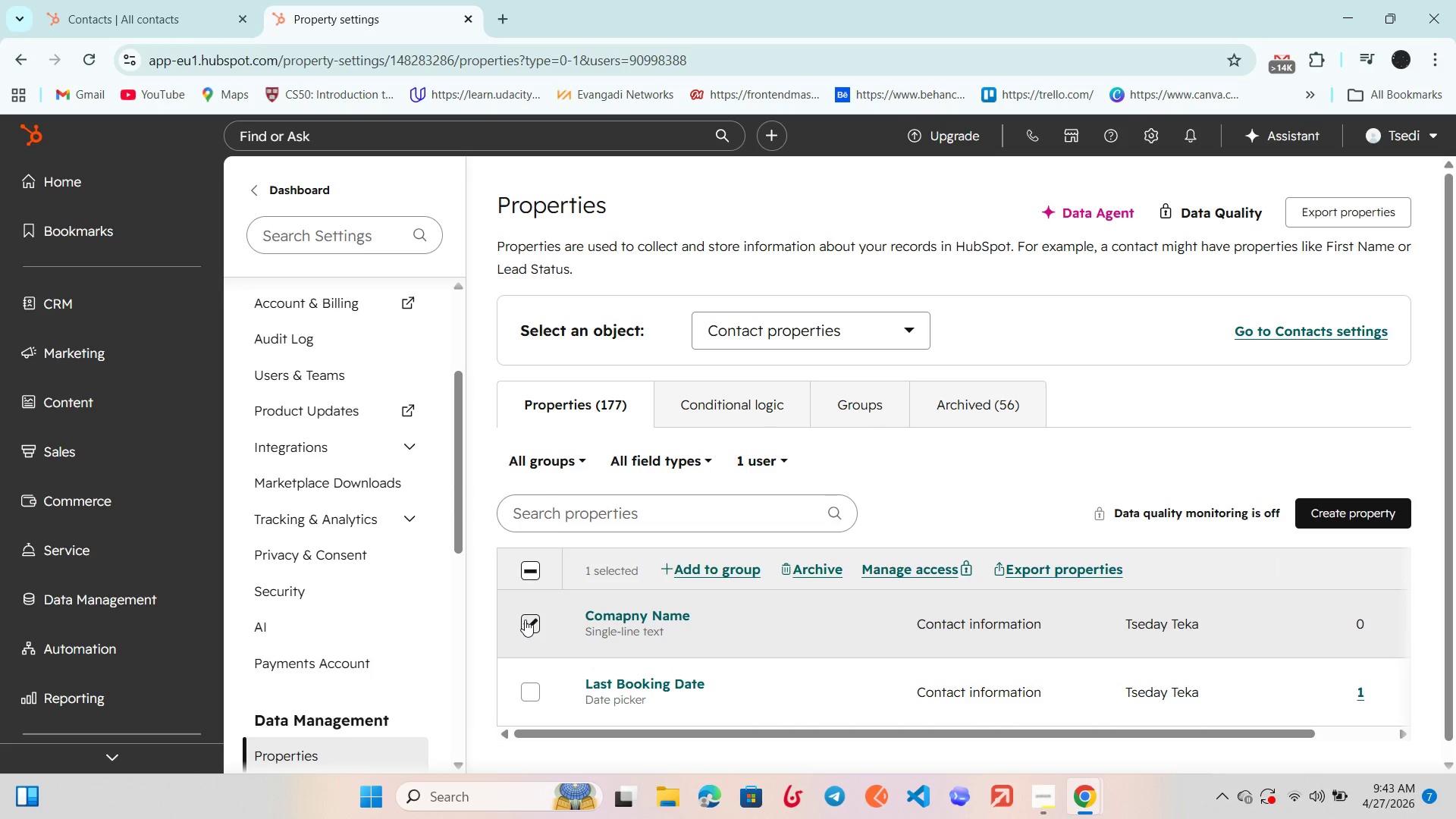 
left_click_drag(start_coordinate=[149, 0], to_coordinate=[150, 9])
 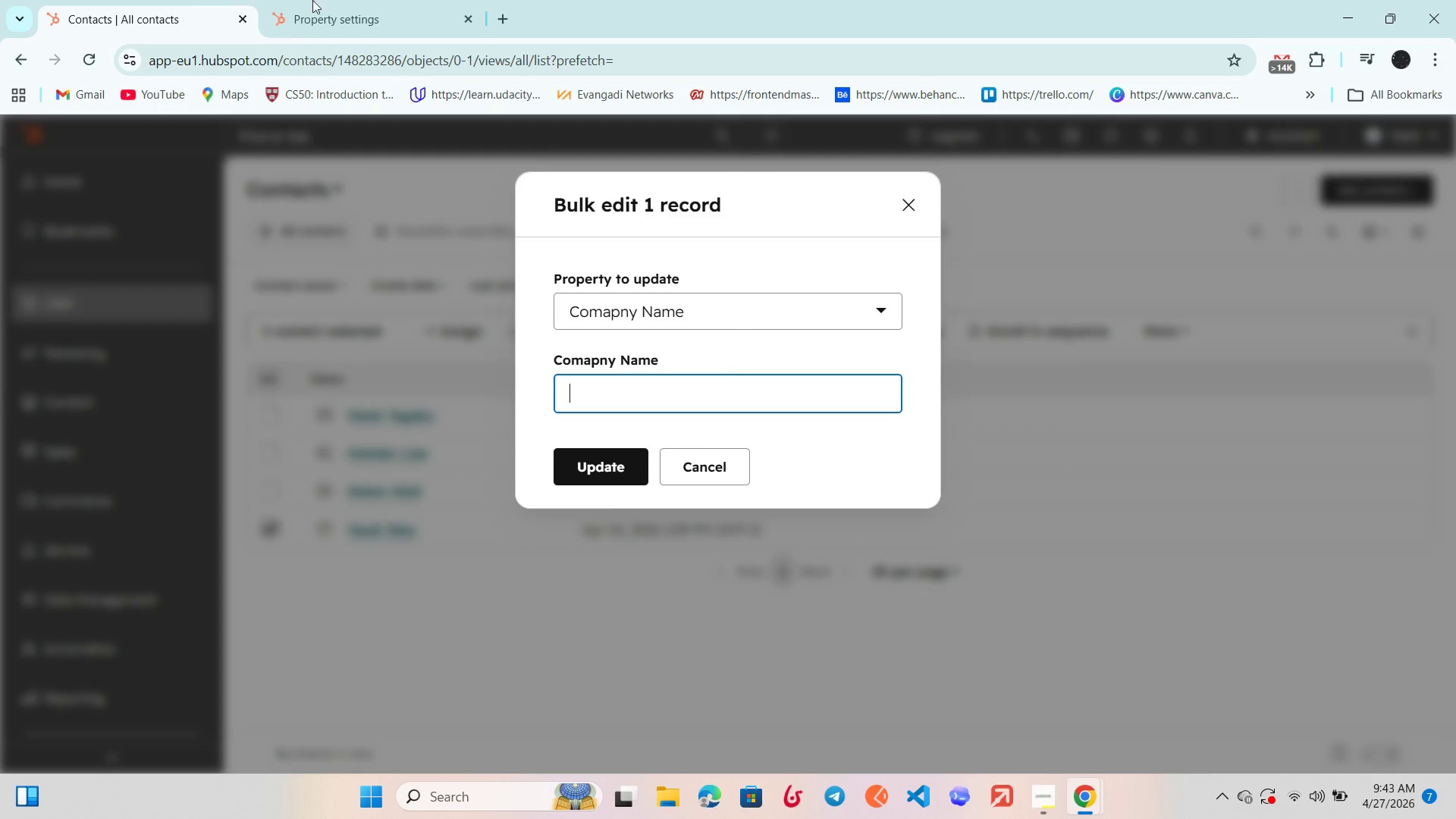 
wait(8.3)
 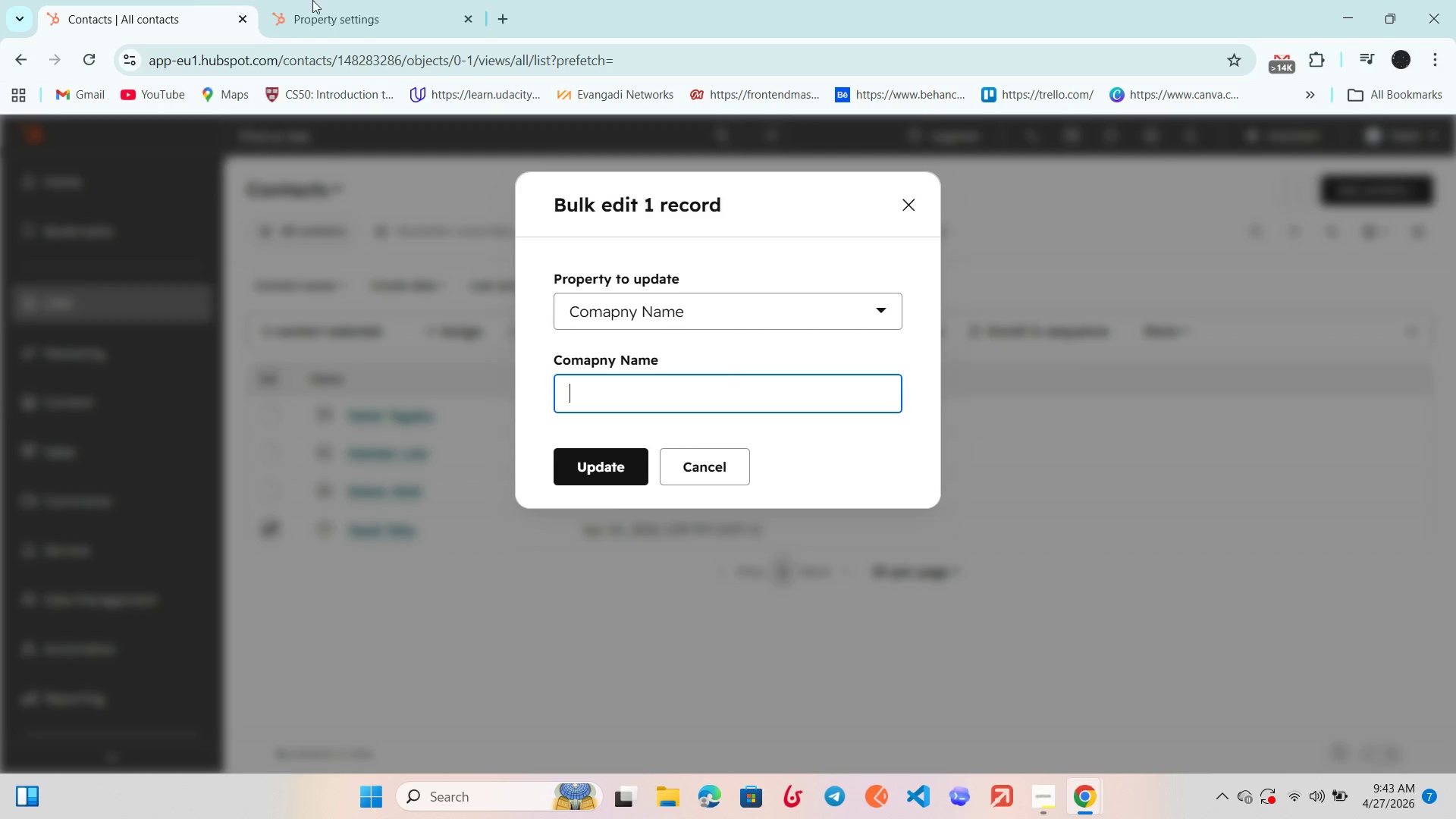 
left_click_drag(start_coordinate=[391, 13], to_coordinate=[391, 20])
 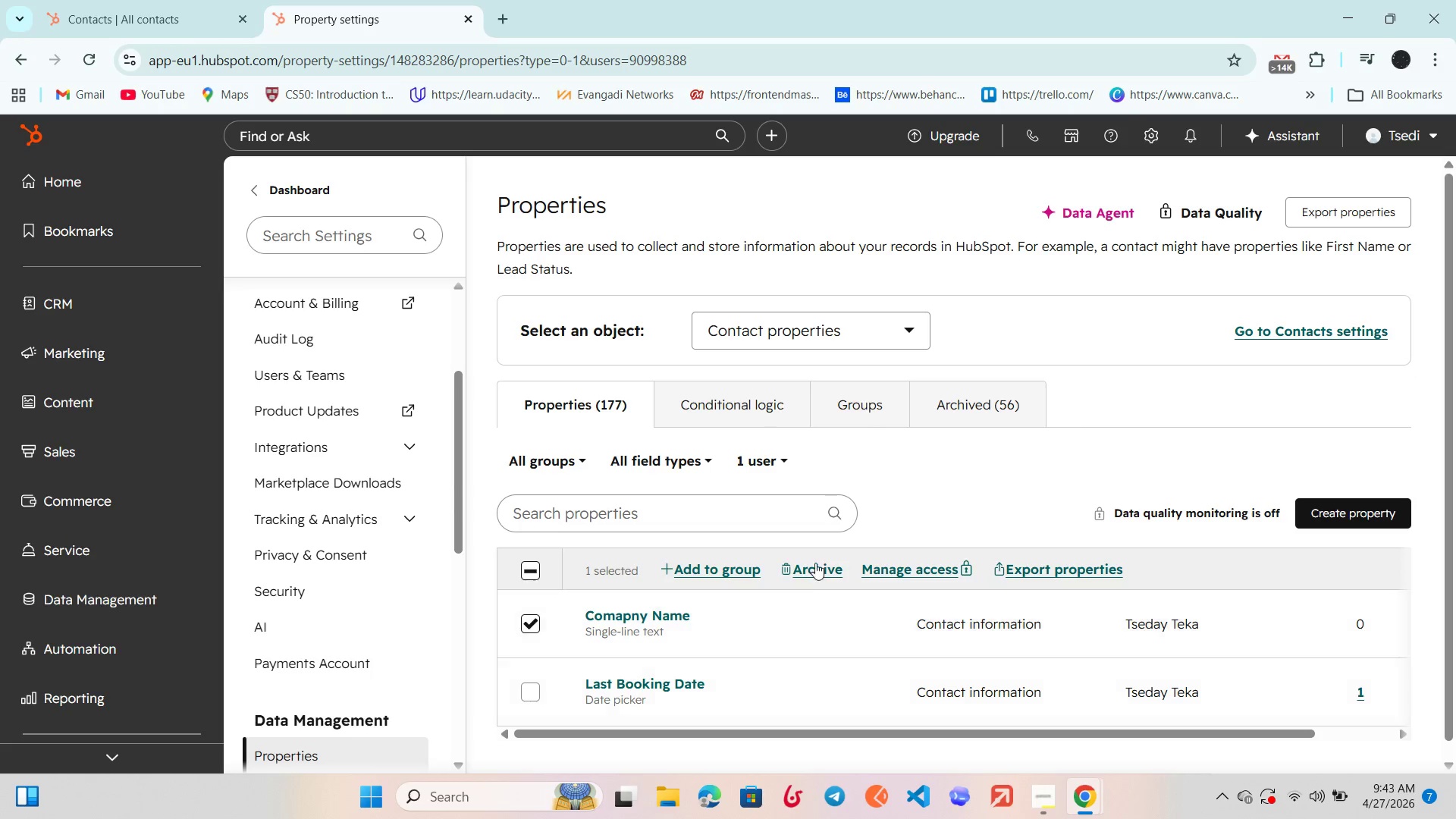 
left_click([815, 560])
 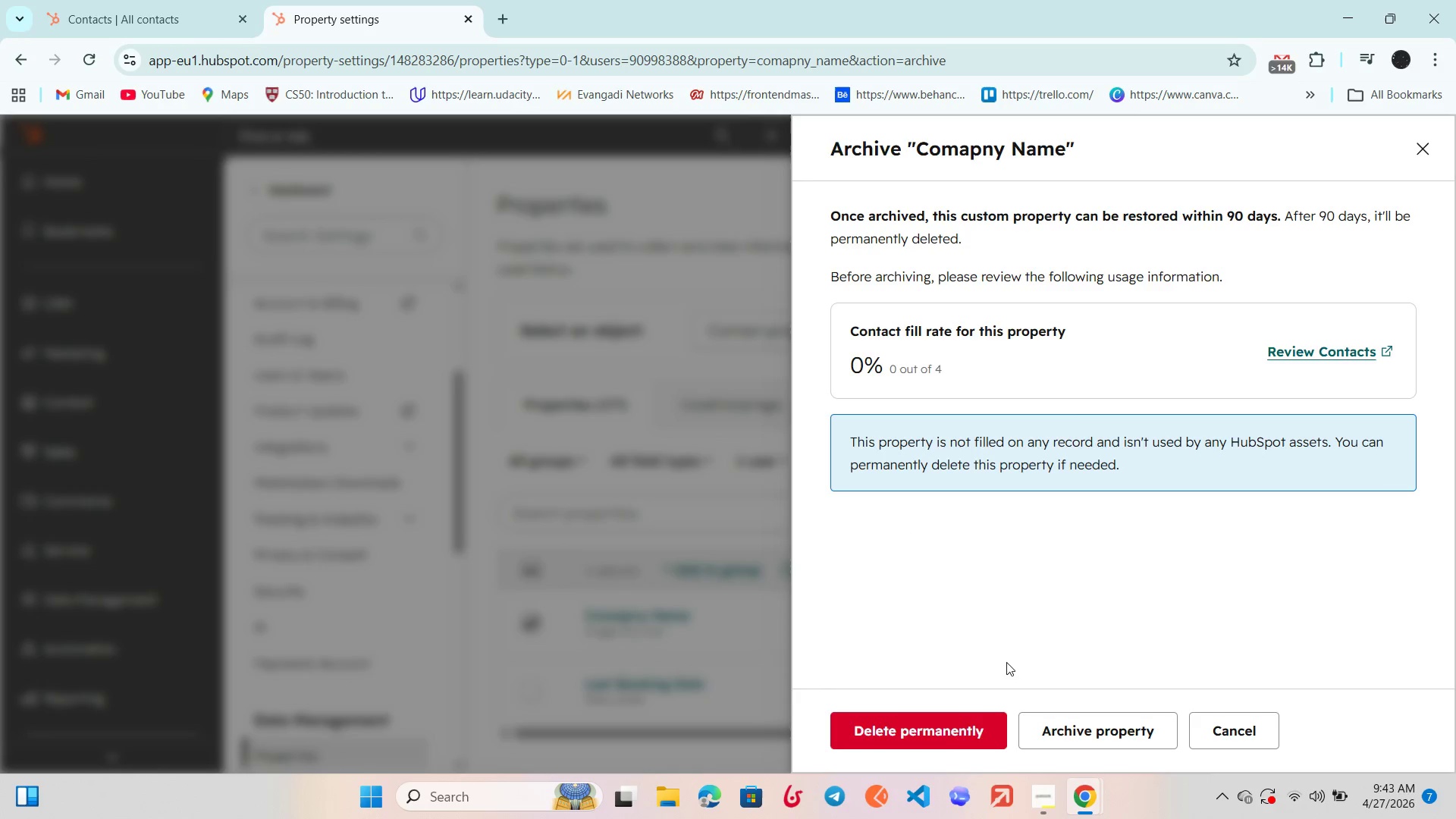 
left_click([936, 730])
 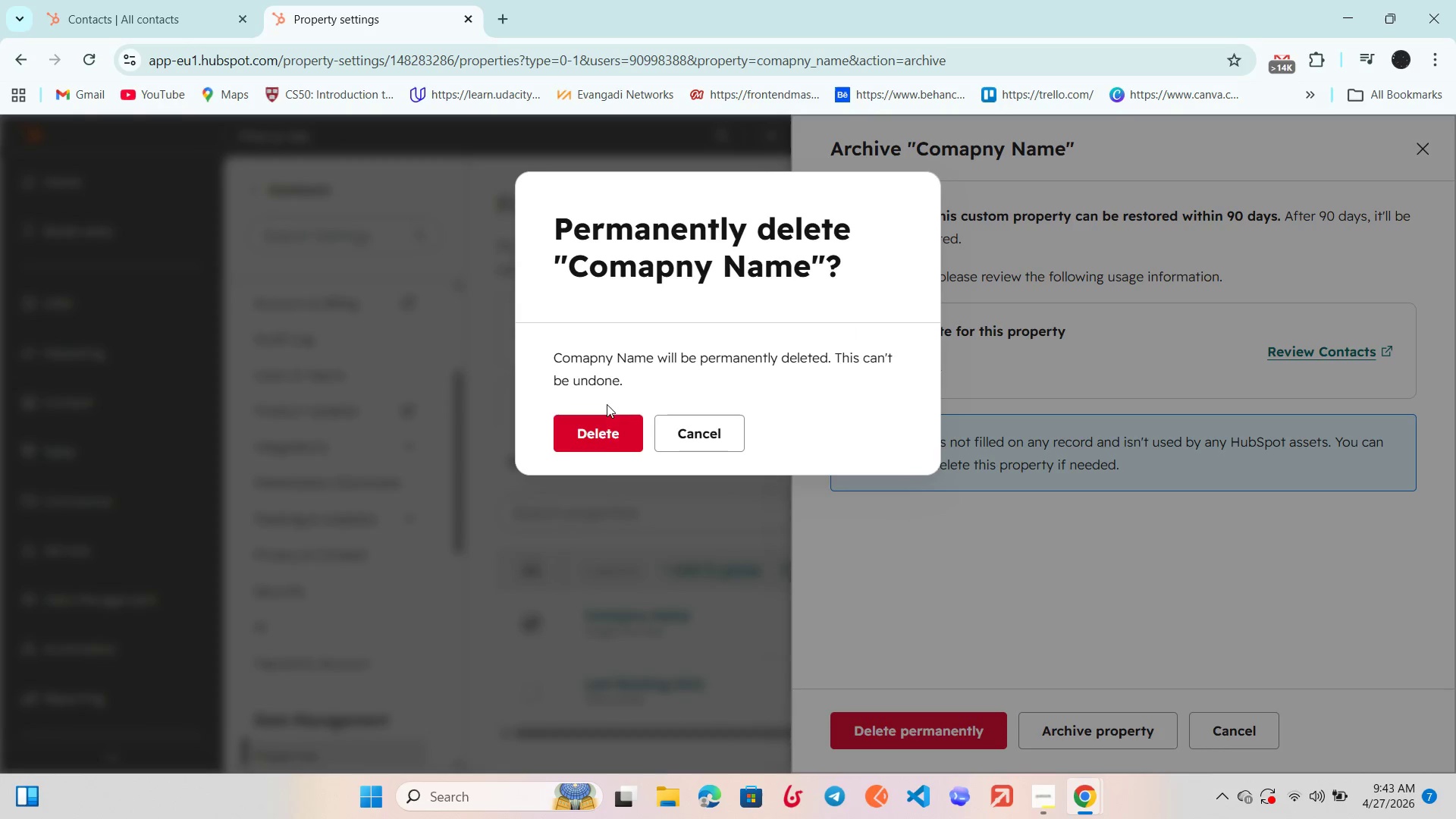 
left_click([616, 442])
 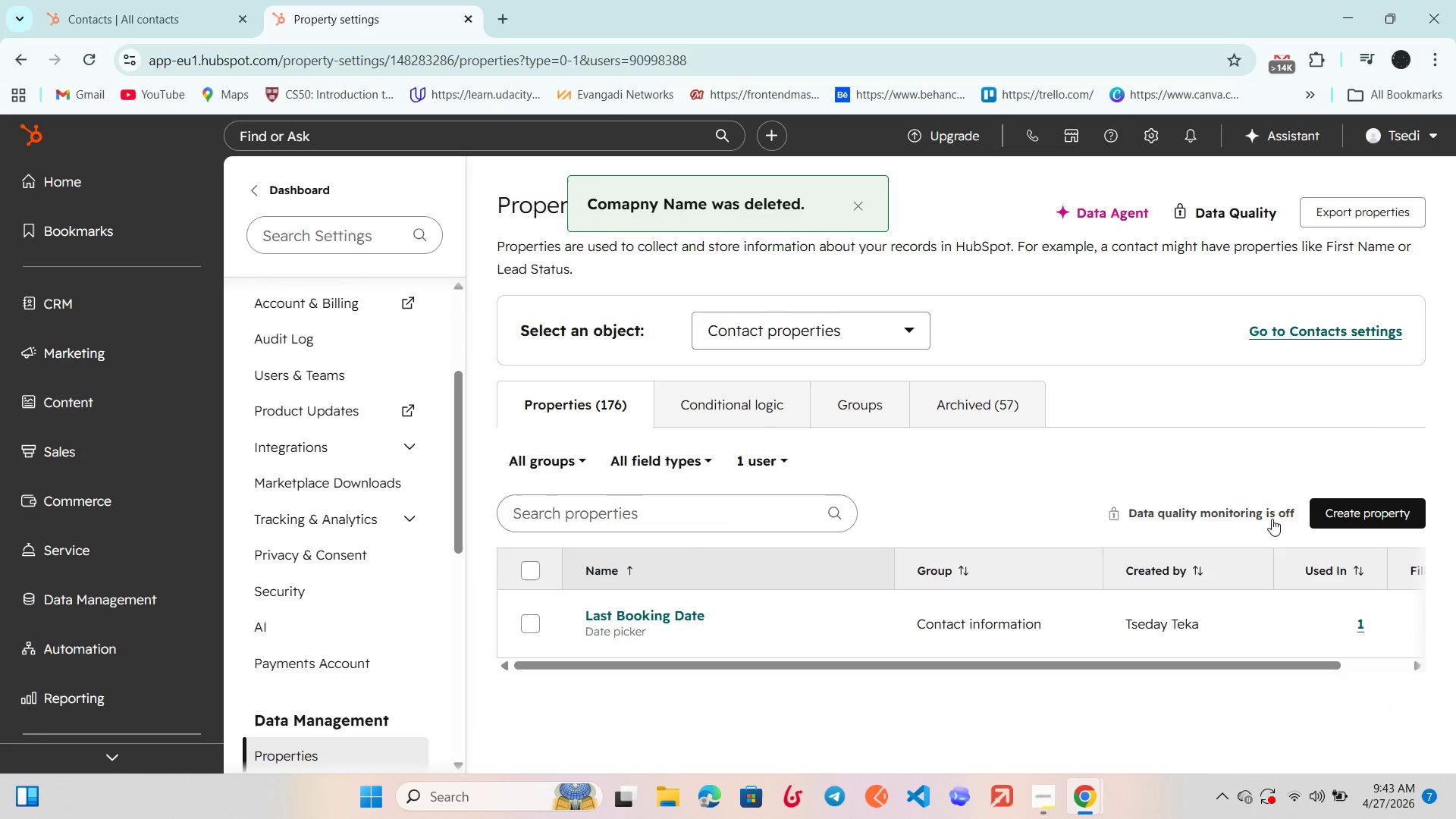 
left_click([1338, 522])
 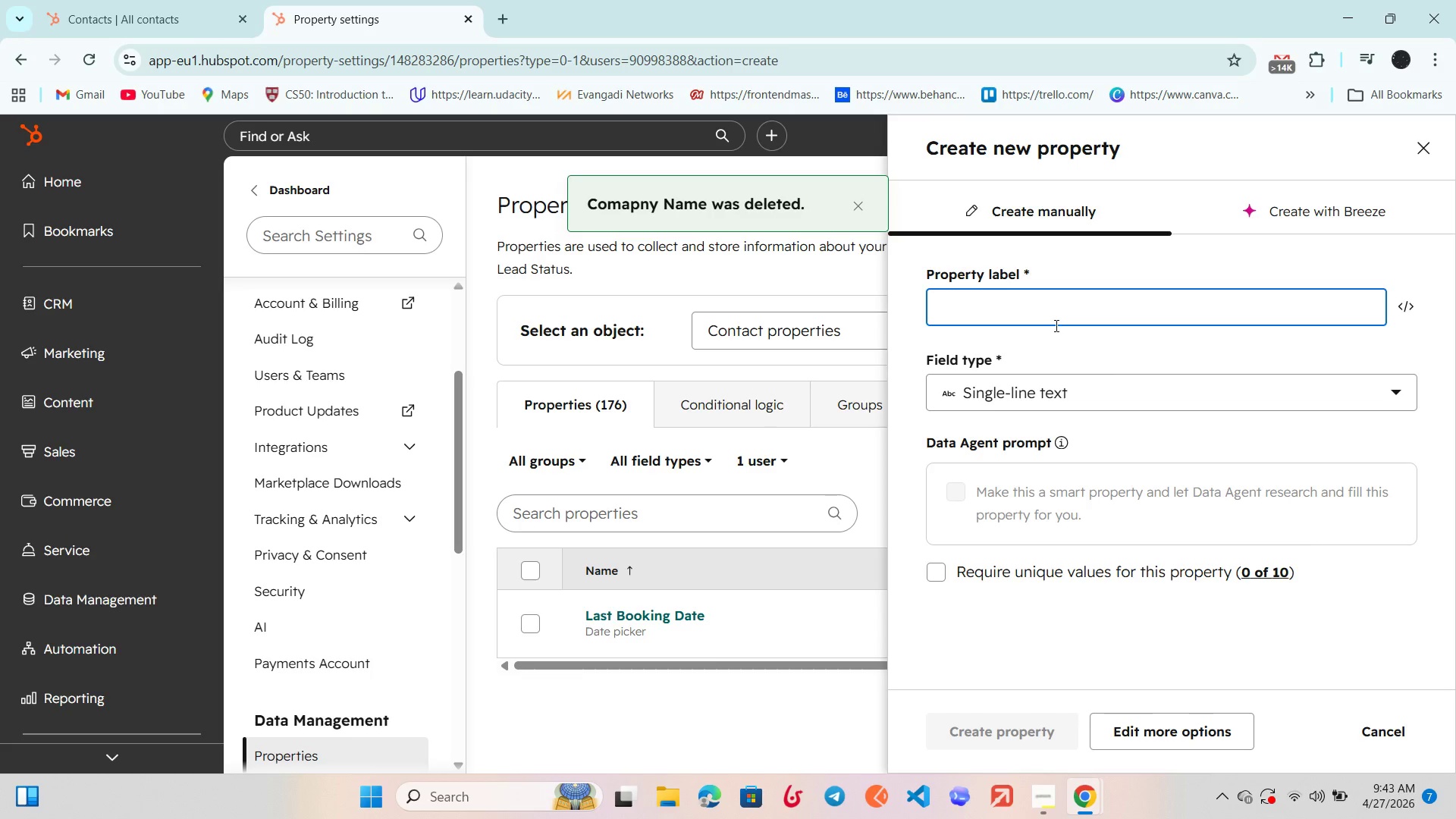 
type(Company Name)
 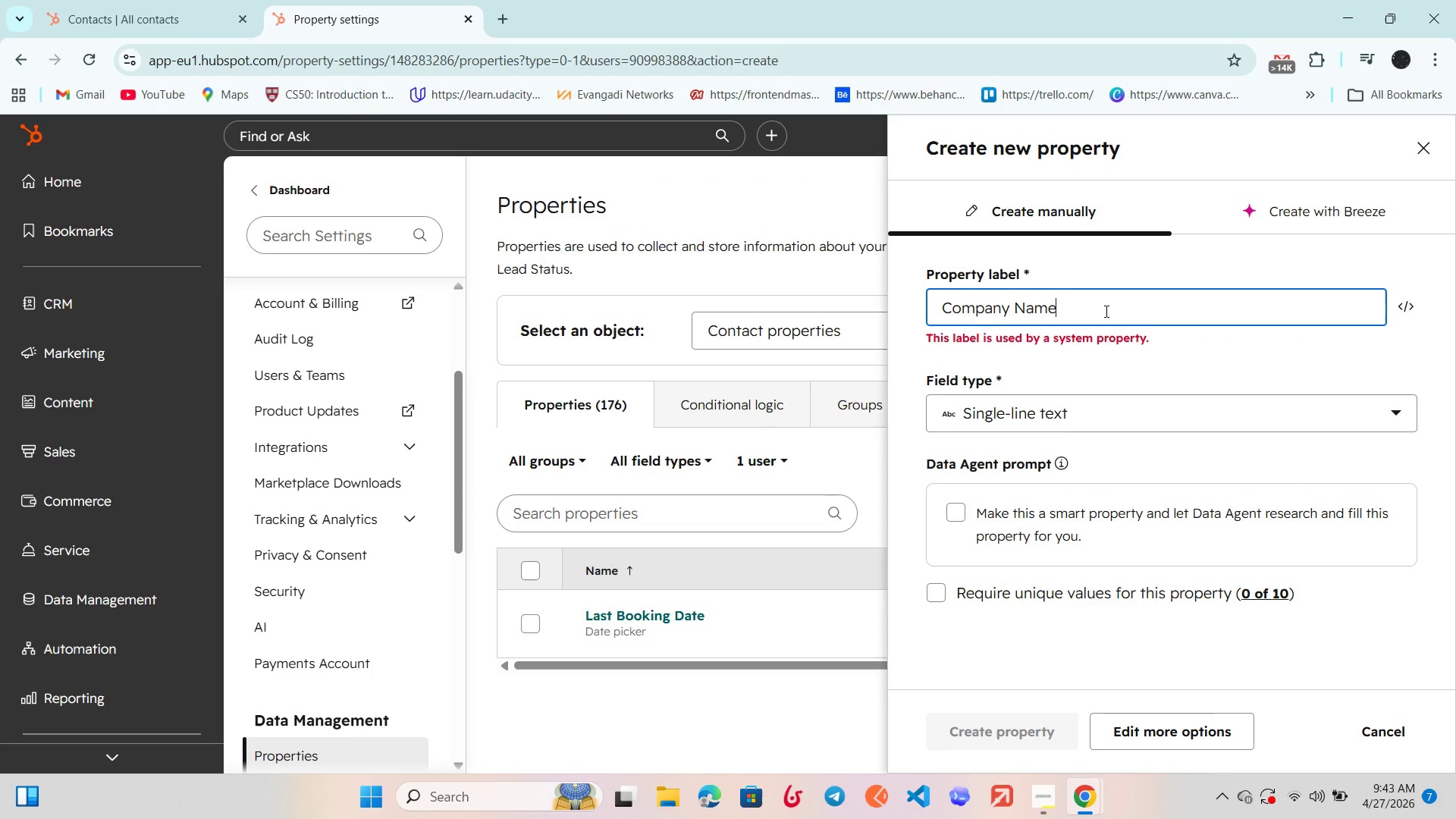 
wait(6.06)
 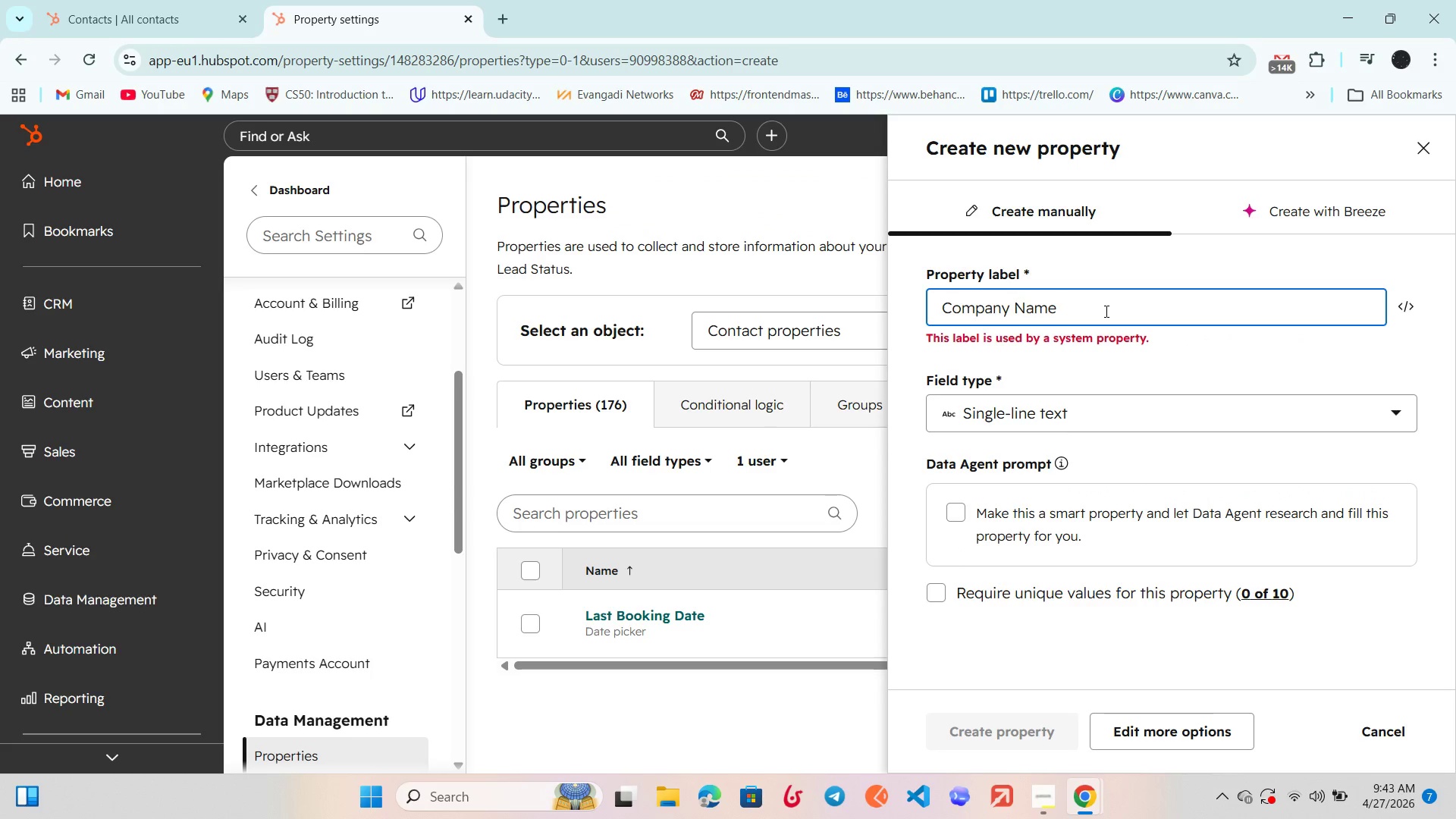 
left_click_drag(start_coordinate=[178, 0], to_coordinate=[187, 10])
 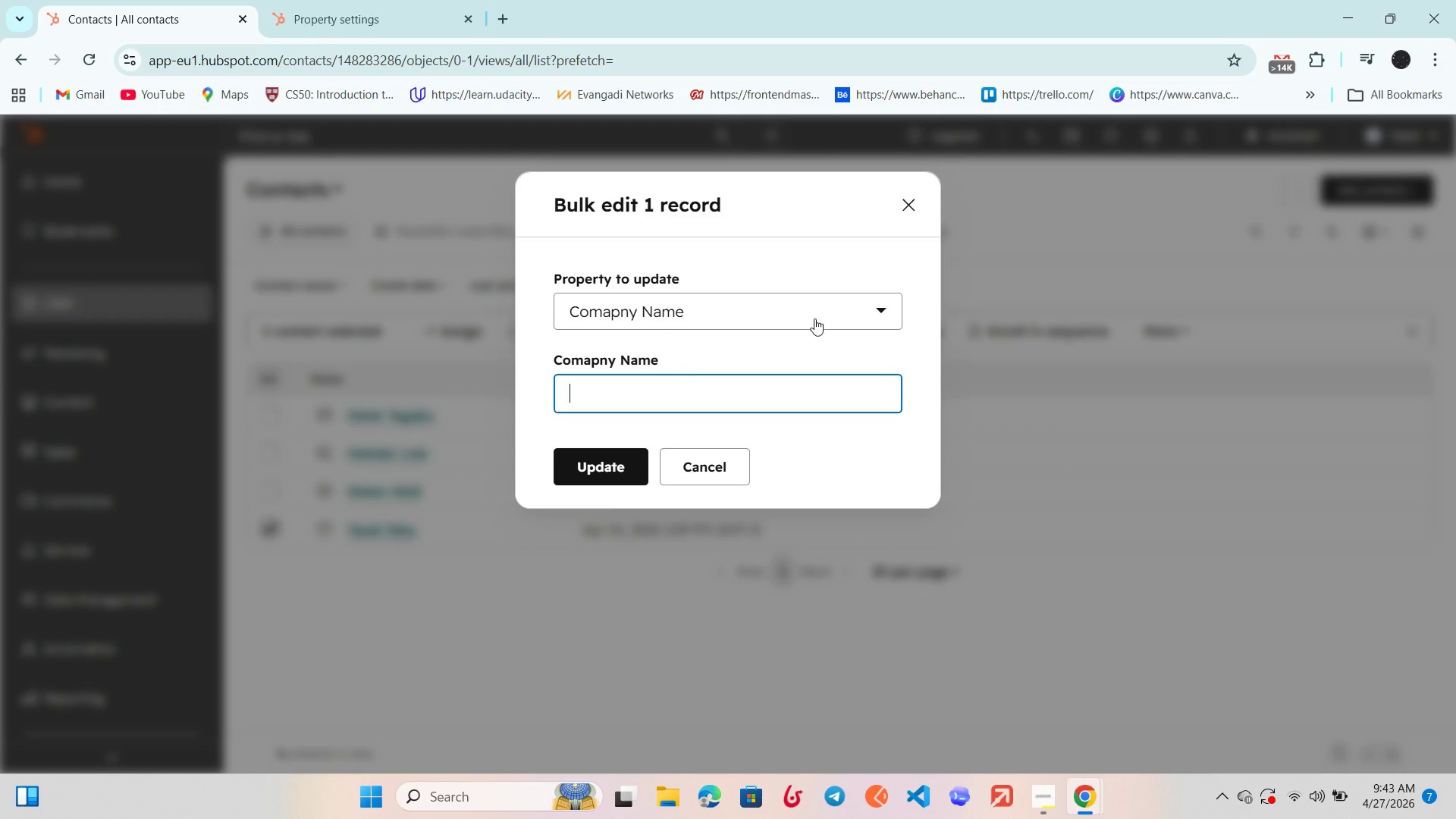 
left_click([821, 312])
 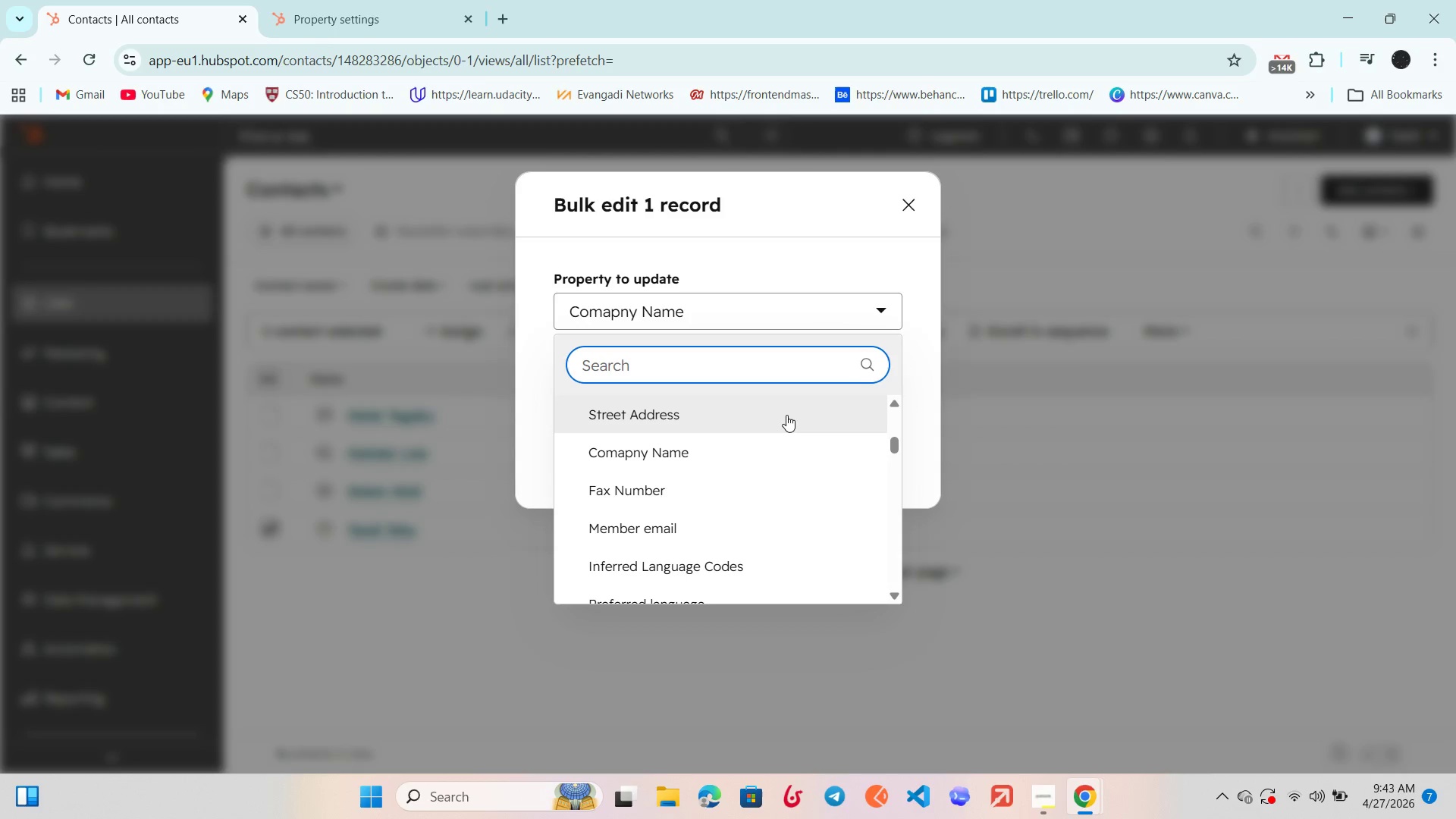 
type(Company Name)
 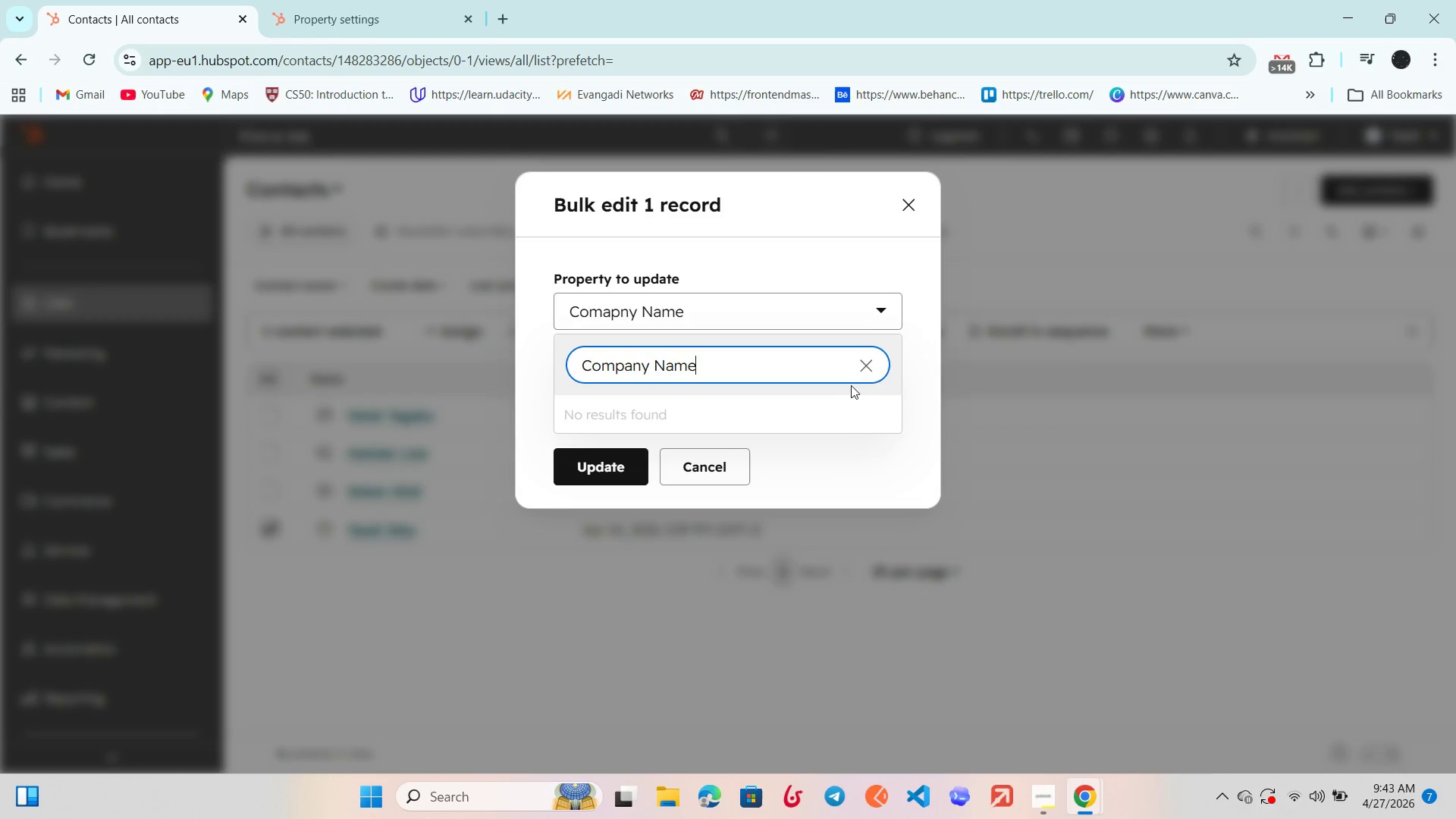 
left_click([868, 376])
 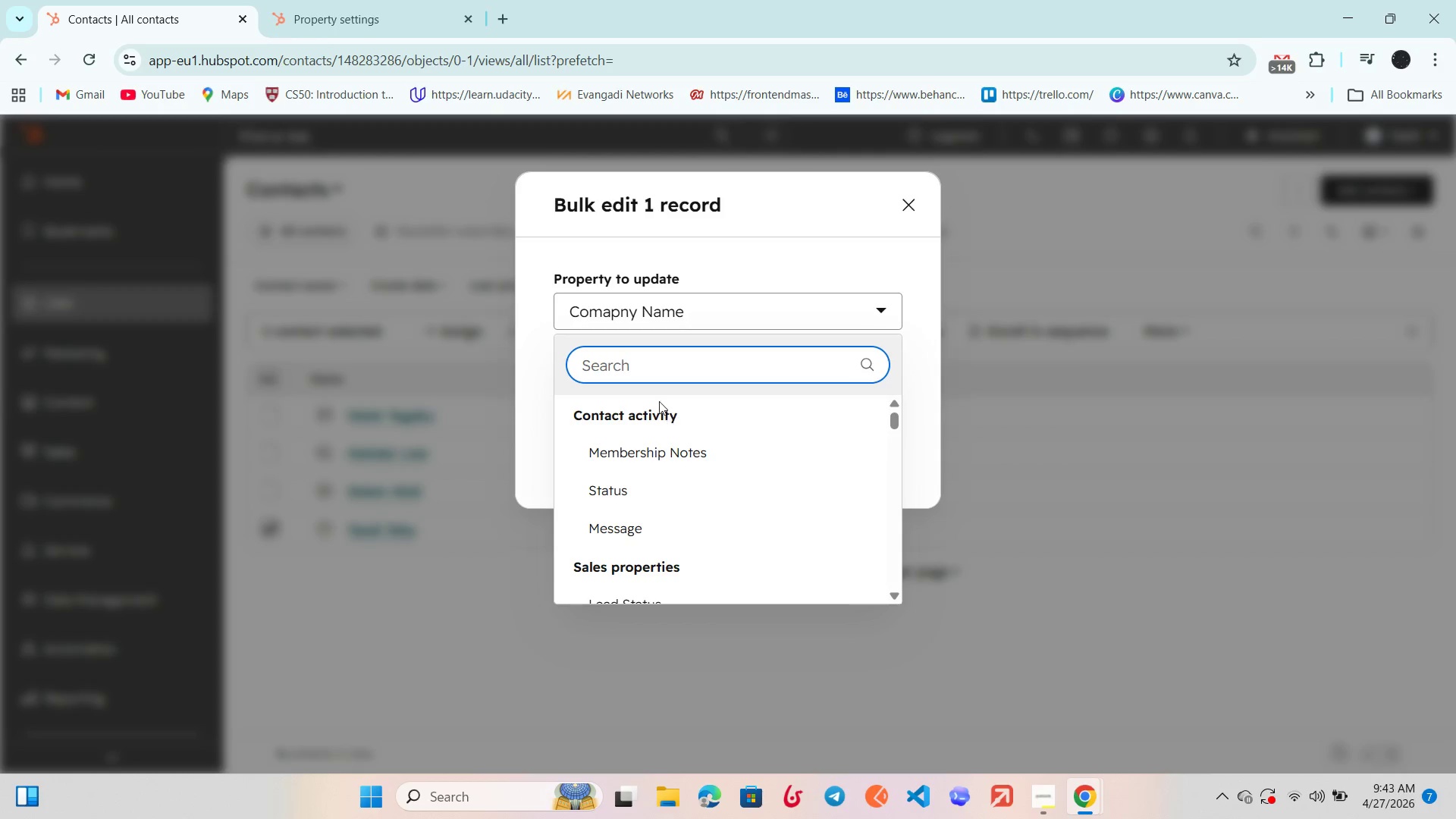 
left_click_drag(start_coordinate=[358, 0], to_coordinate=[372, 0])
 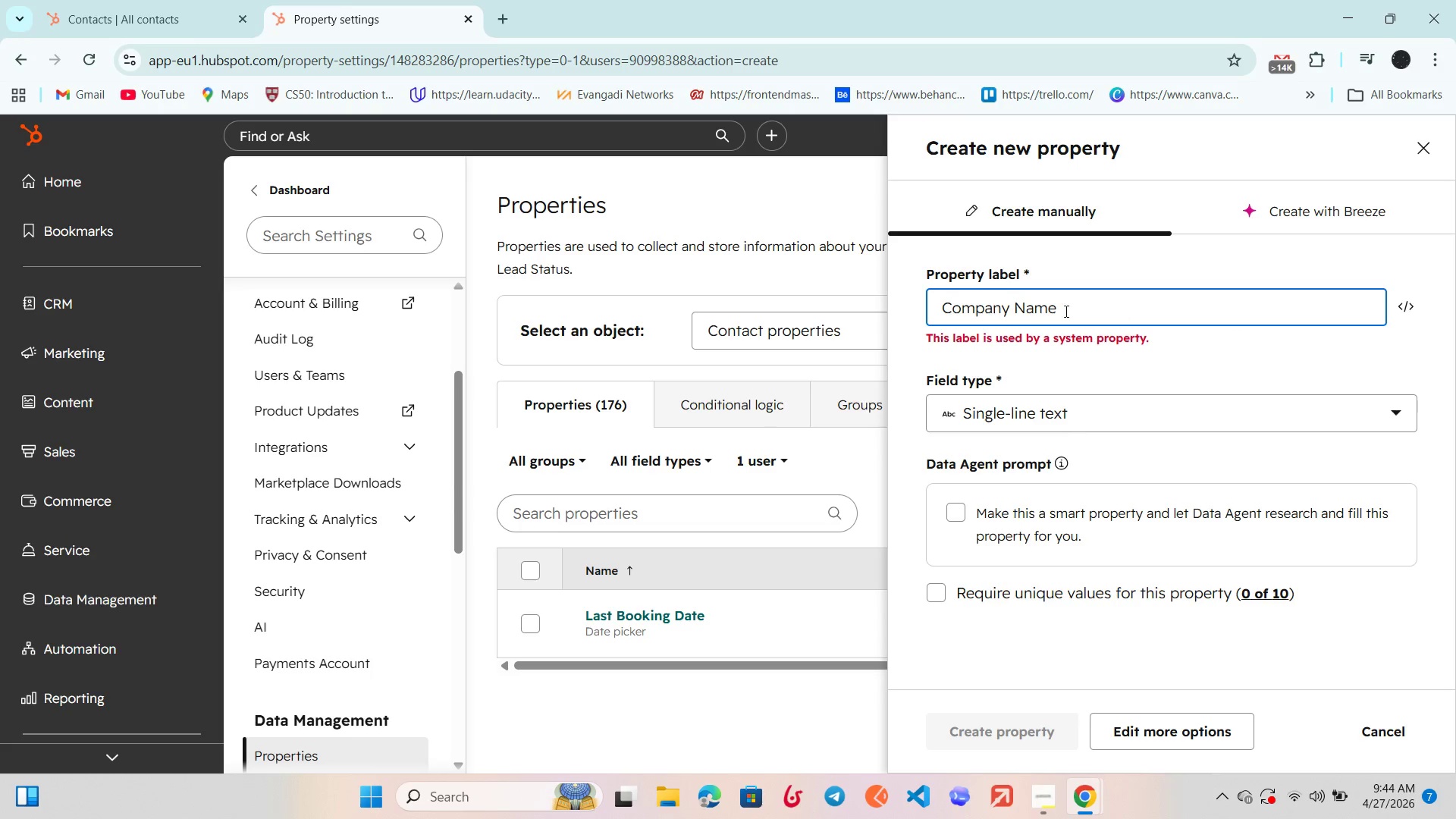 
left_click([1006, 306])
 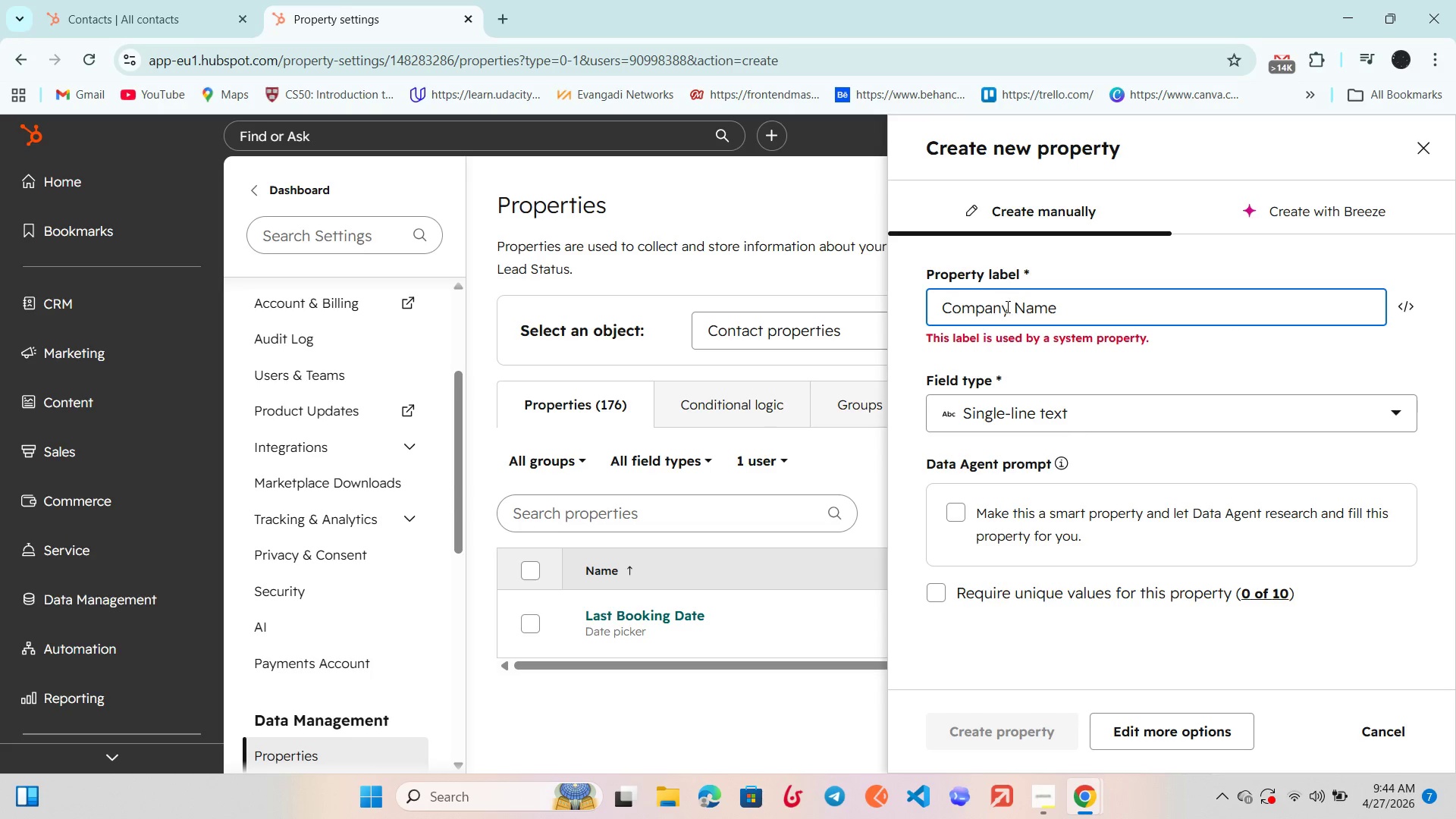 
key(S)
 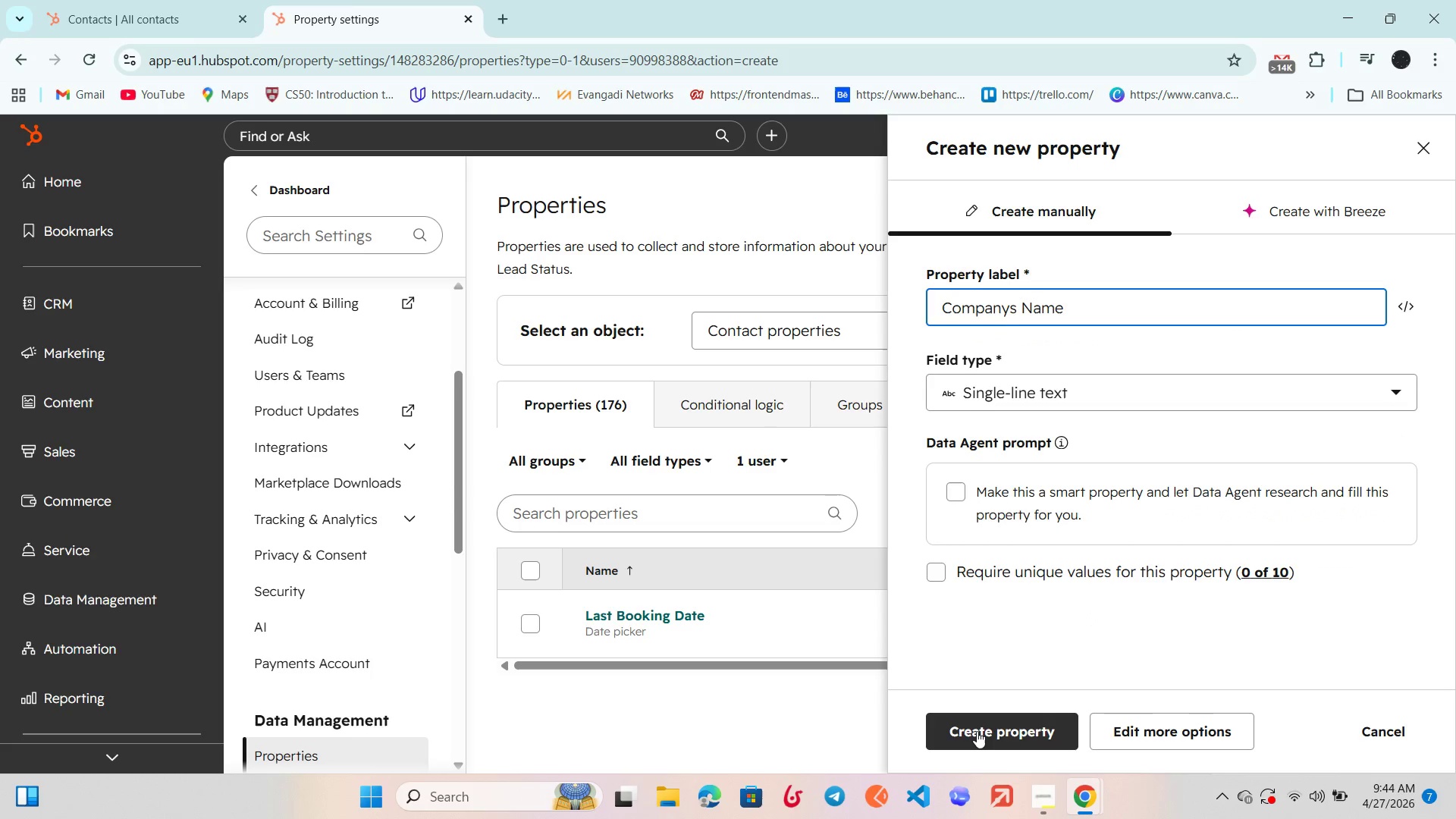 
left_click([977, 731])
 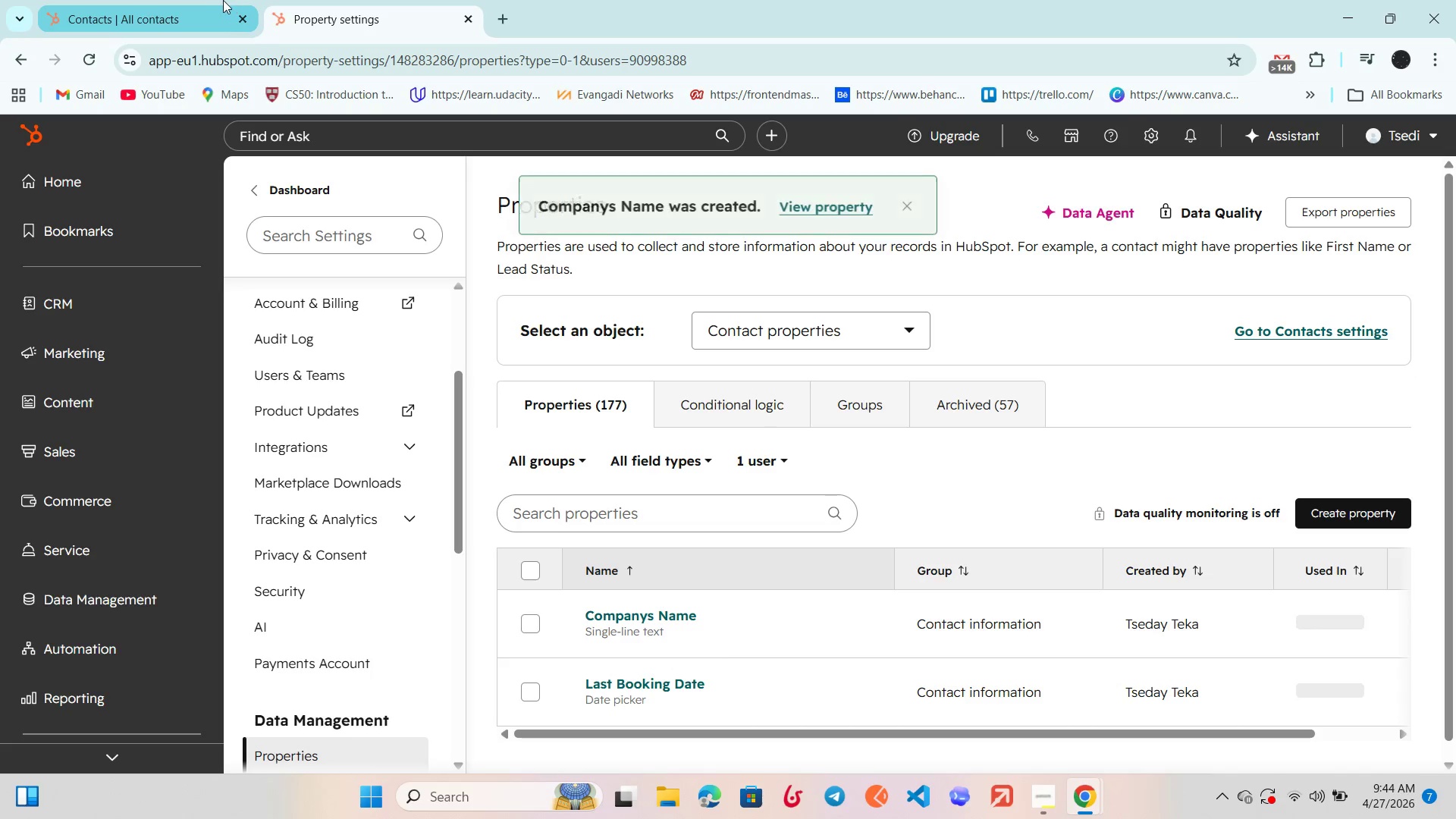 
left_click([216, 0])
 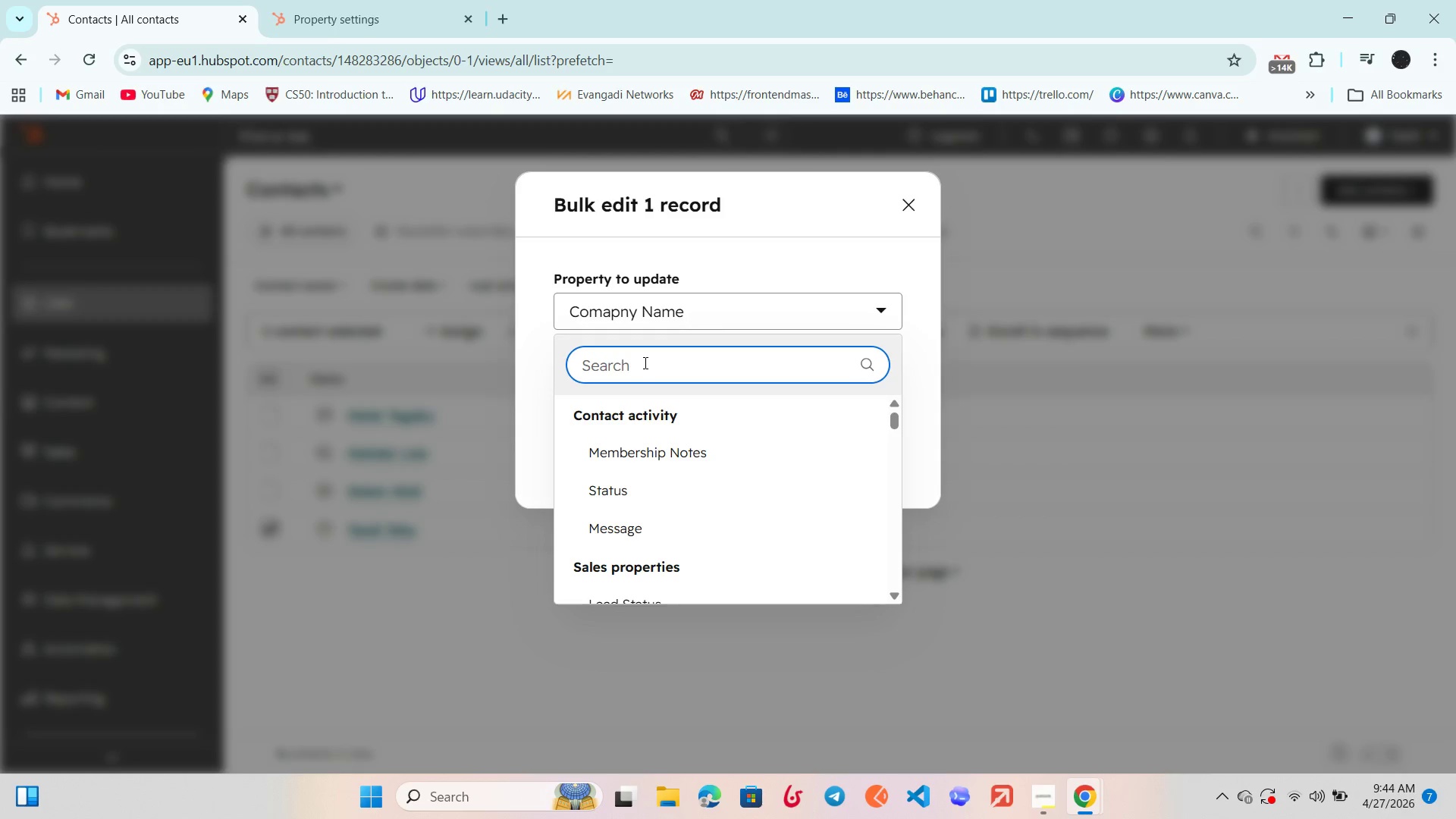 
type(Compa)
 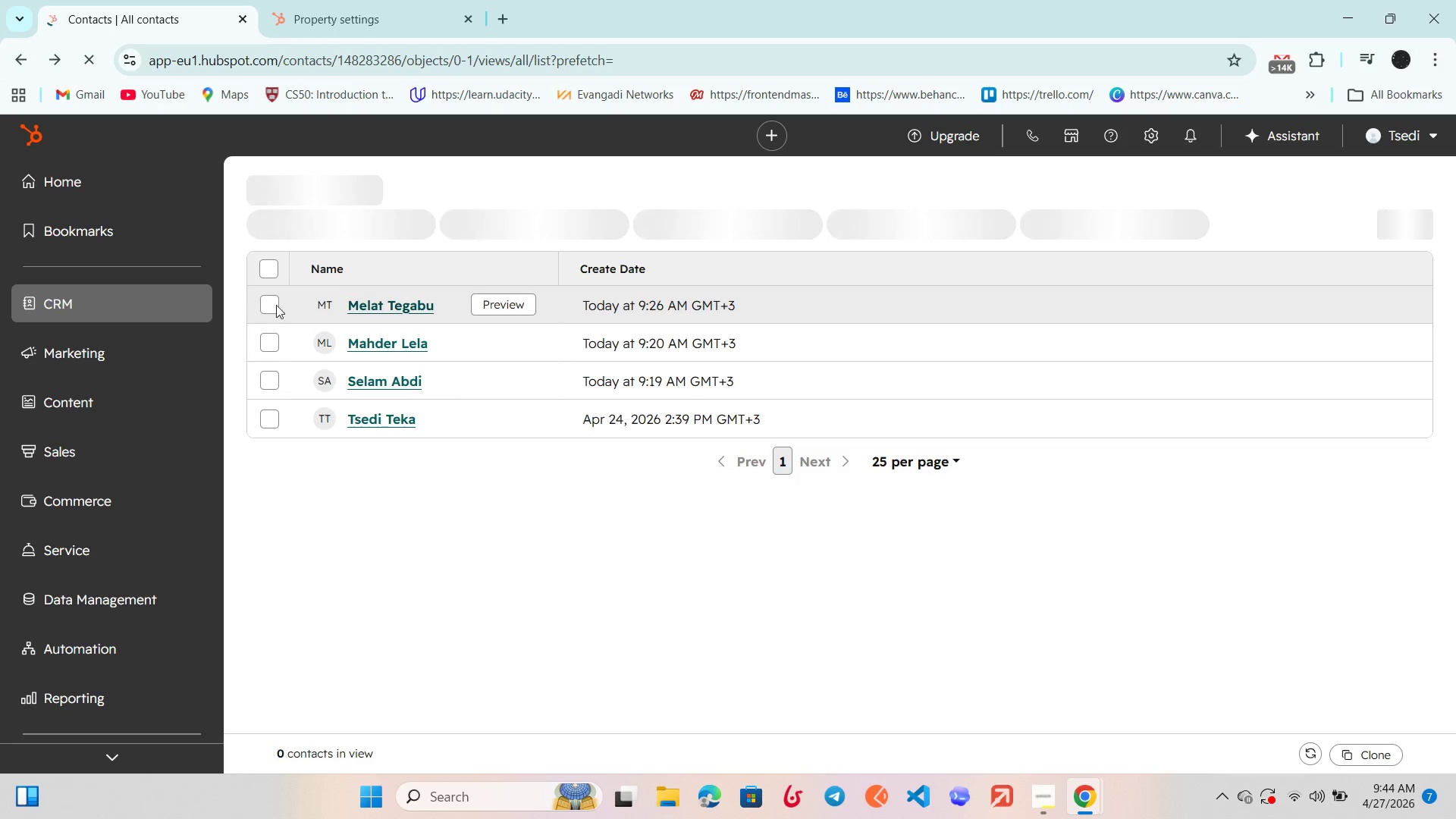 
wait(7.8)
 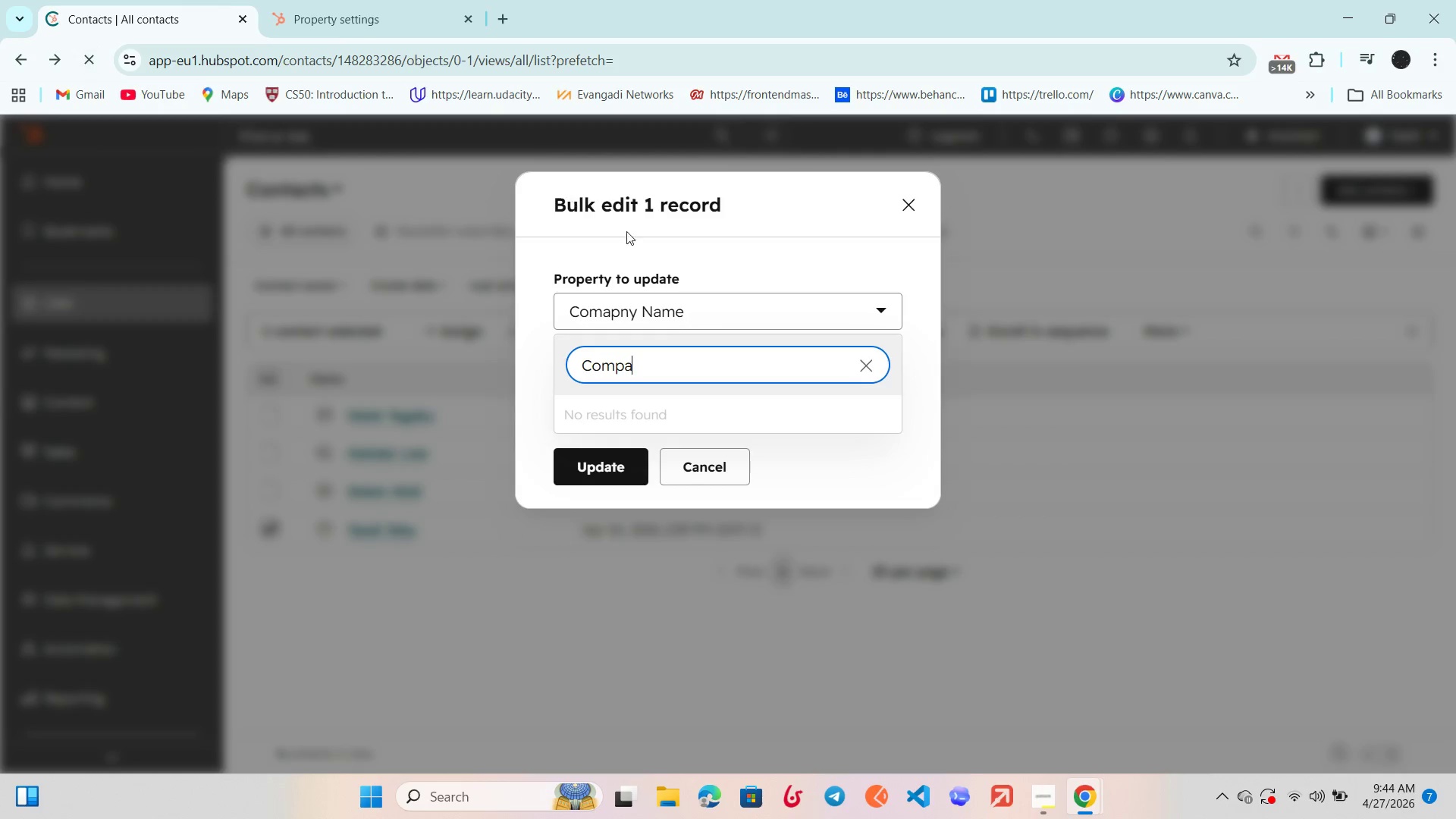 
left_click([271, 368])
 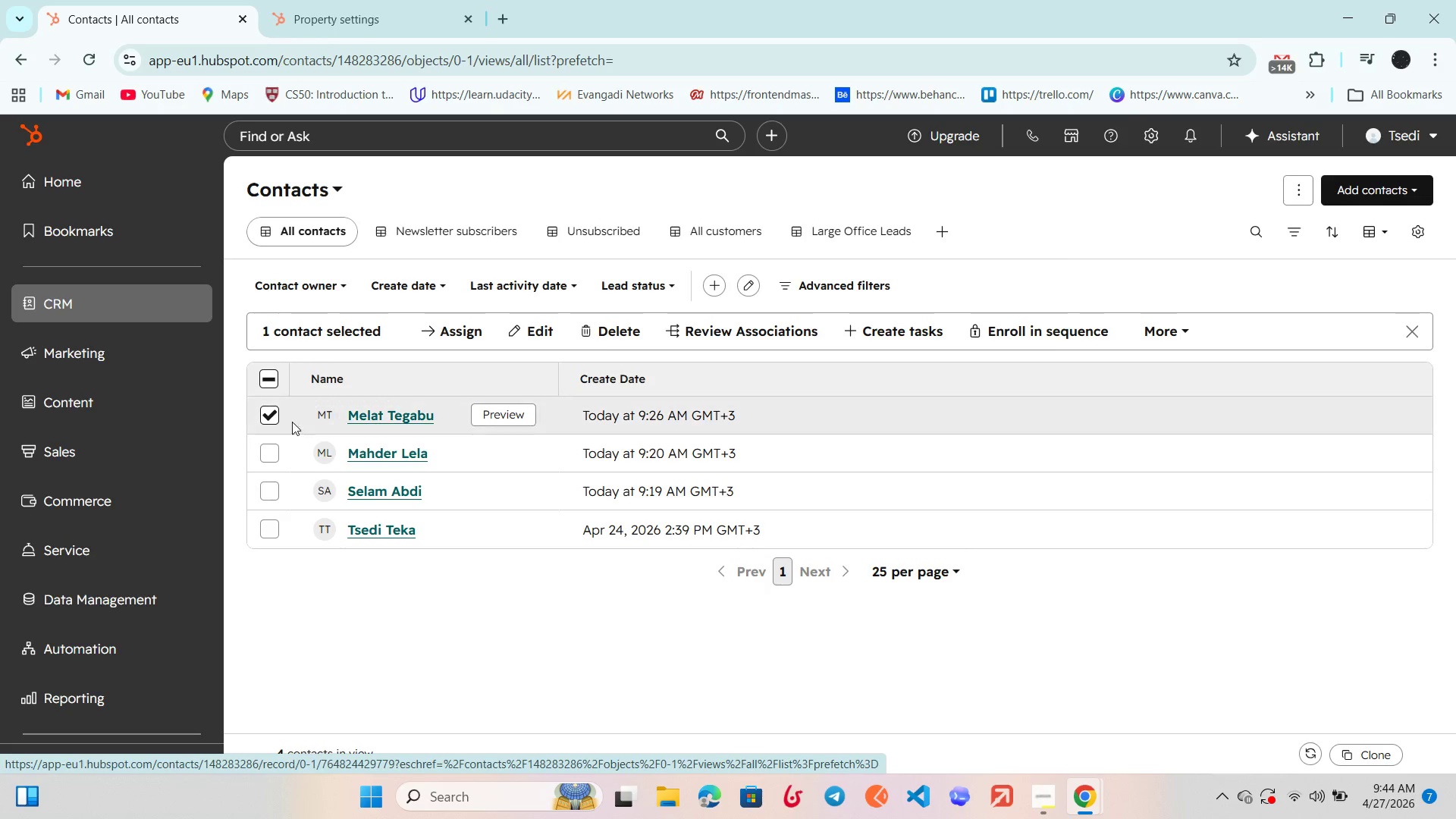 
left_click([265, 454])
 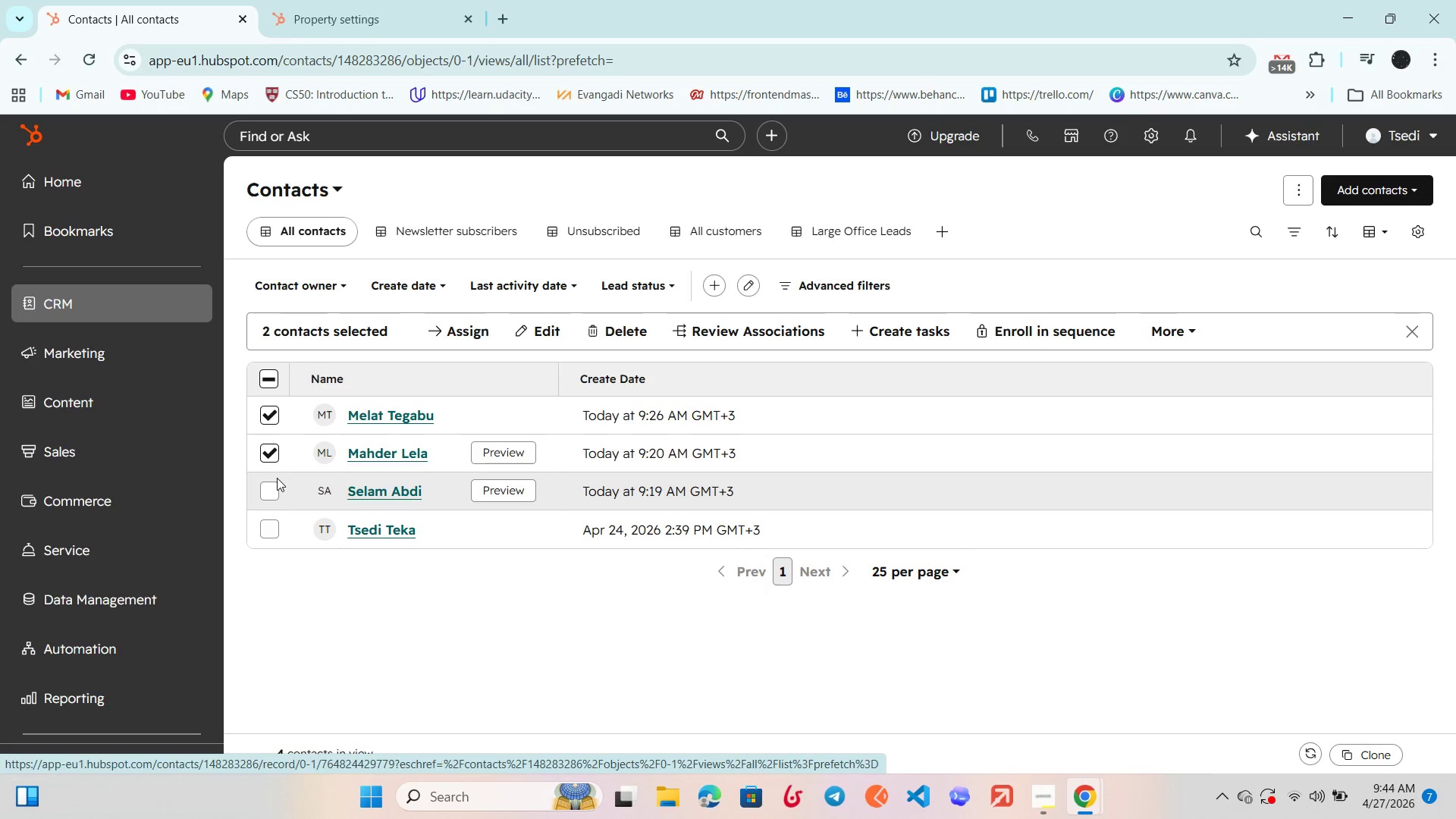 
left_click([274, 492])
 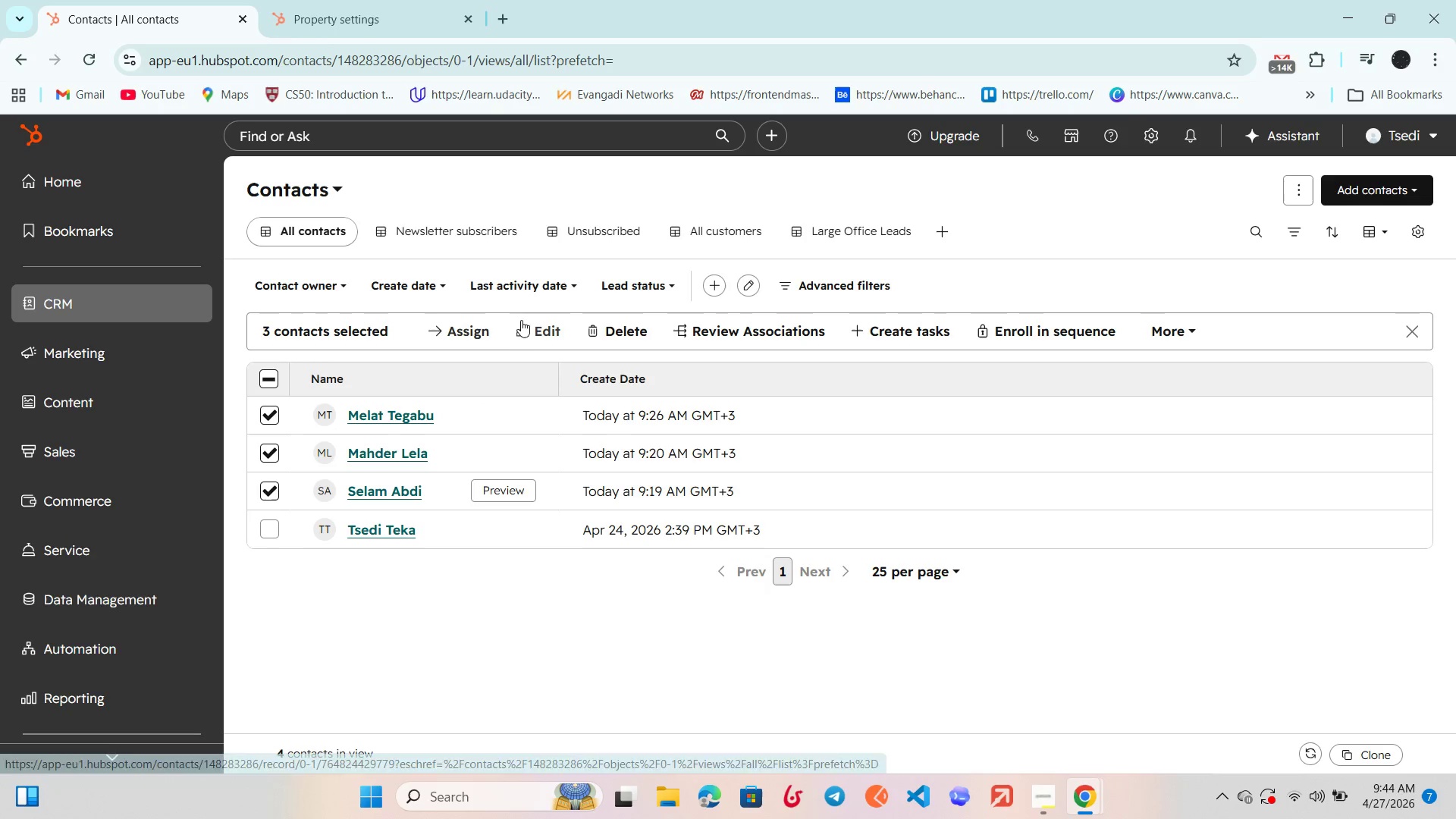 
left_click([541, 331])
 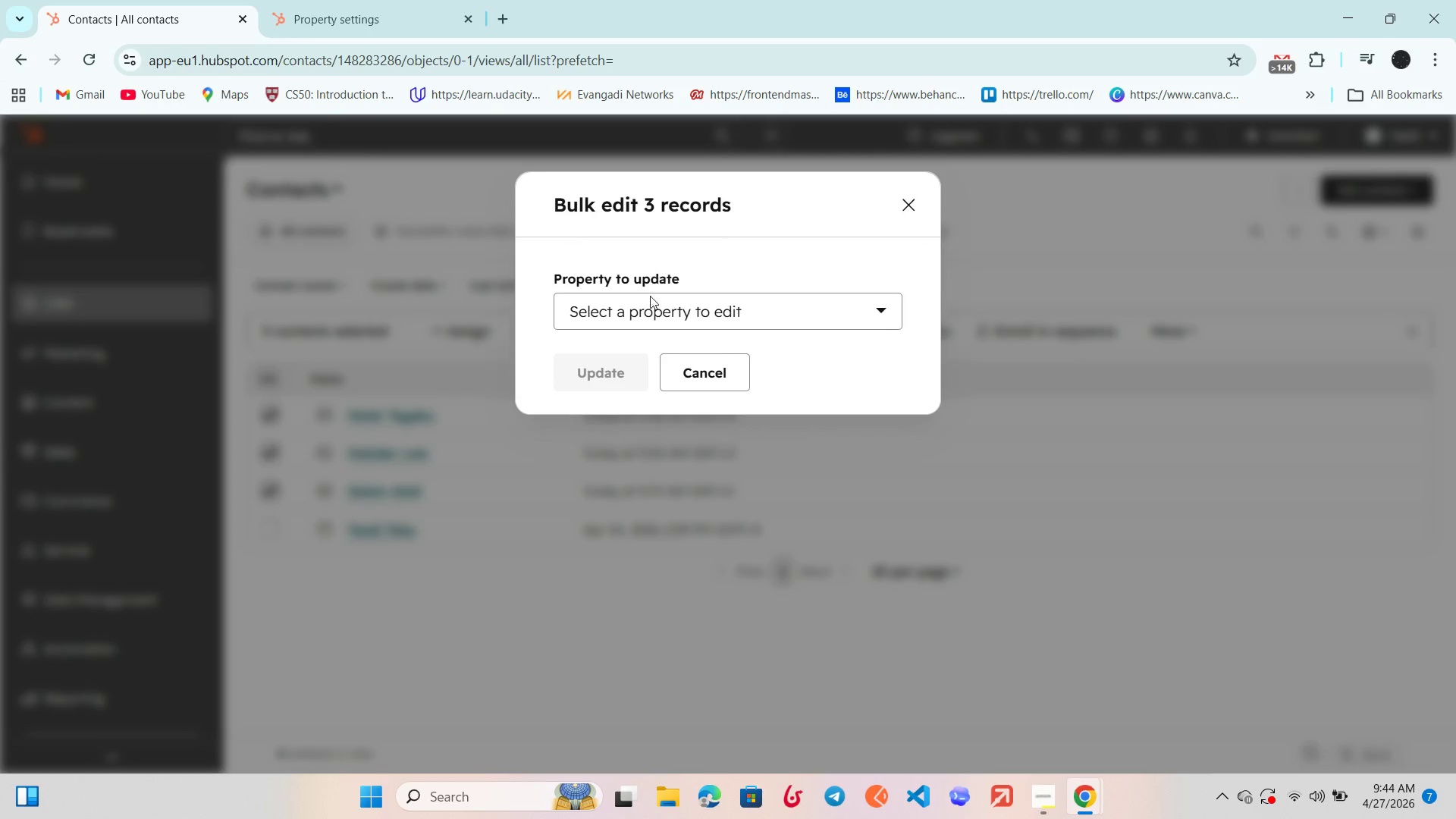 
left_click([646, 310])
 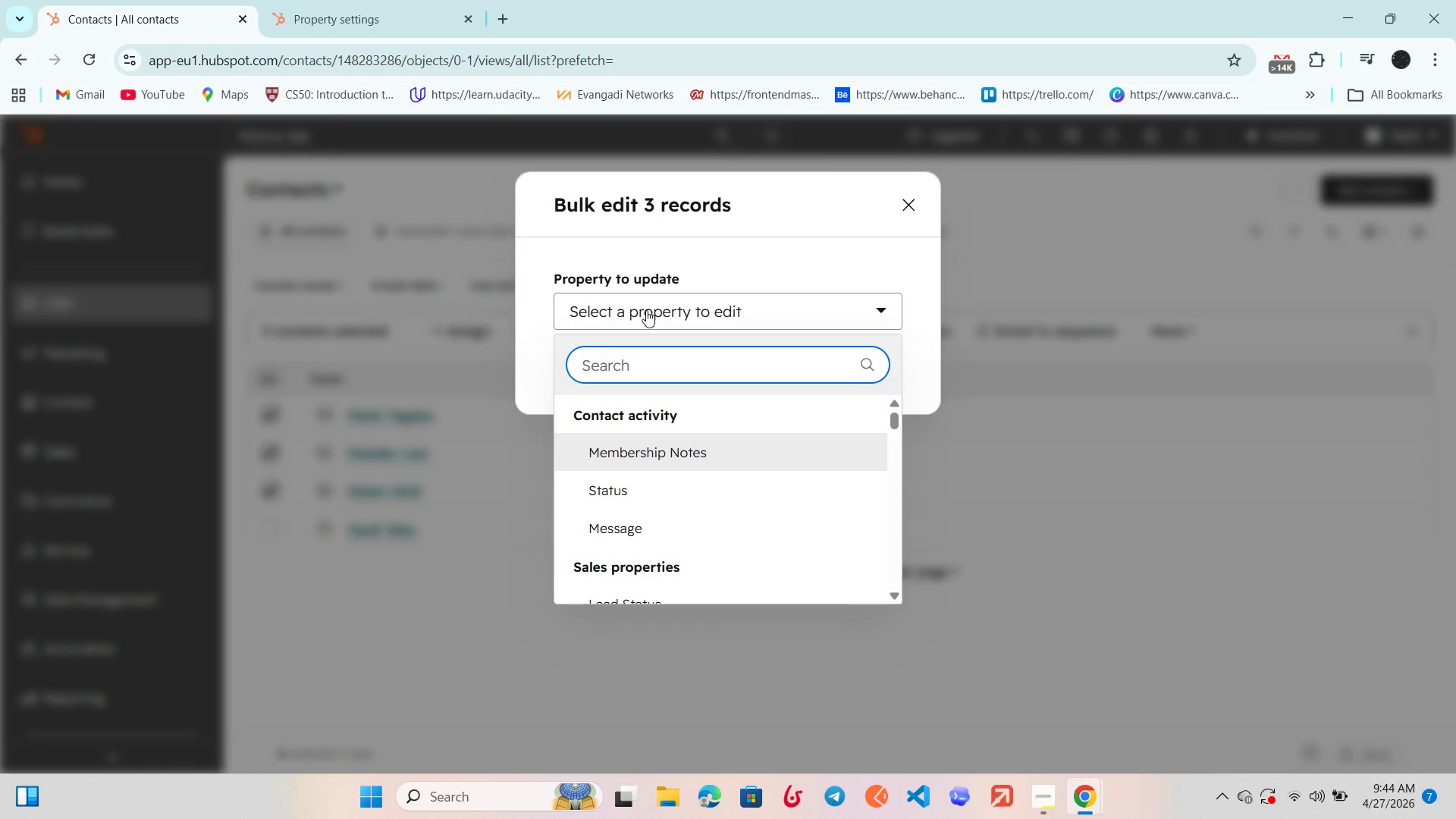 
type(Comp)
key(Backspace)
 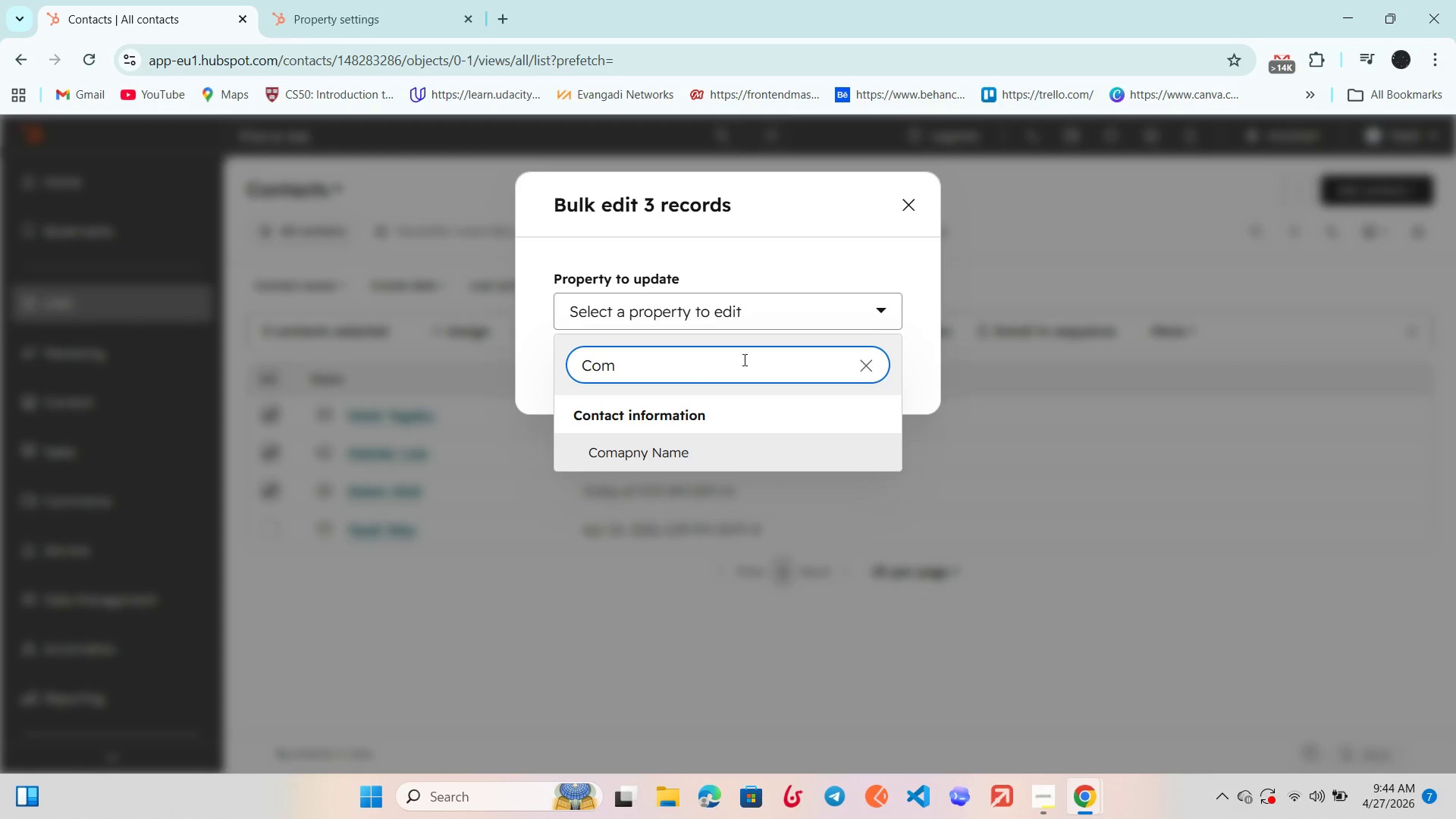 
left_click([902, 210])
 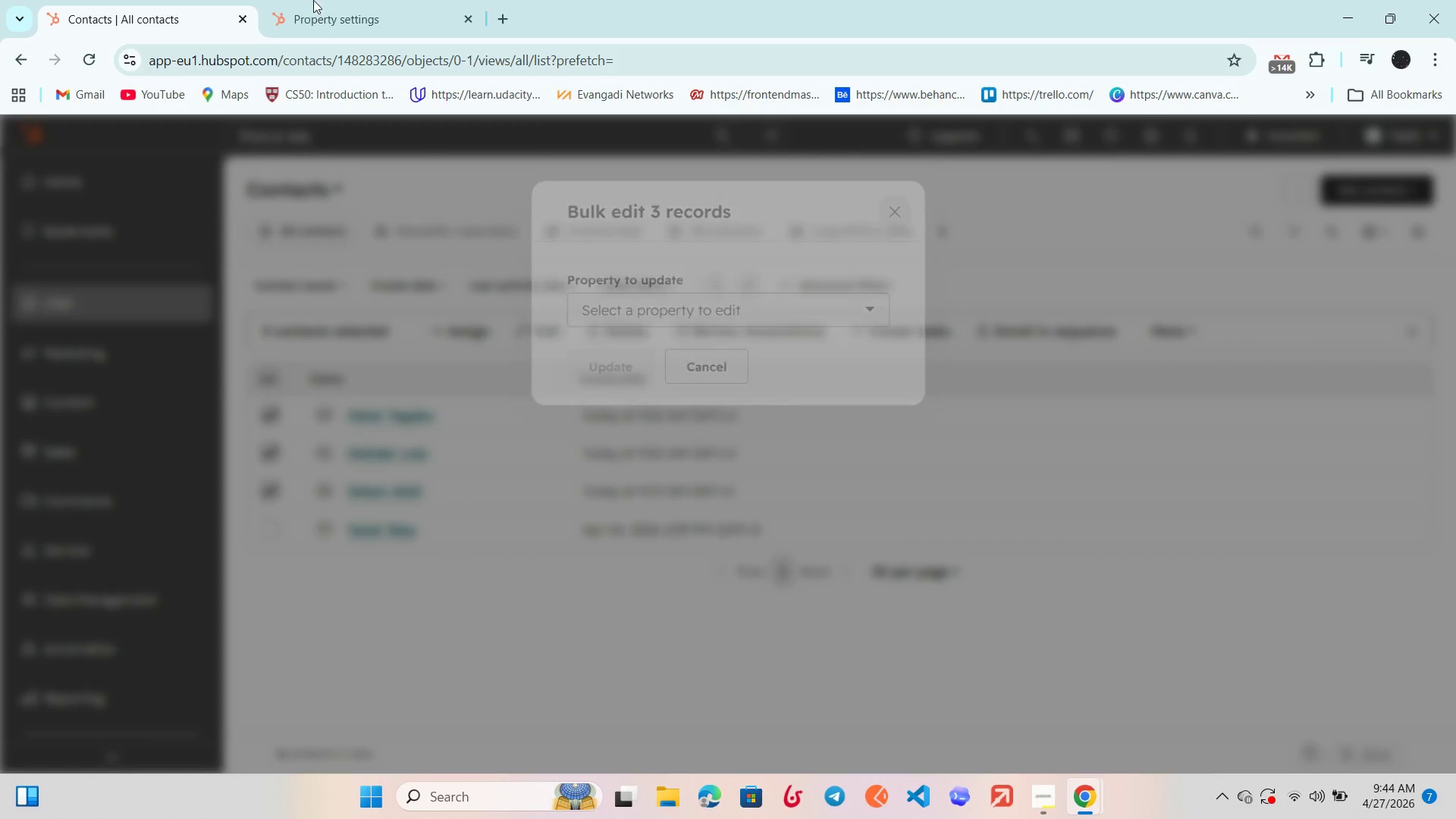 
left_click([318, 0])
 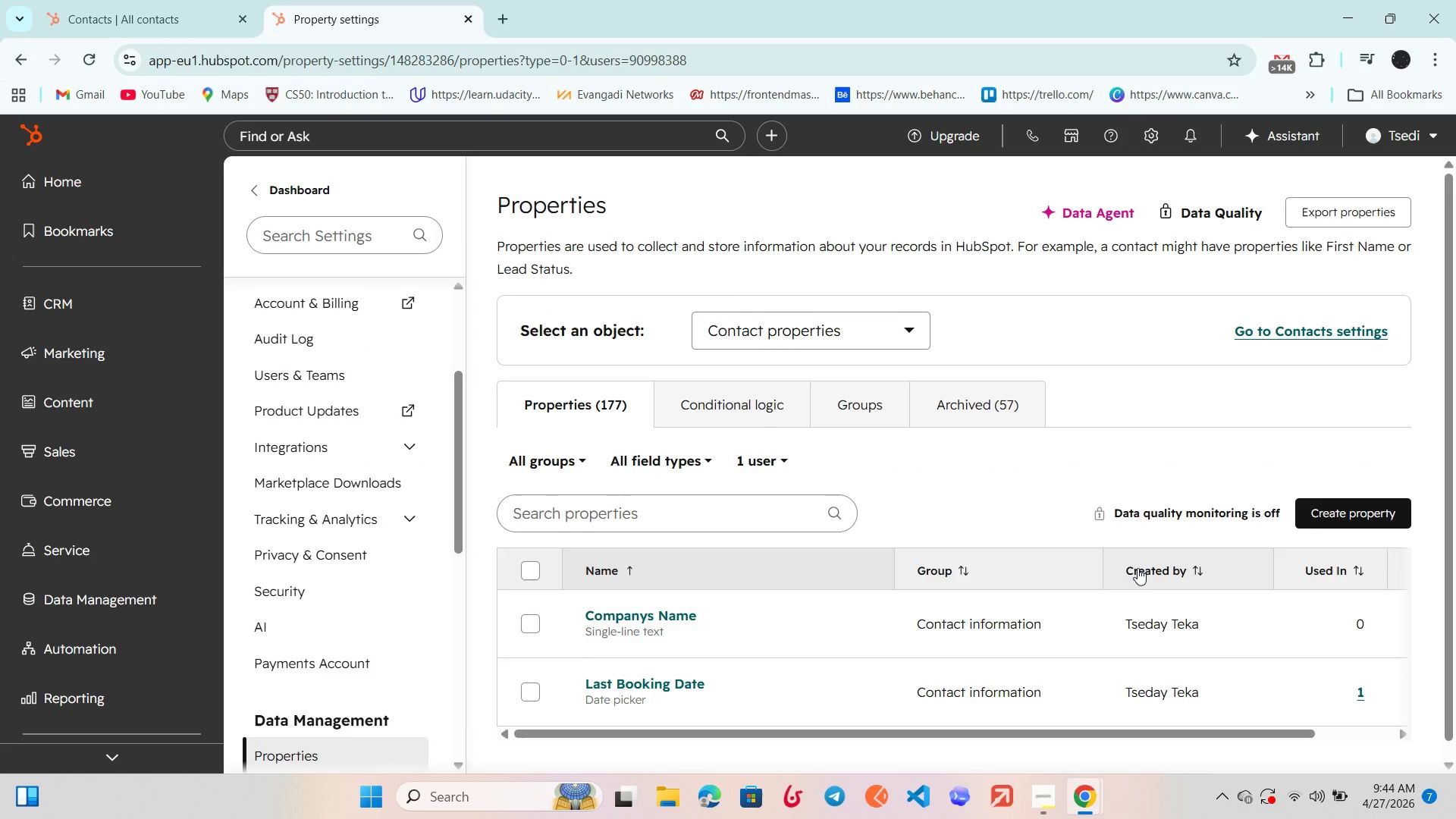 
scroll: coordinate [1138, 569], scroll_direction: down, amount: 4.0
 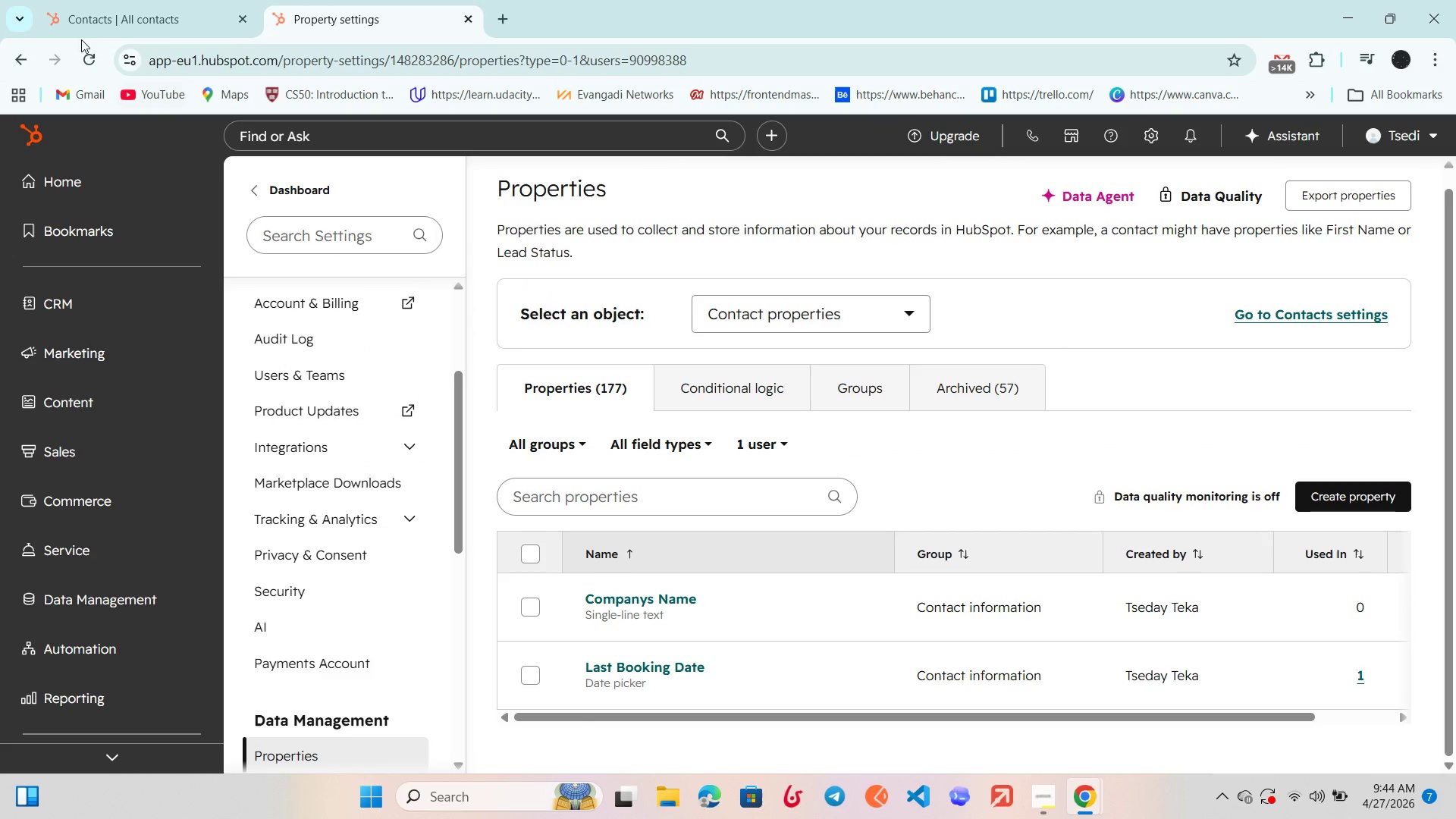 
left_click([83, 59])
 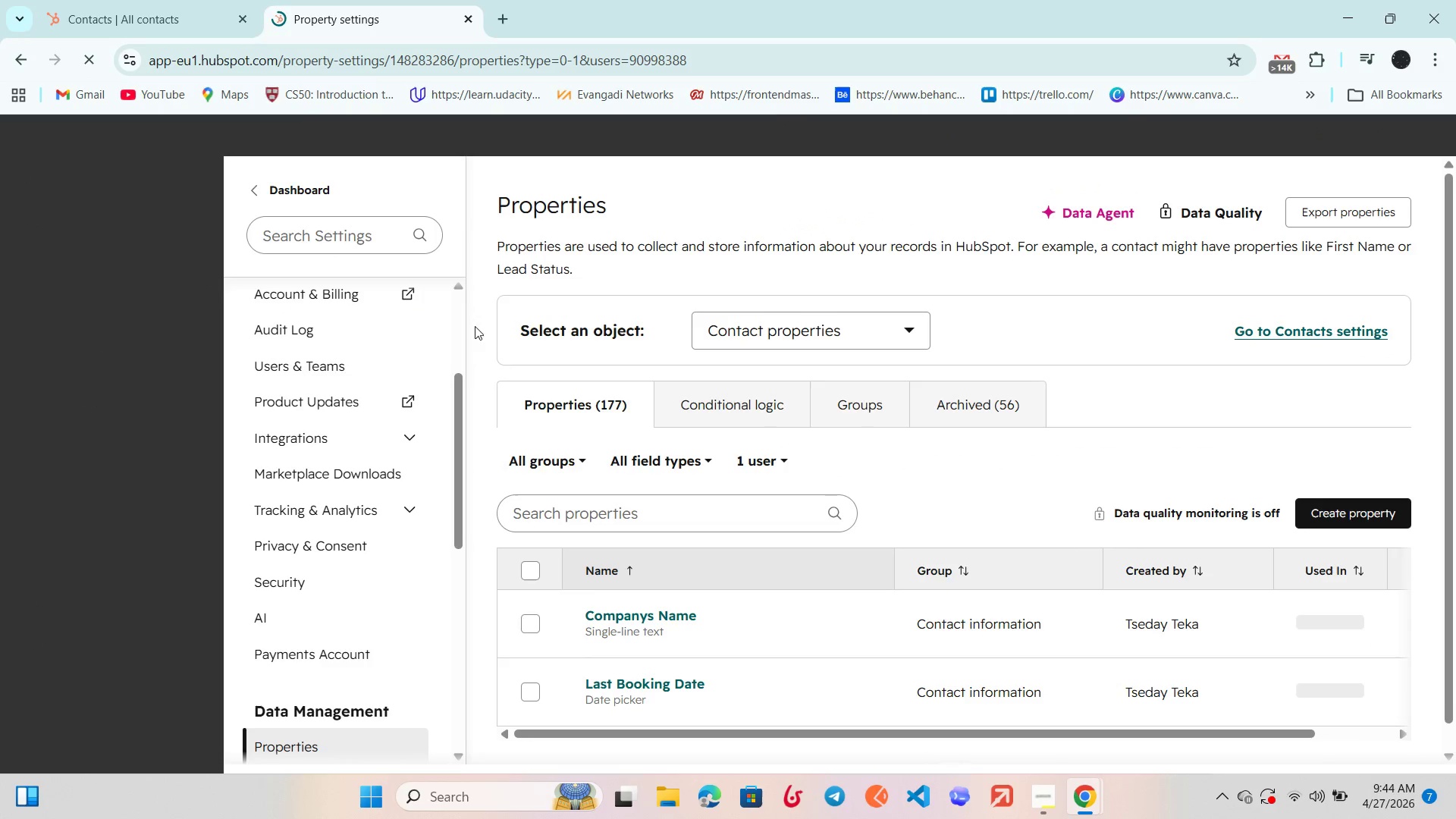 
left_click_drag(start_coordinate=[158, 0], to_coordinate=[159, 6])
 